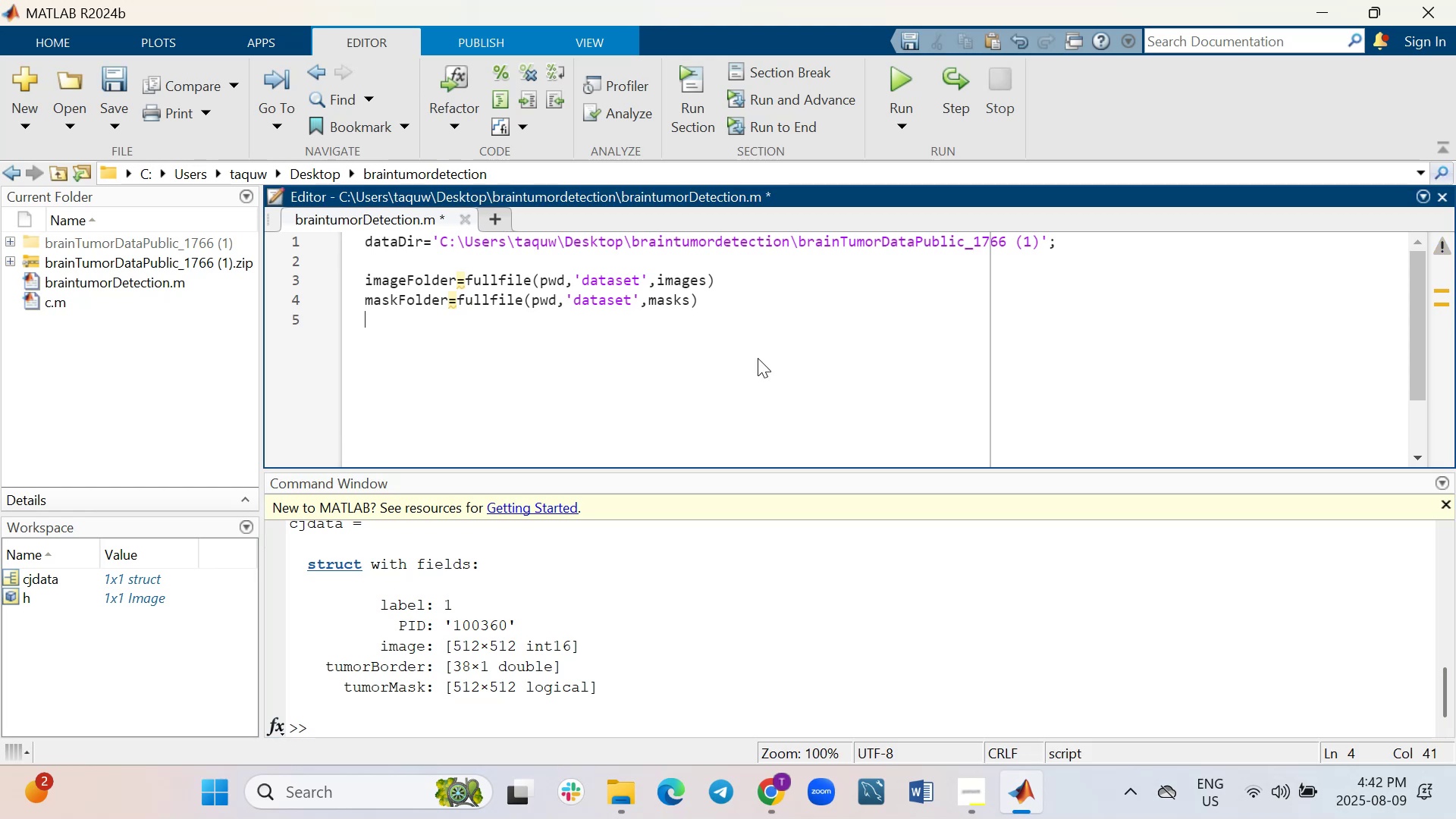 
key(Enter)
 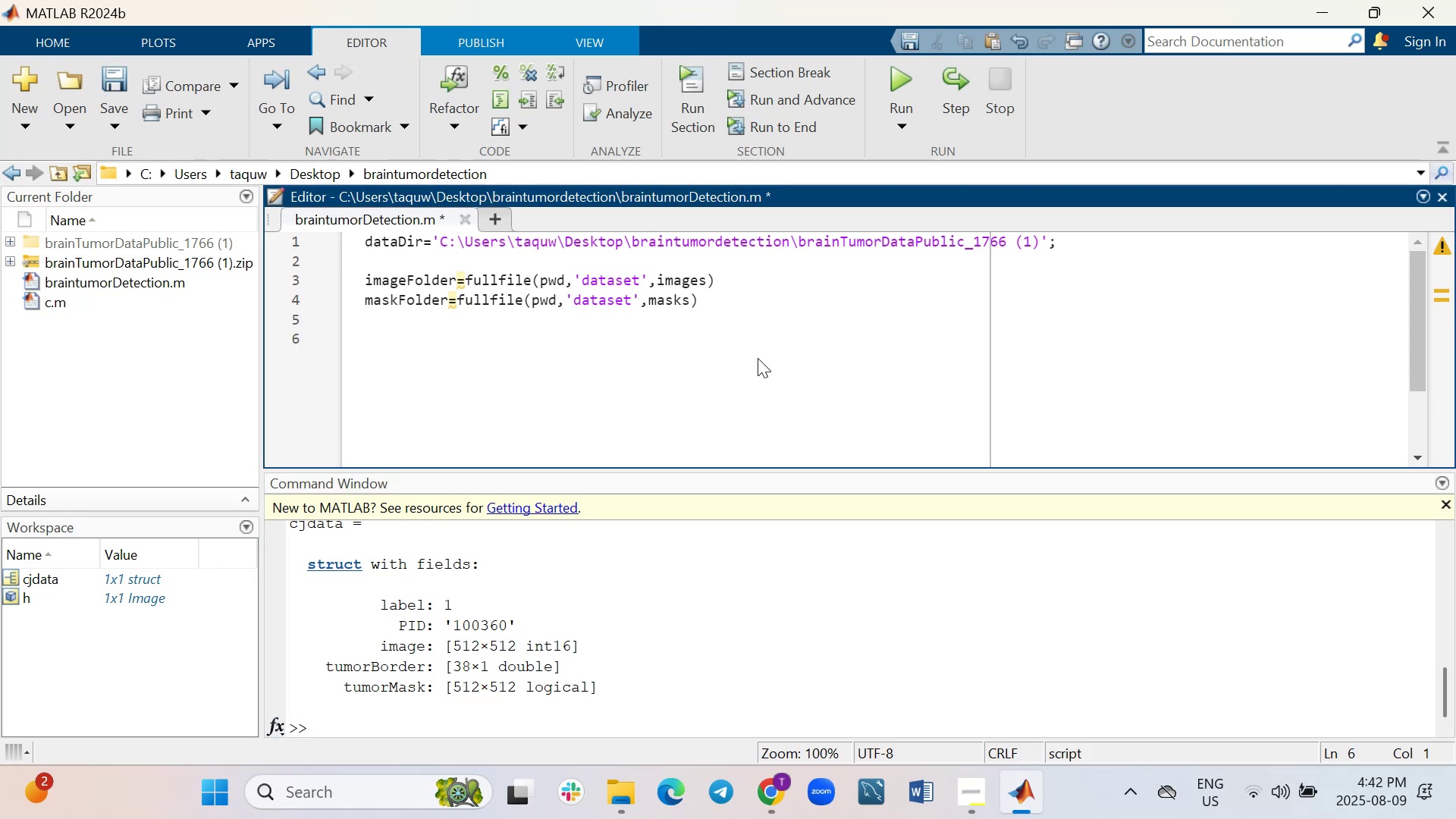 
type(imagesize=[)
 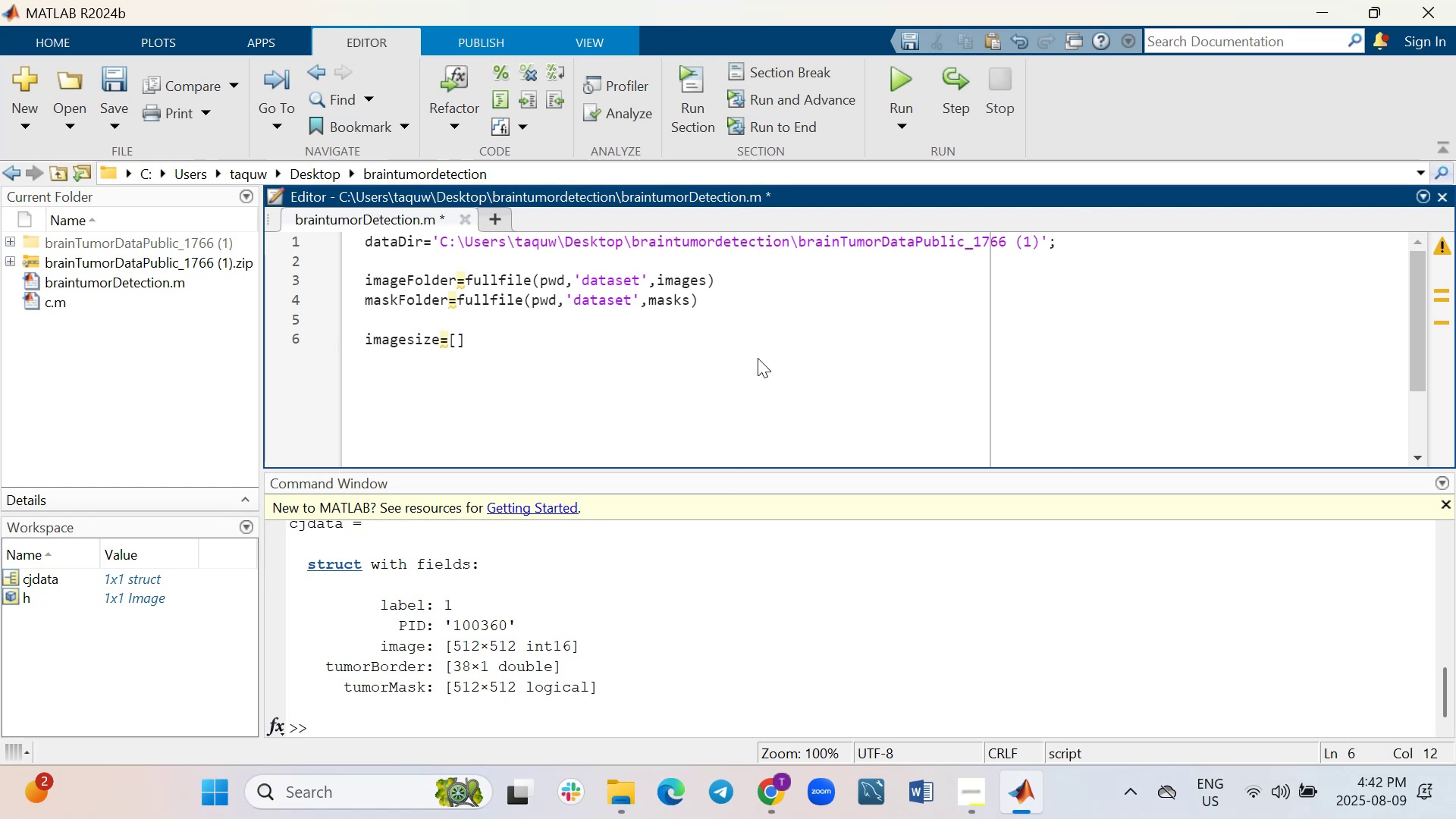 
type(512 512 3)
 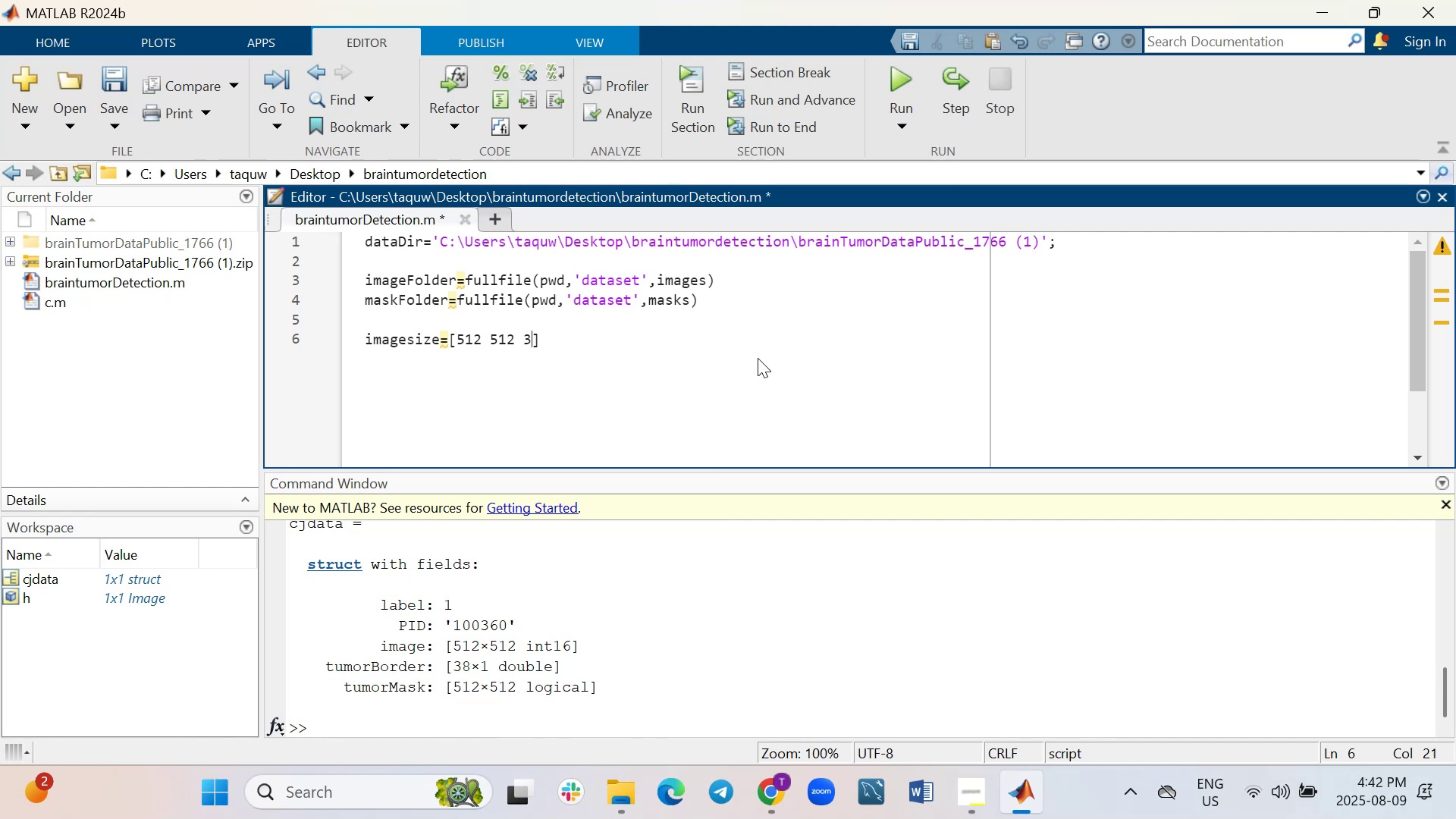 
key(ArrowRight)
 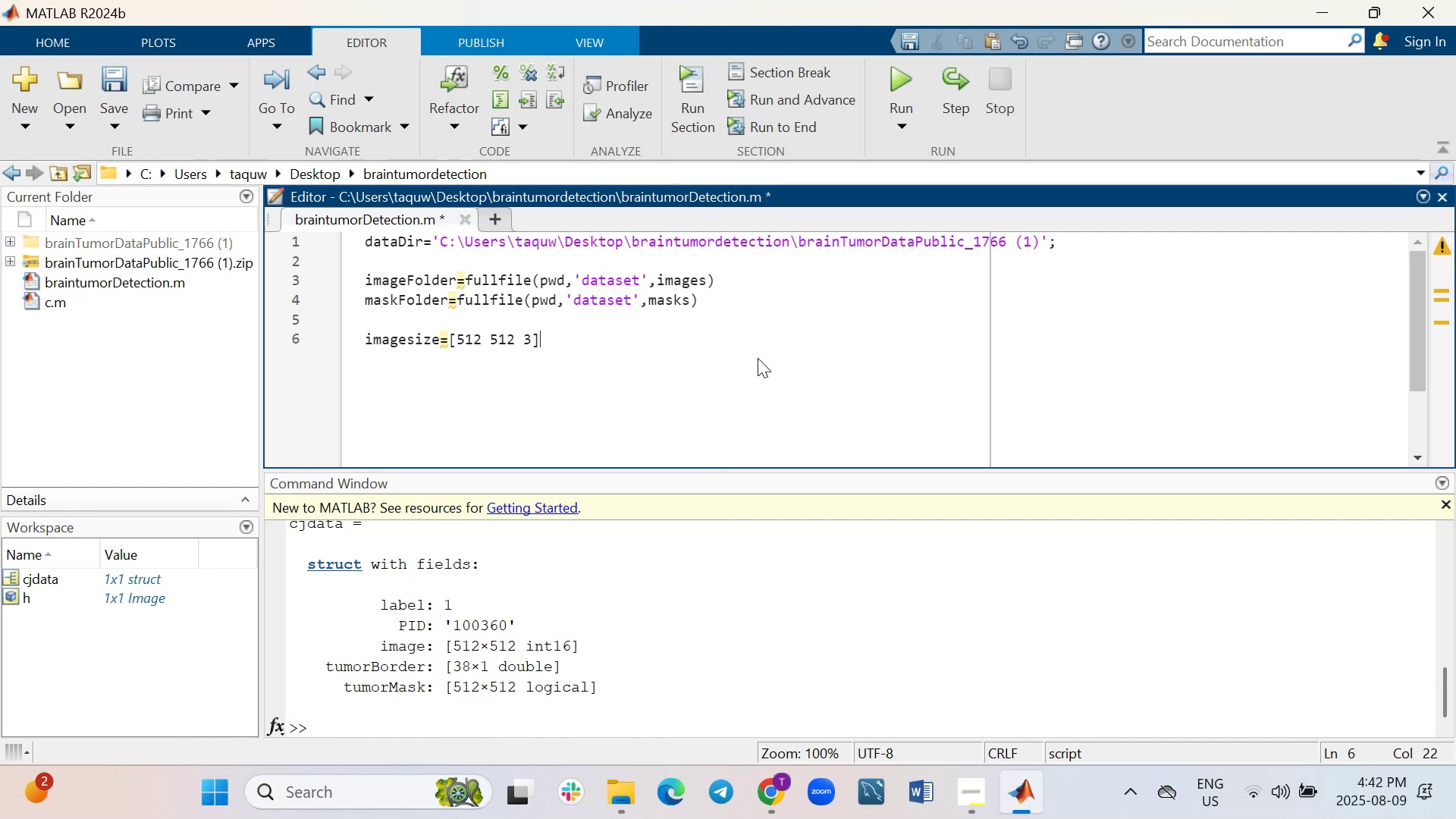 
key(Semicolon)
 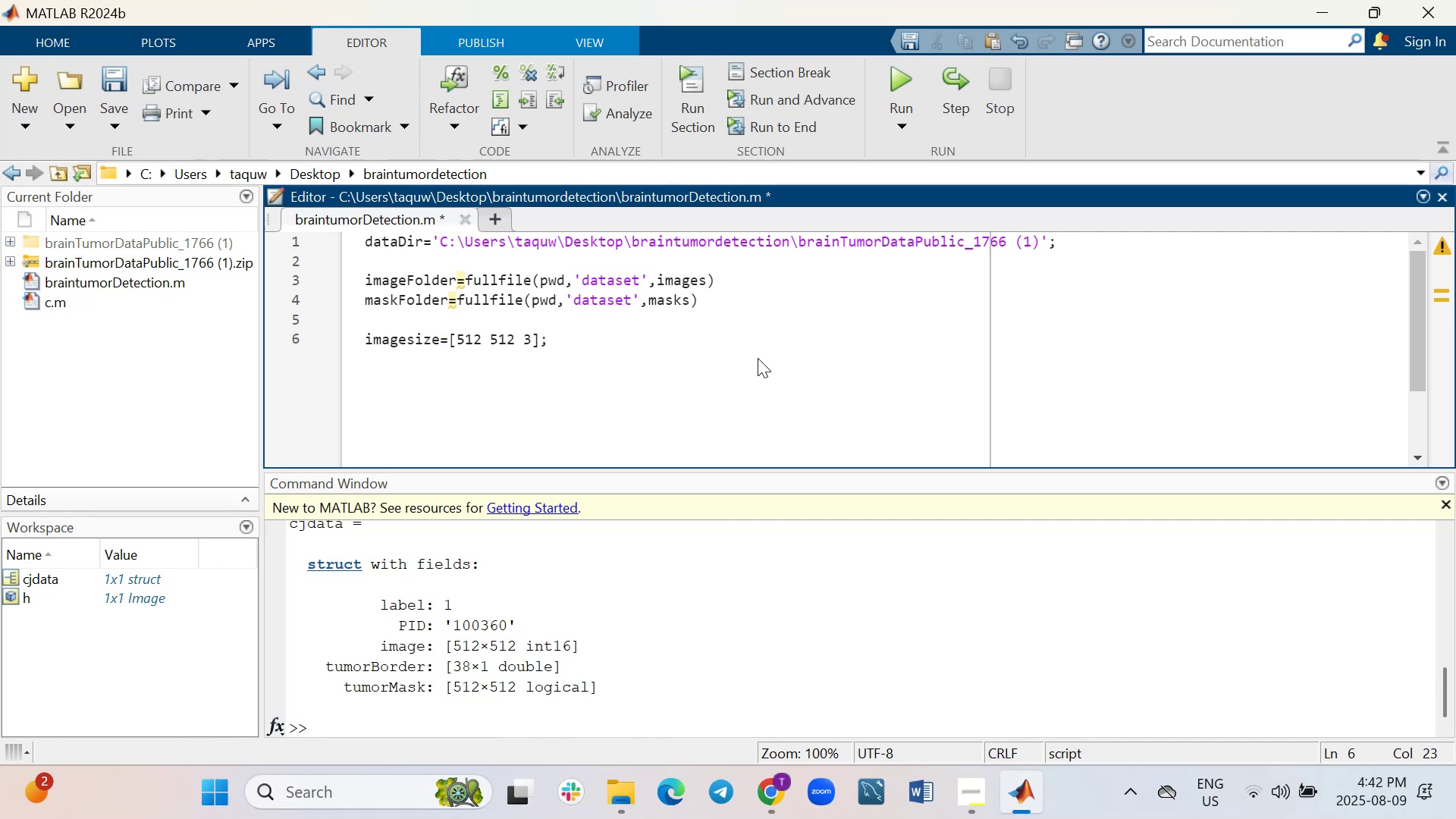 
key(Shift+Enter)
 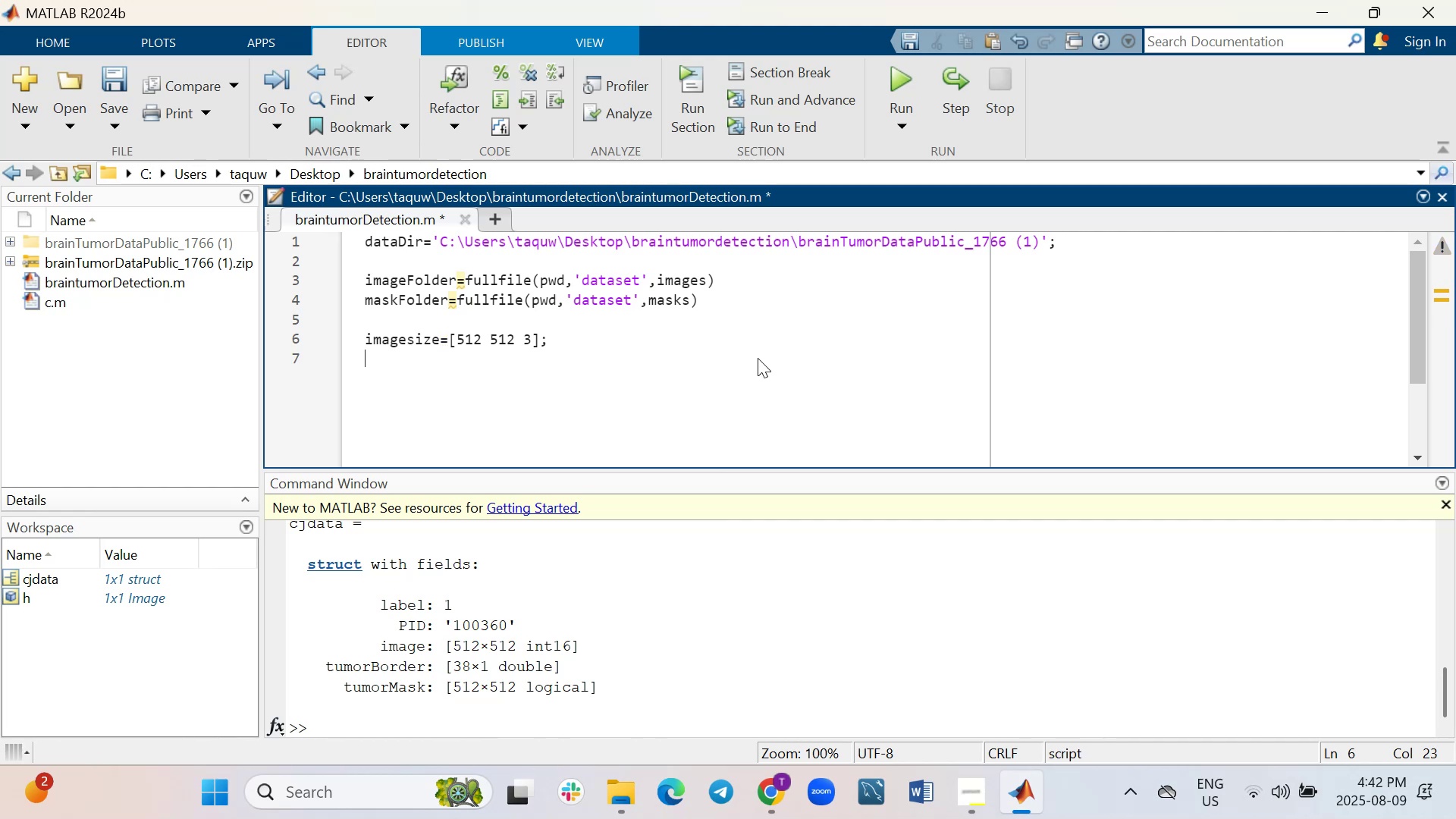 
key(Shift+Enter)
 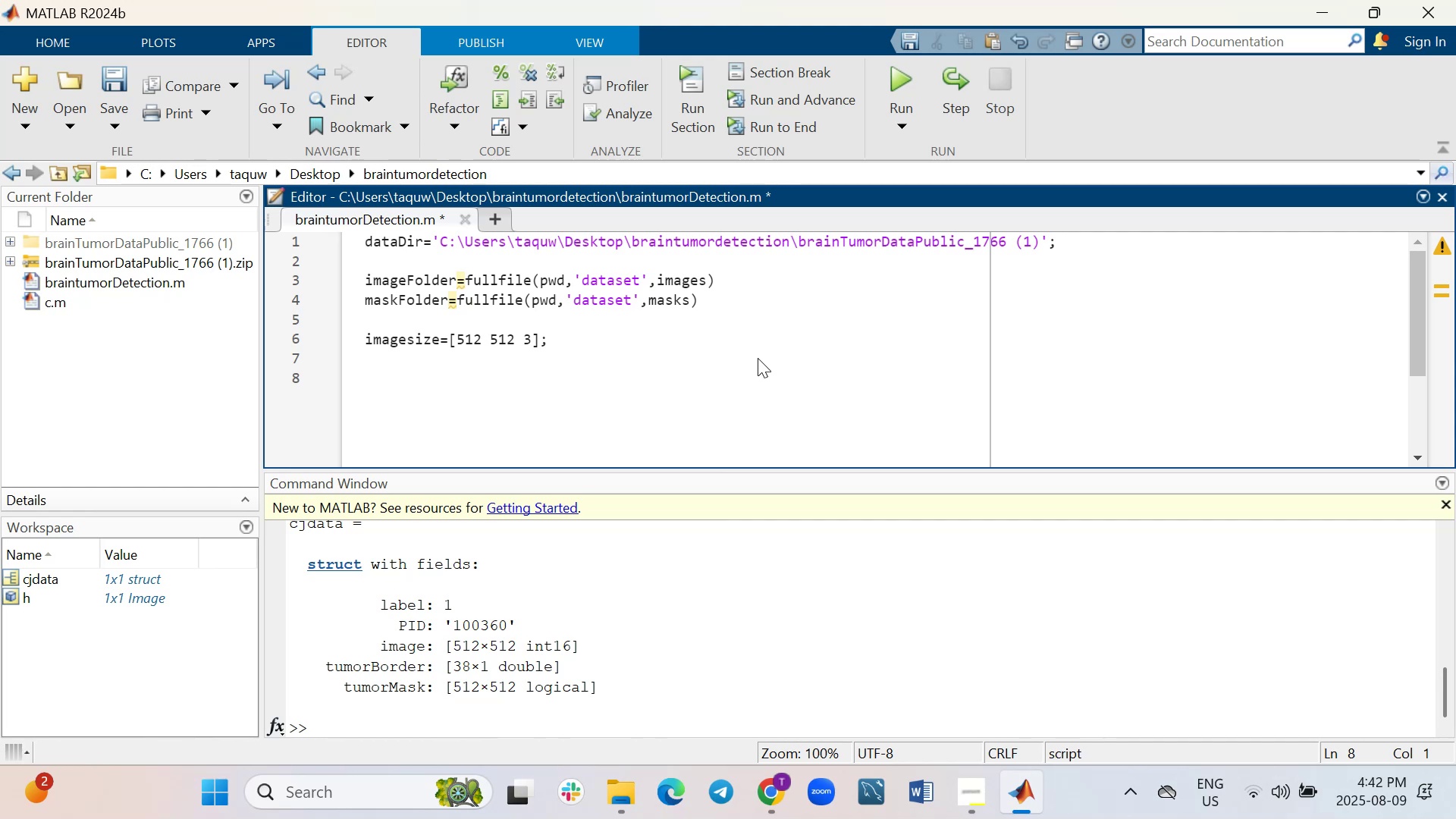 
wait(9.42)
 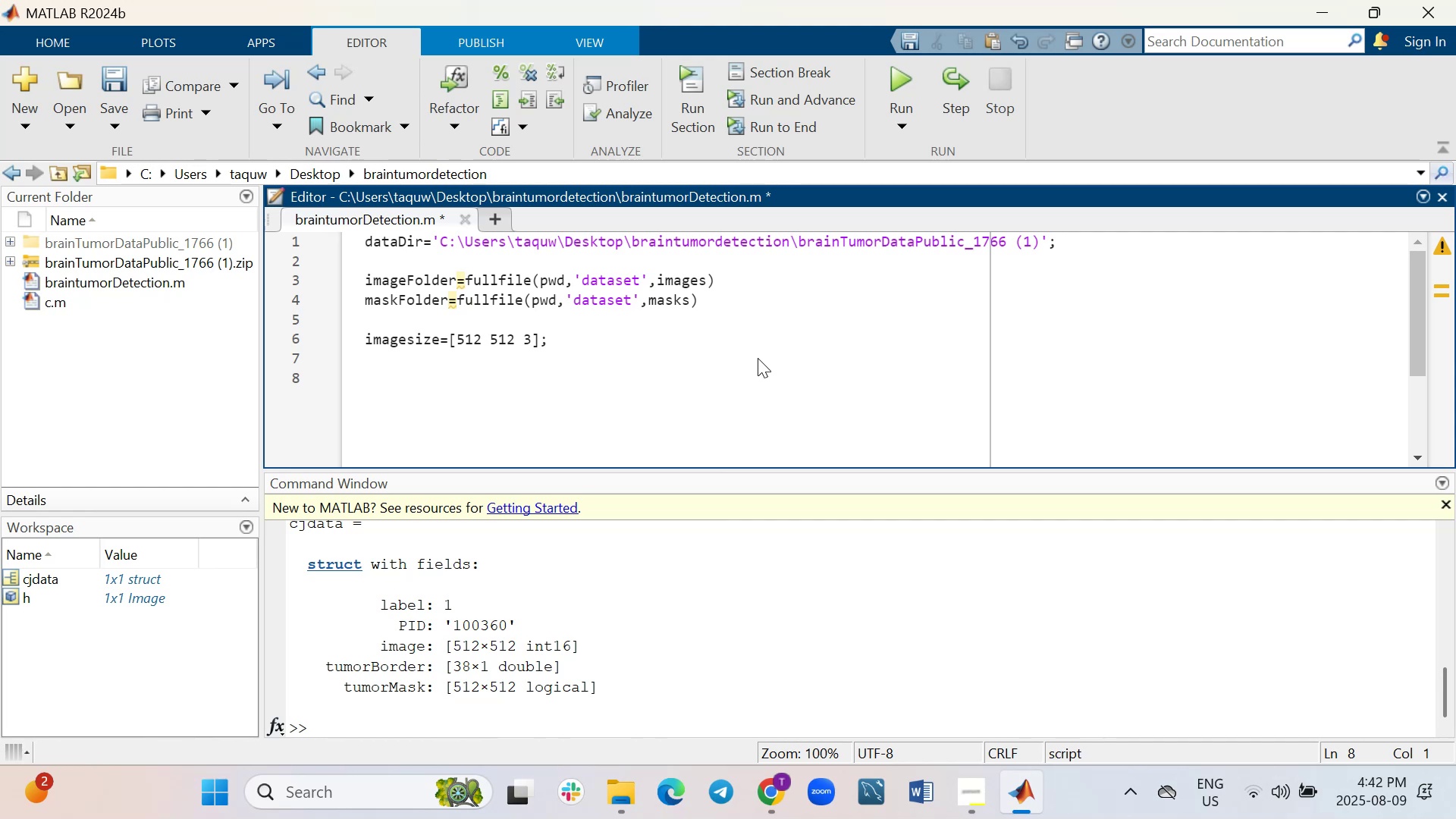 
type(%Step1)
 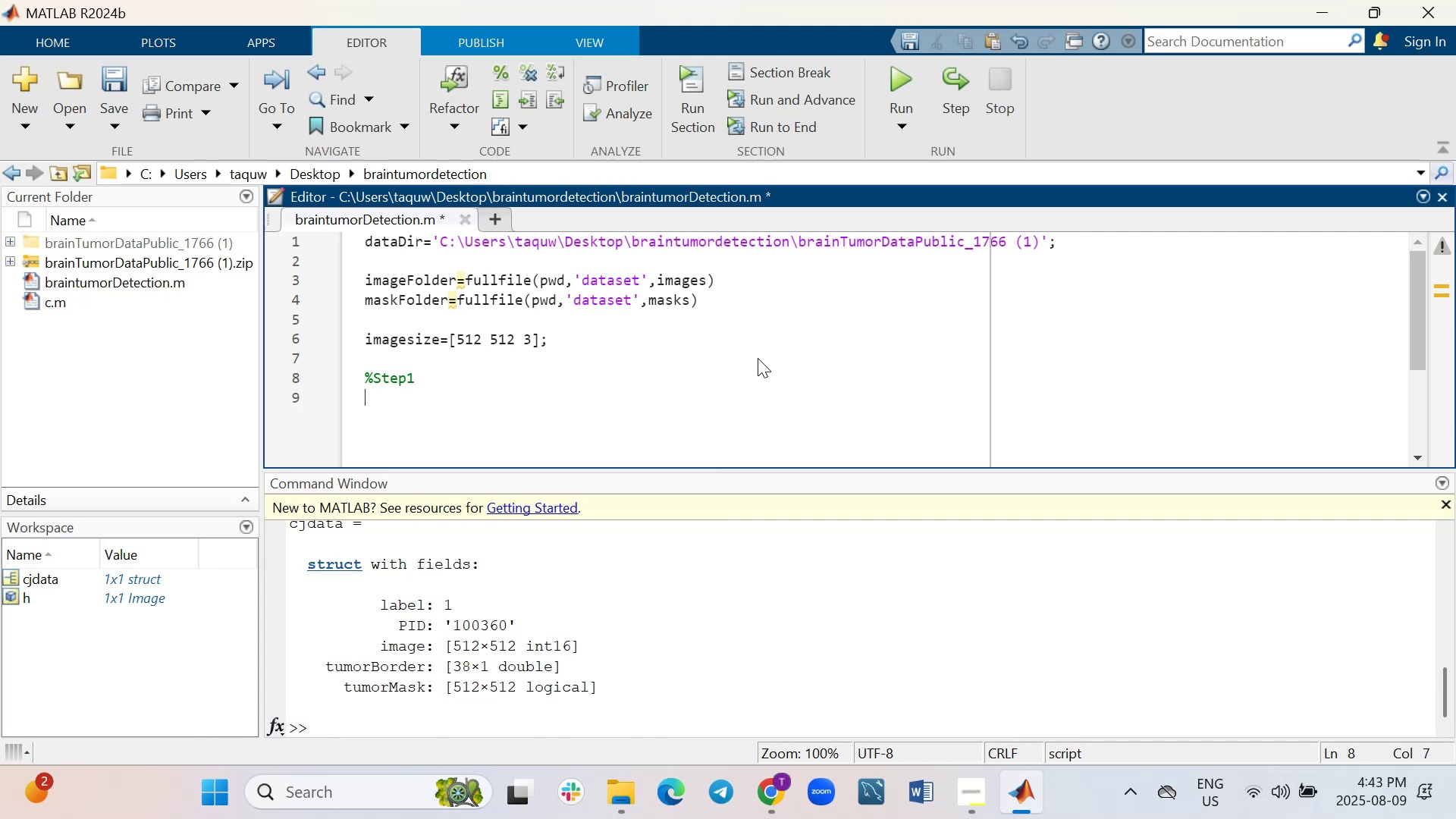 
 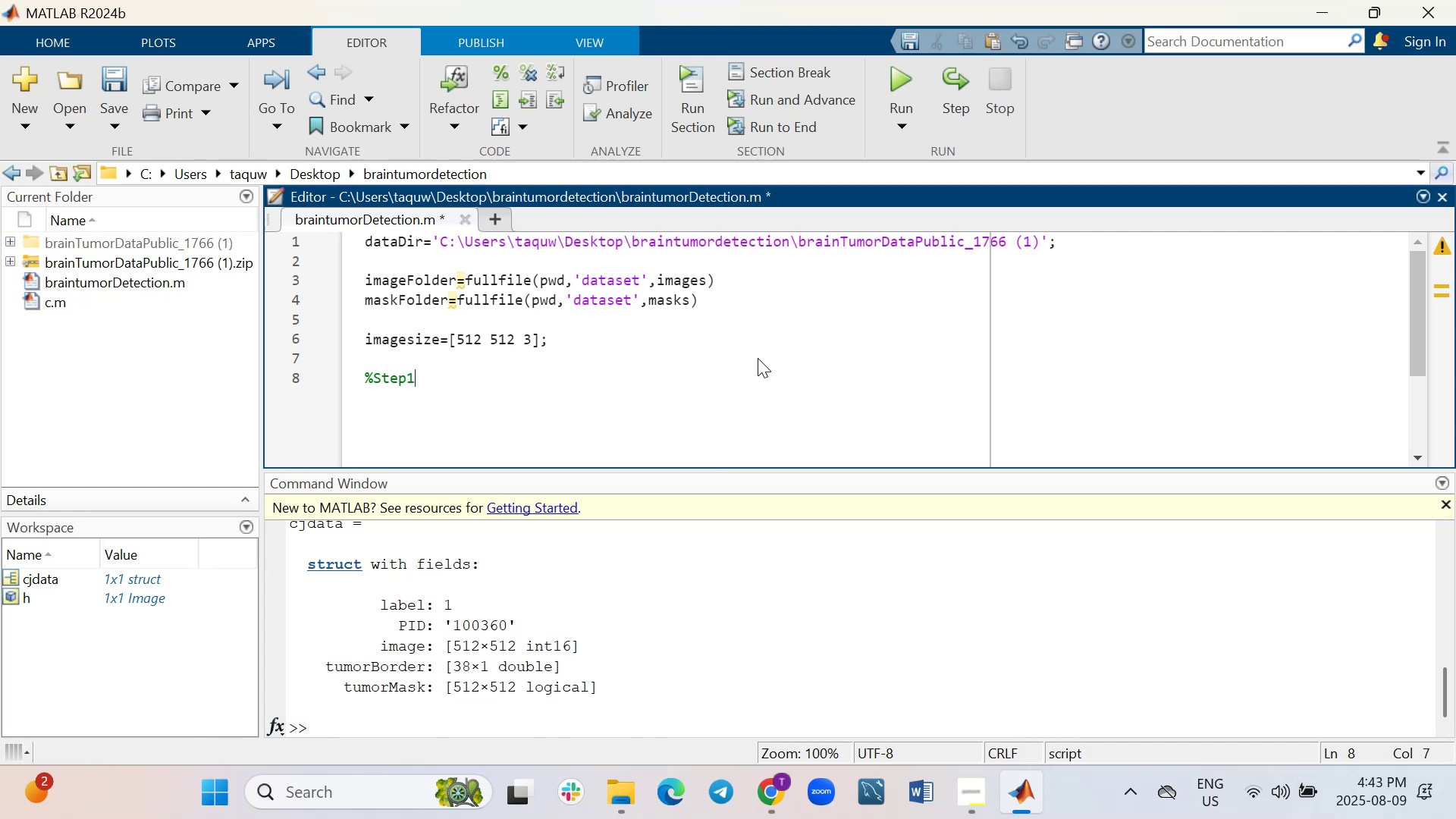 
key(Shift+Enter)
 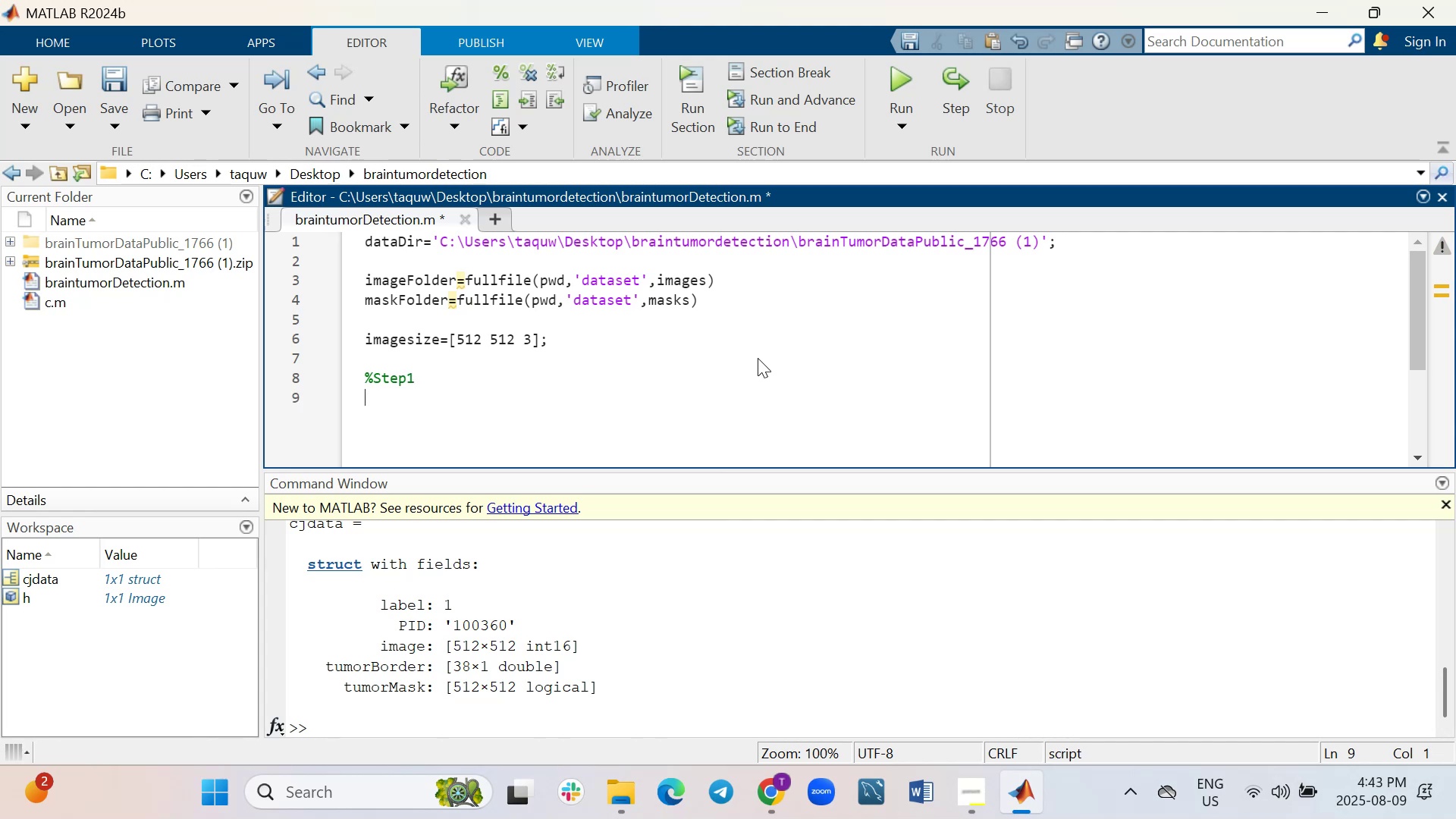 
type(%extract images and masks)
 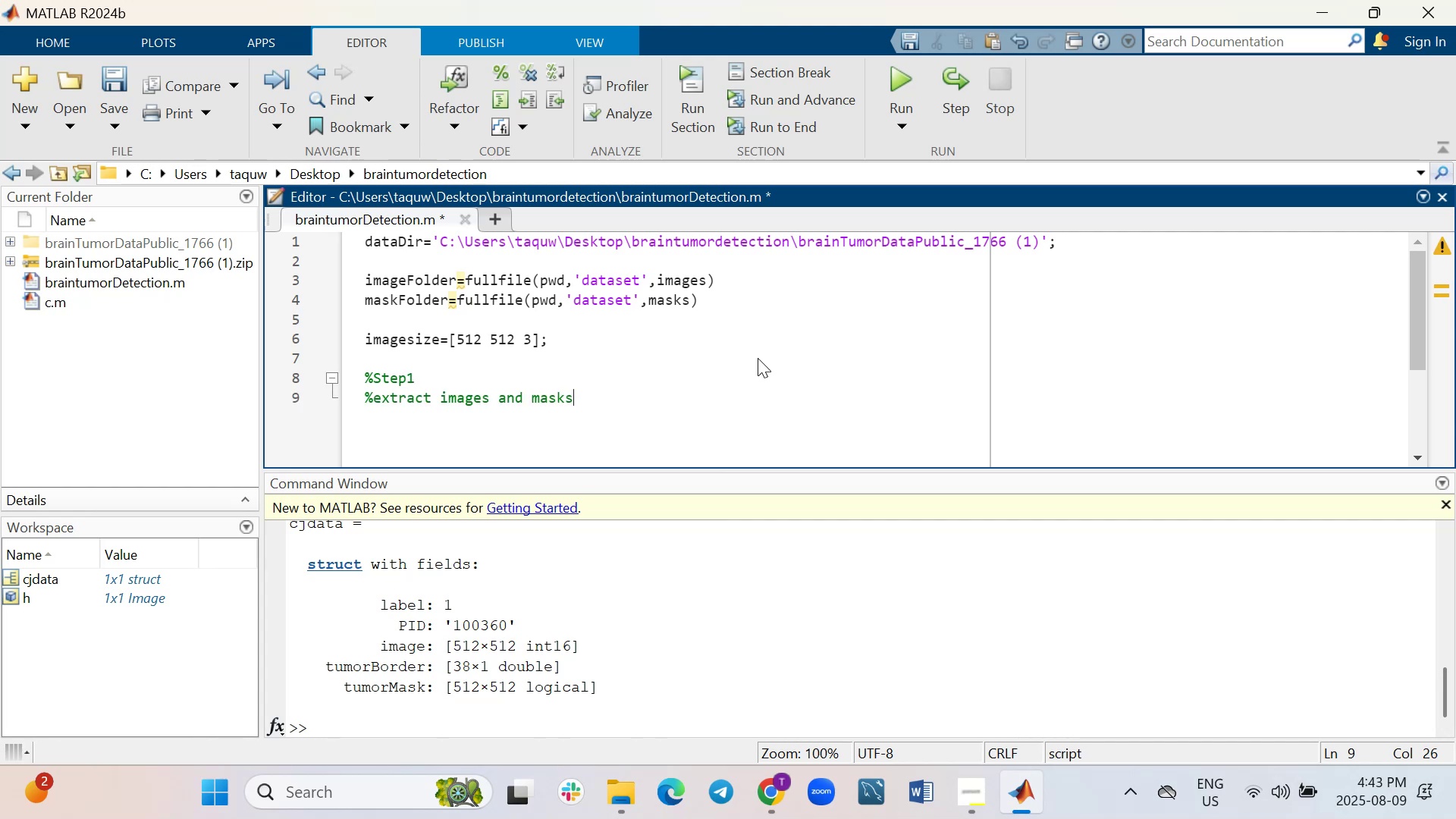 
key(Shift+Enter)
 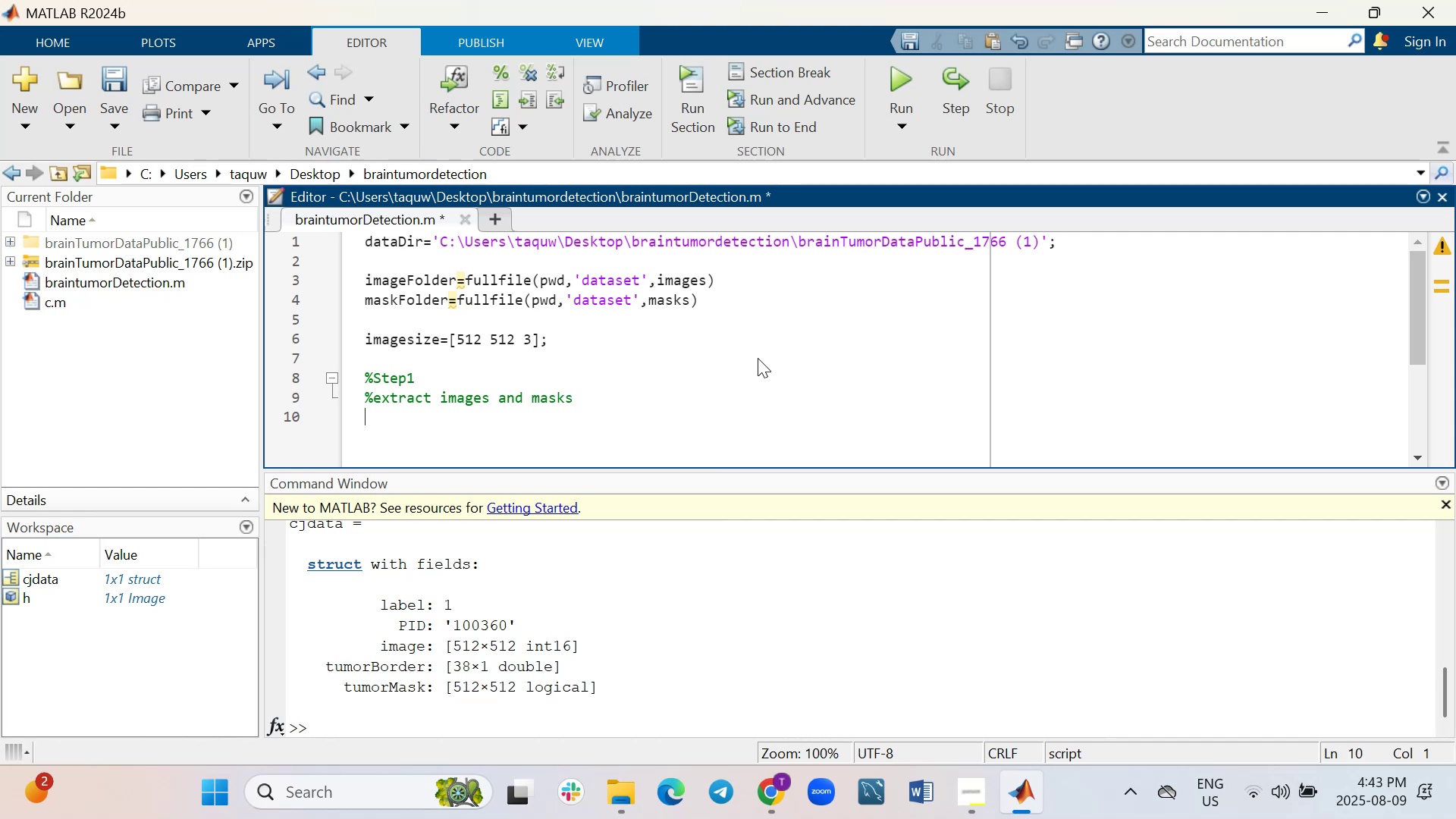 
wait(12.52)
 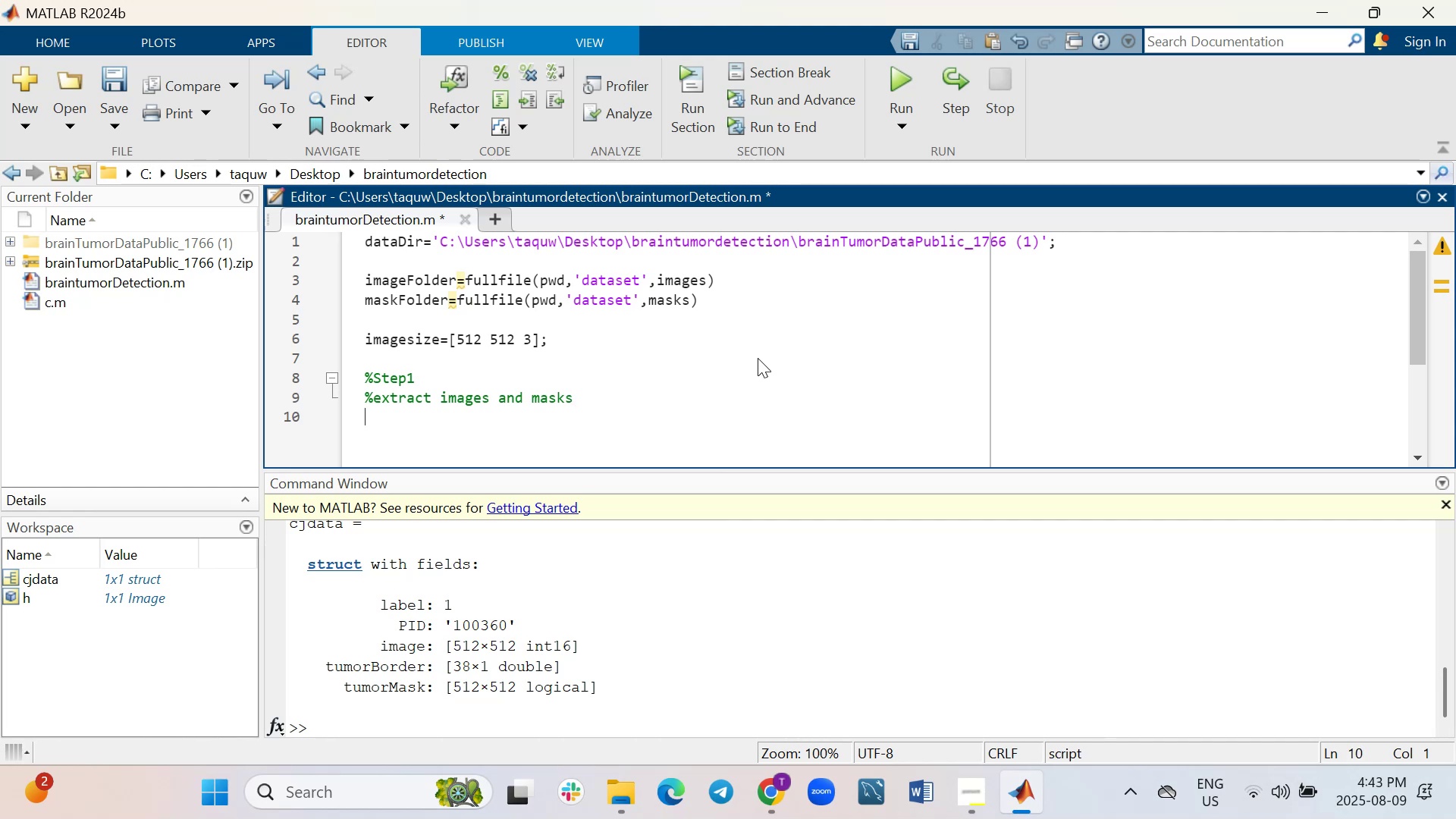 
type(files=)
 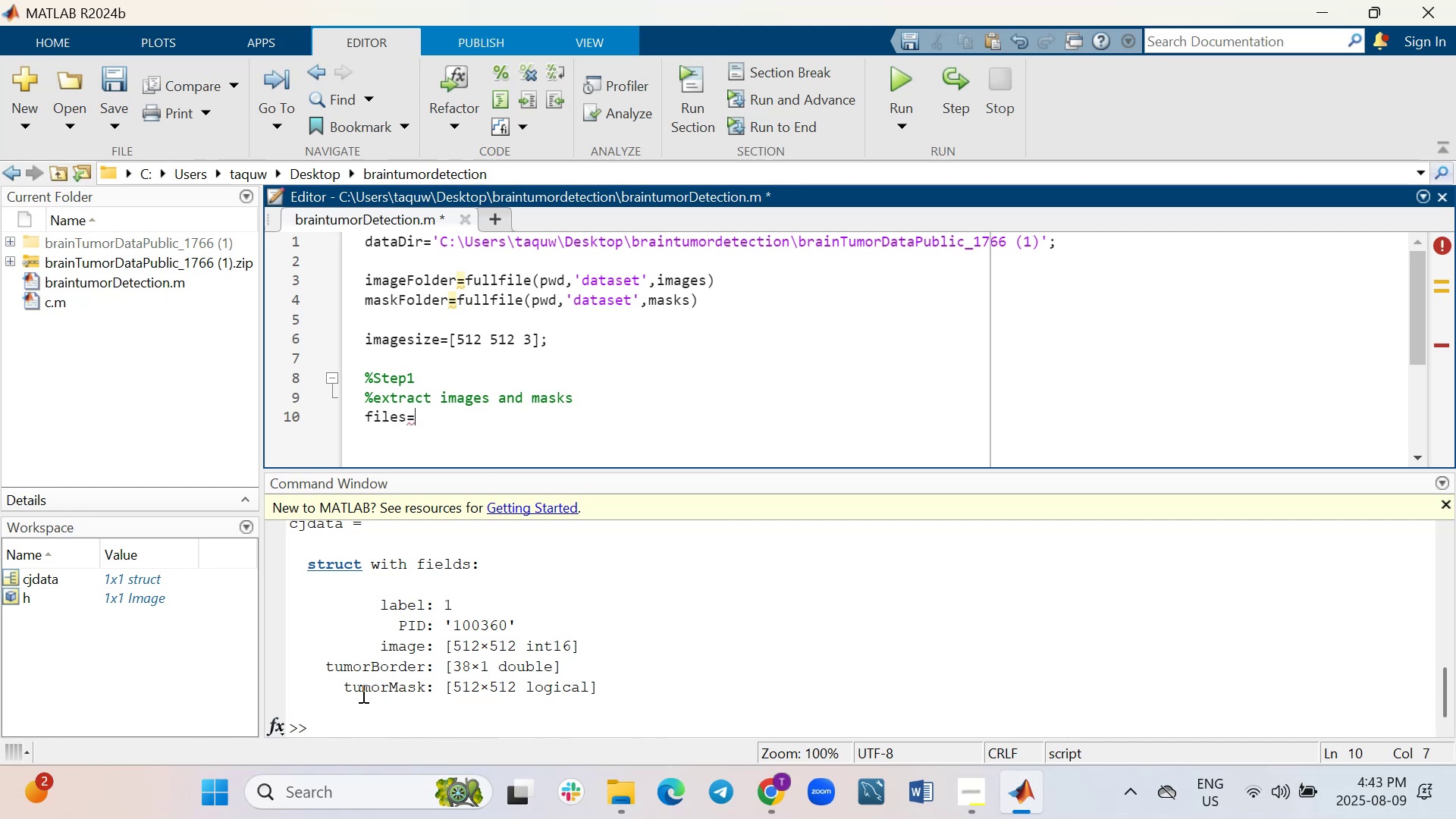 
left_click_drag(start_coordinate=[350, 689], to_coordinate=[397, 689])
 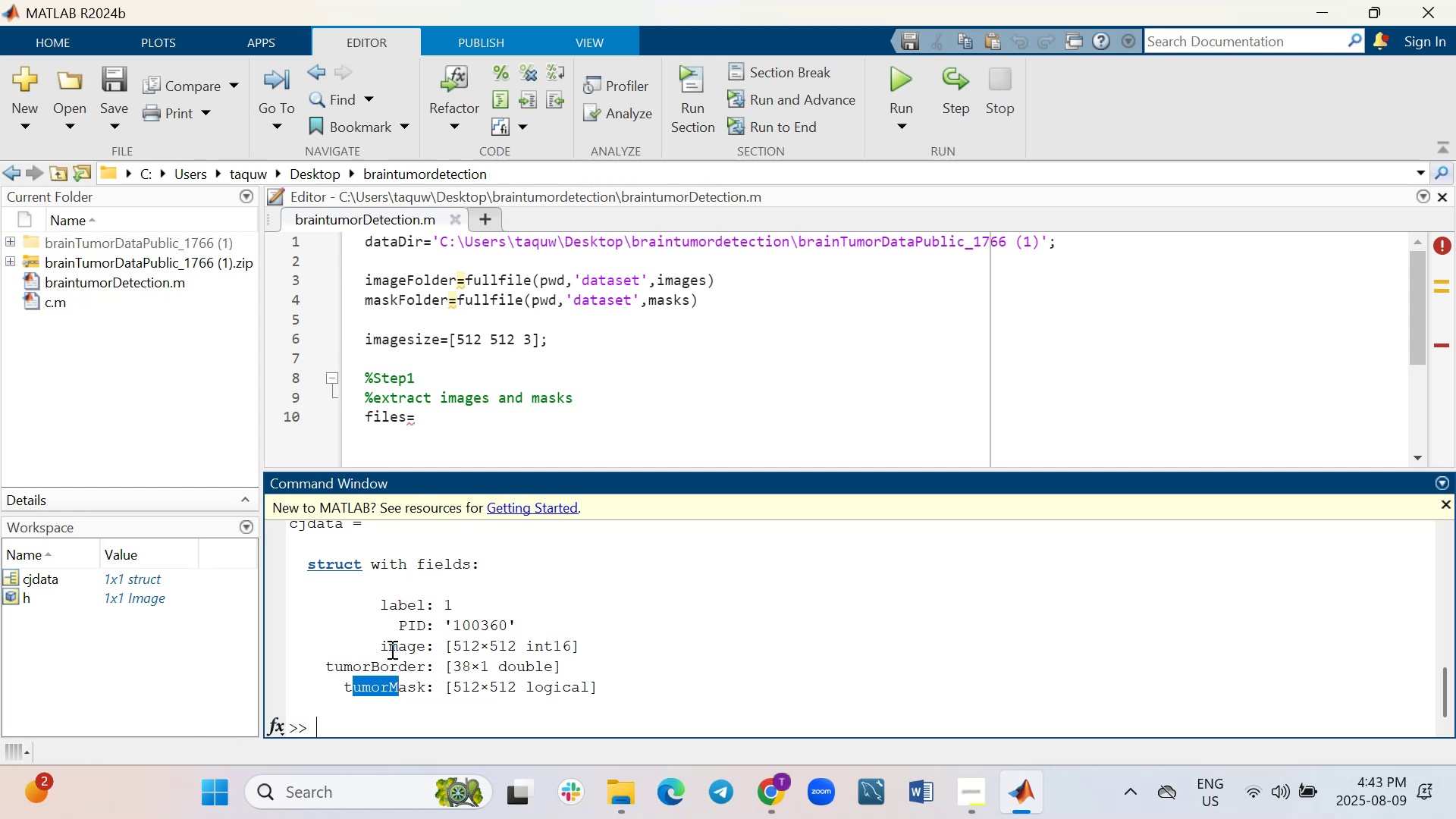 
left_click_drag(start_coordinate=[388, 647], to_coordinate=[417, 645])
 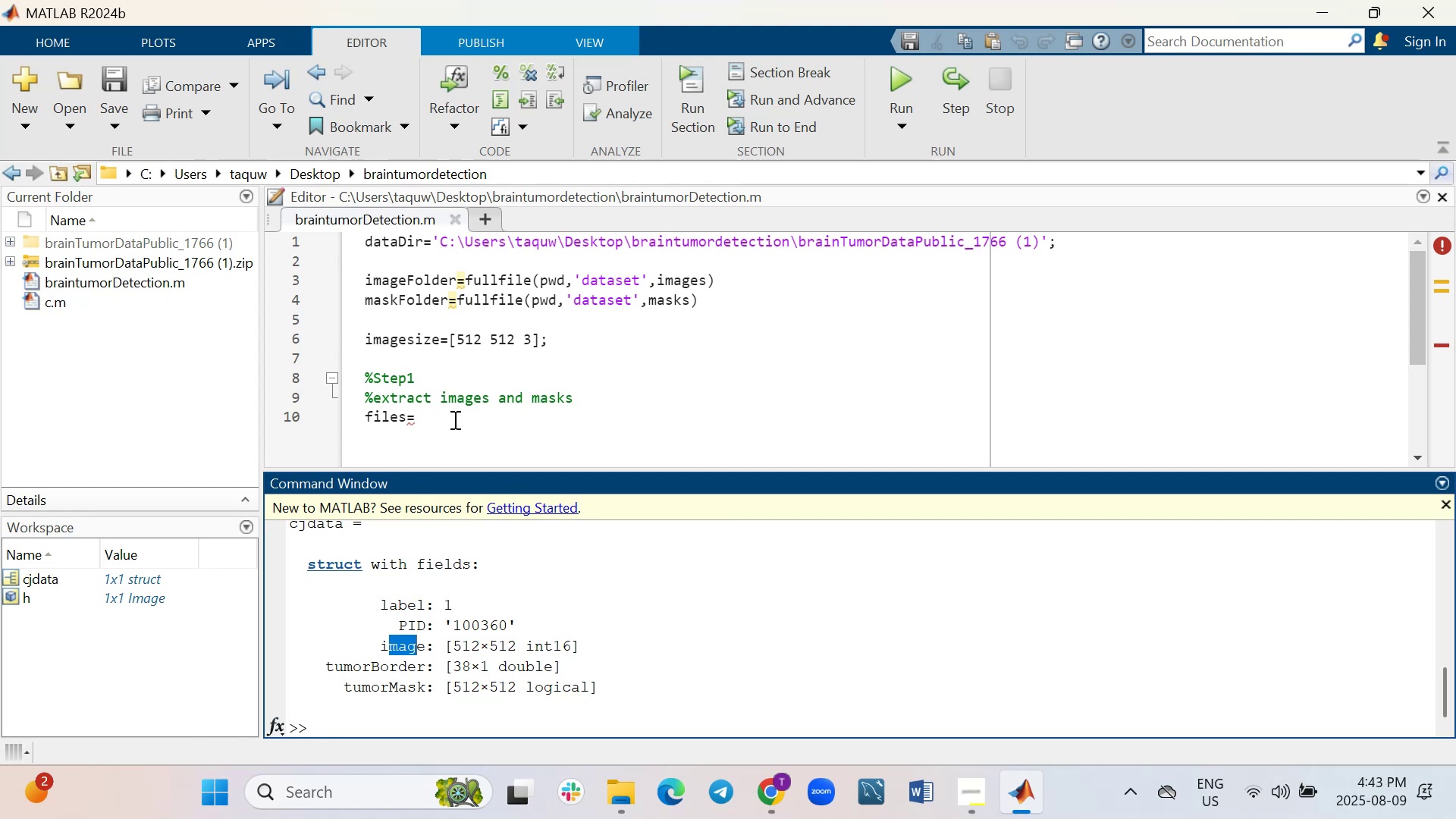 
wait(16.38)
 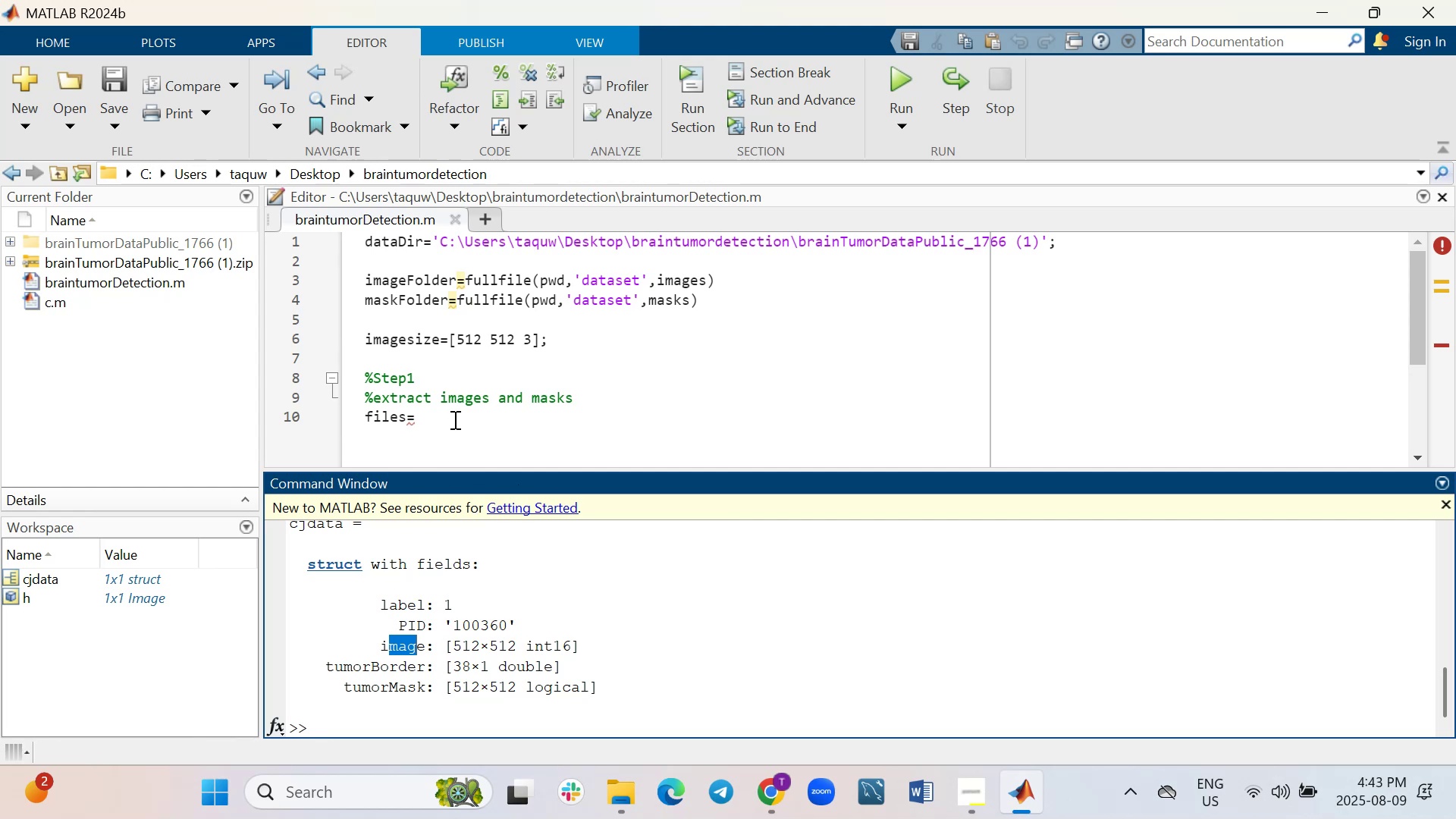 
scroll: coordinate [543, 411], scroll_direction: down, amount: 1.0
 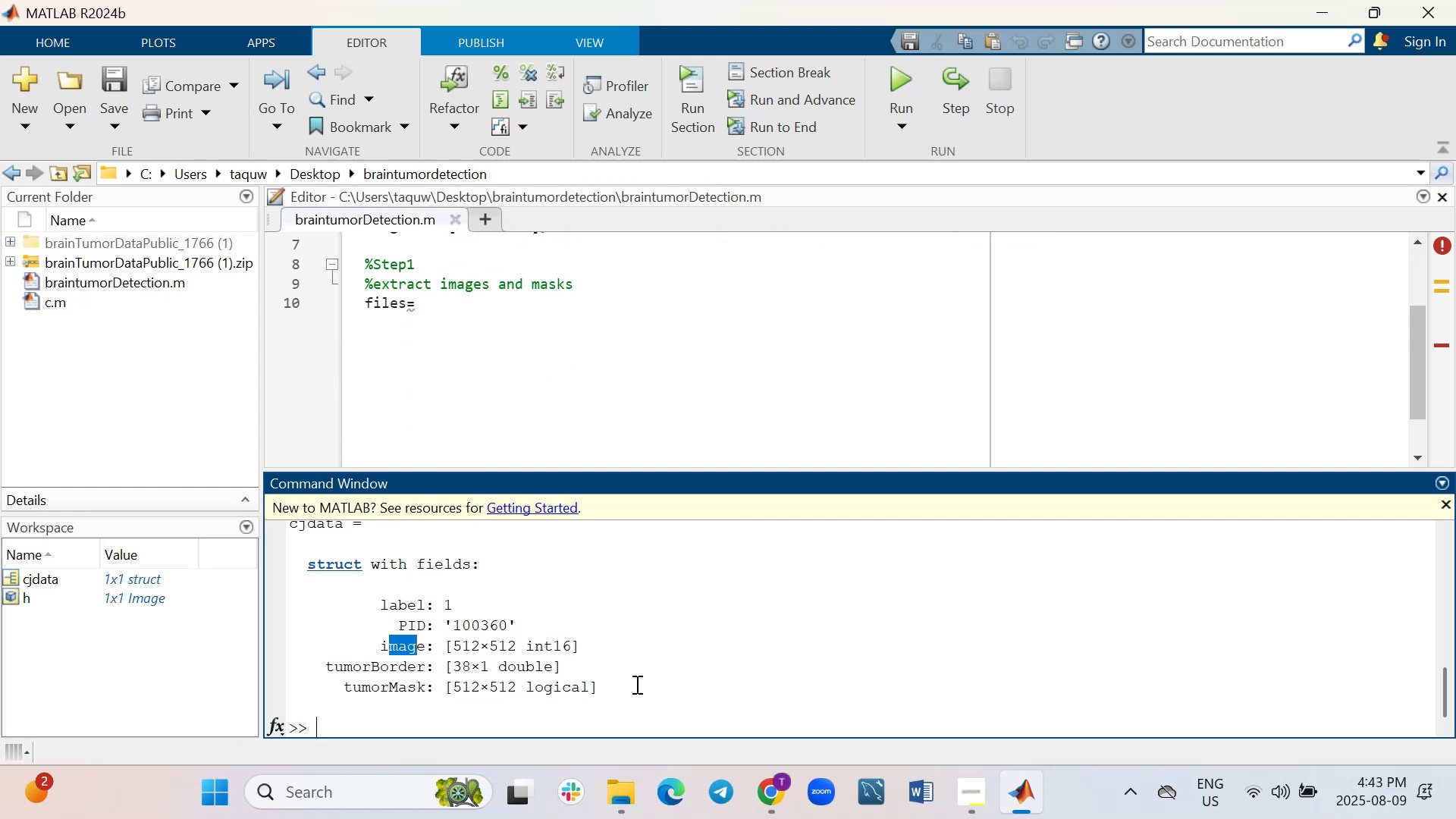 
left_click_drag(start_coordinate=[623, 686], to_coordinate=[347, 605])
 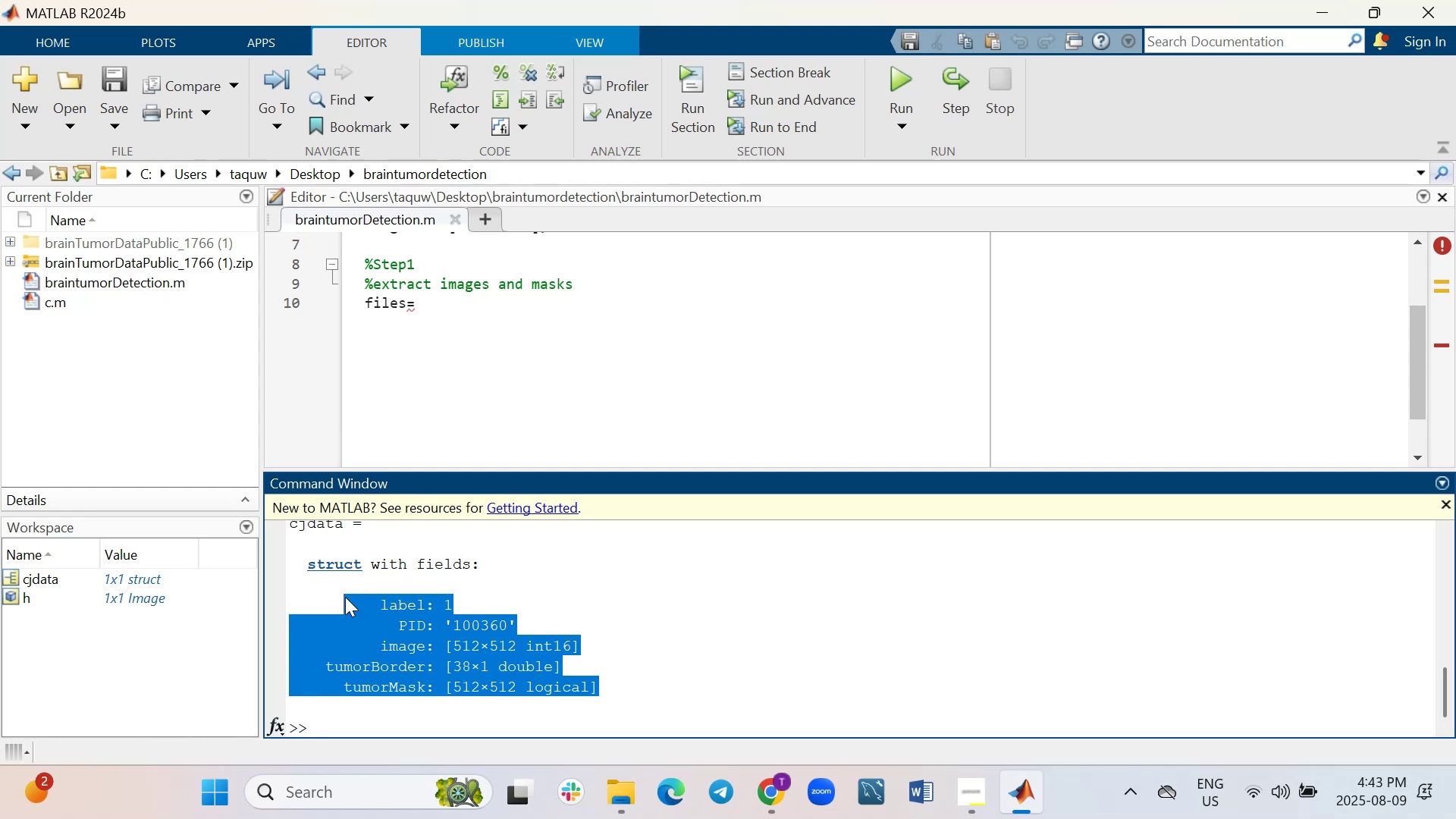 
key(Control+C)
 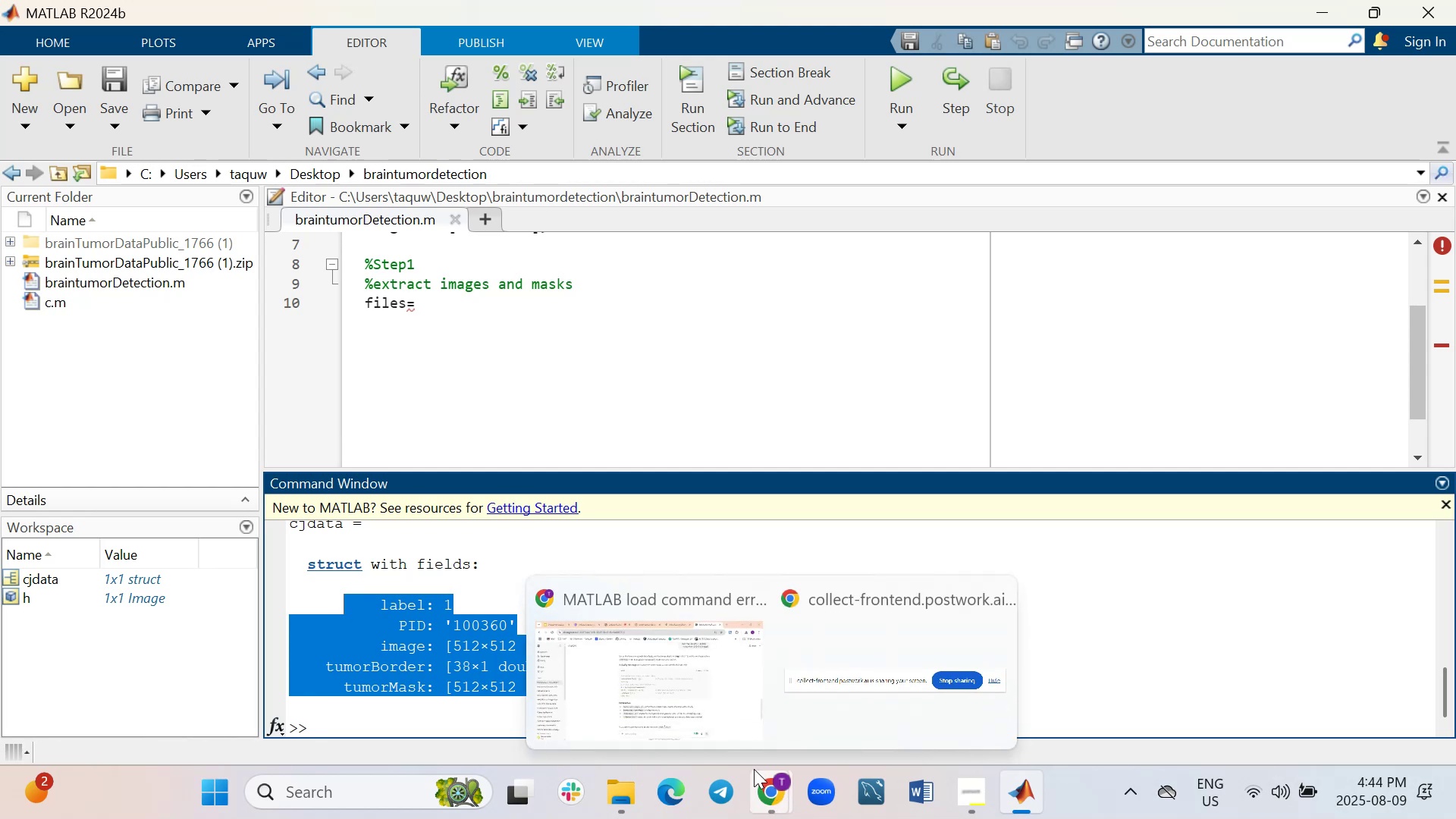 
left_click([691, 701])
 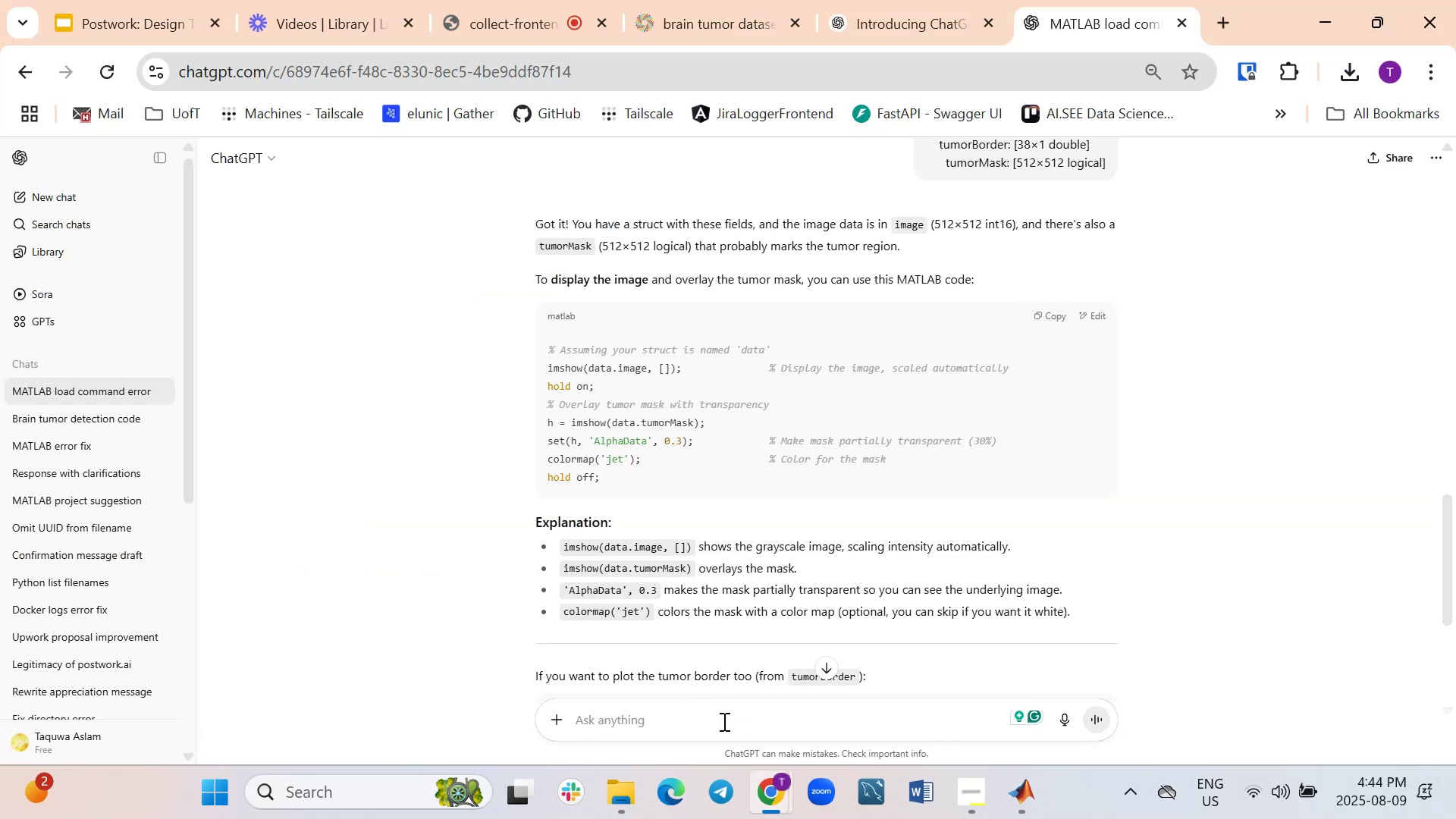 
left_click([723, 719])
 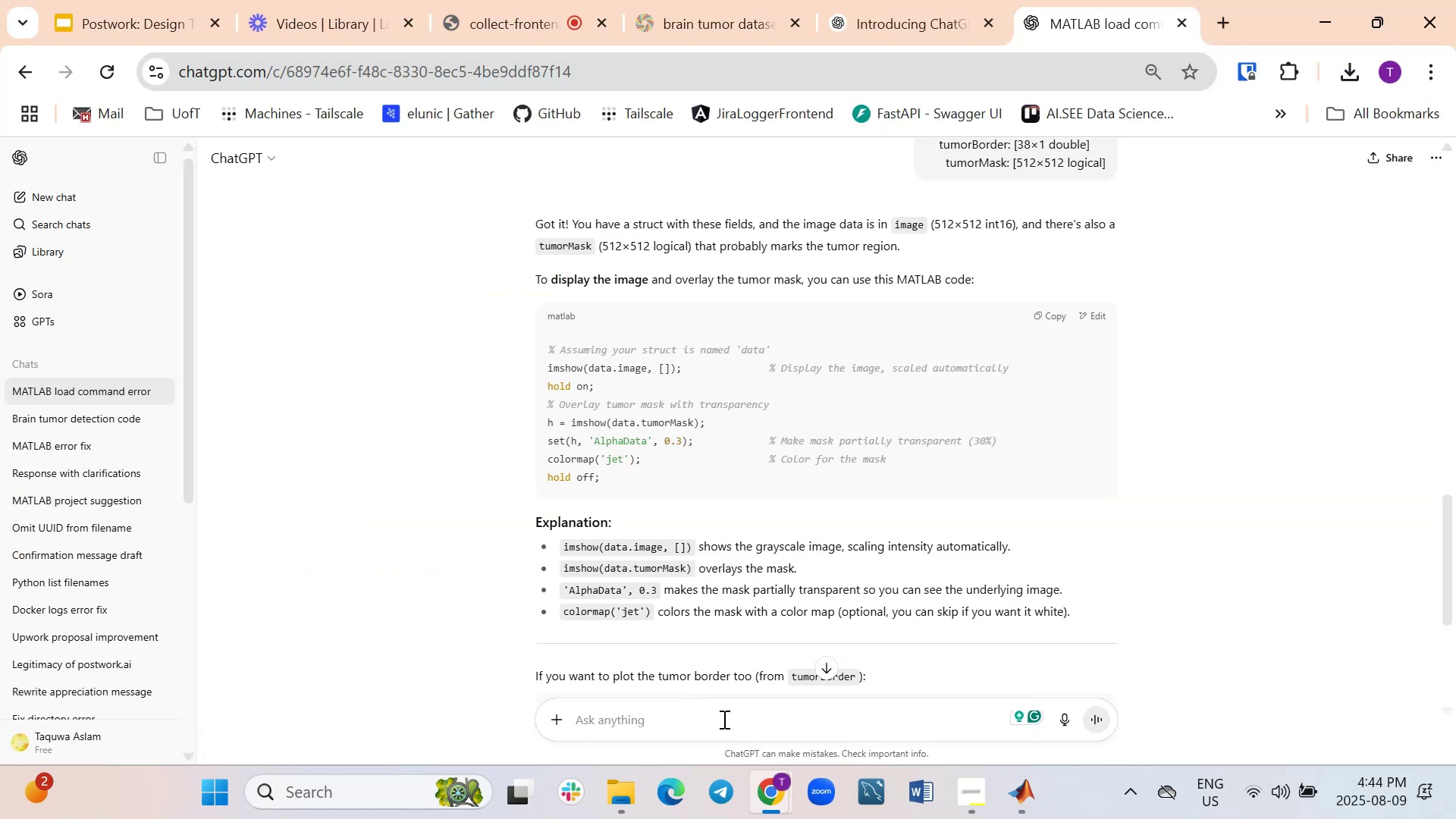 
type(extract images and masks from this dafa)
 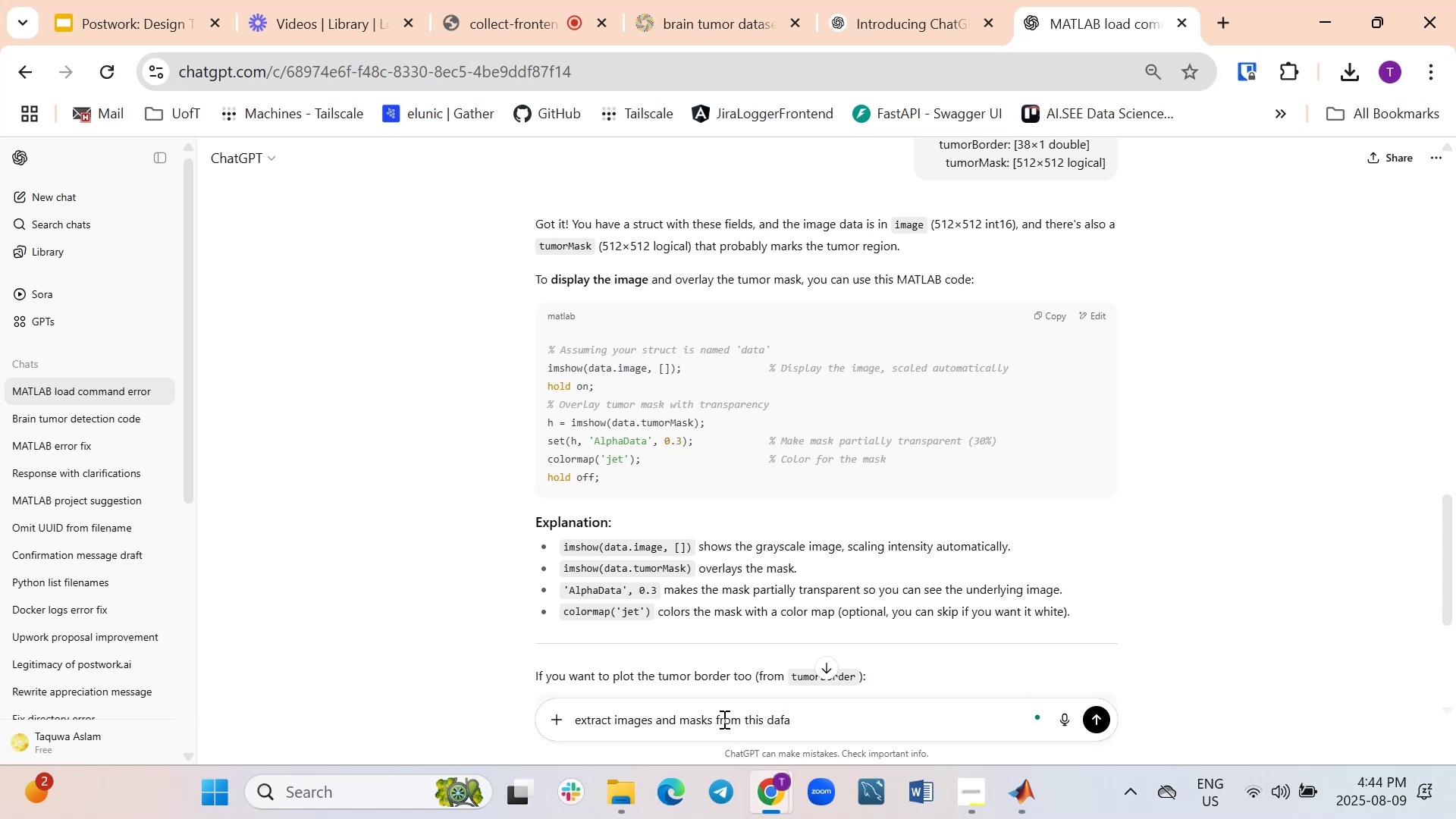 
key(Shift+Enter)
 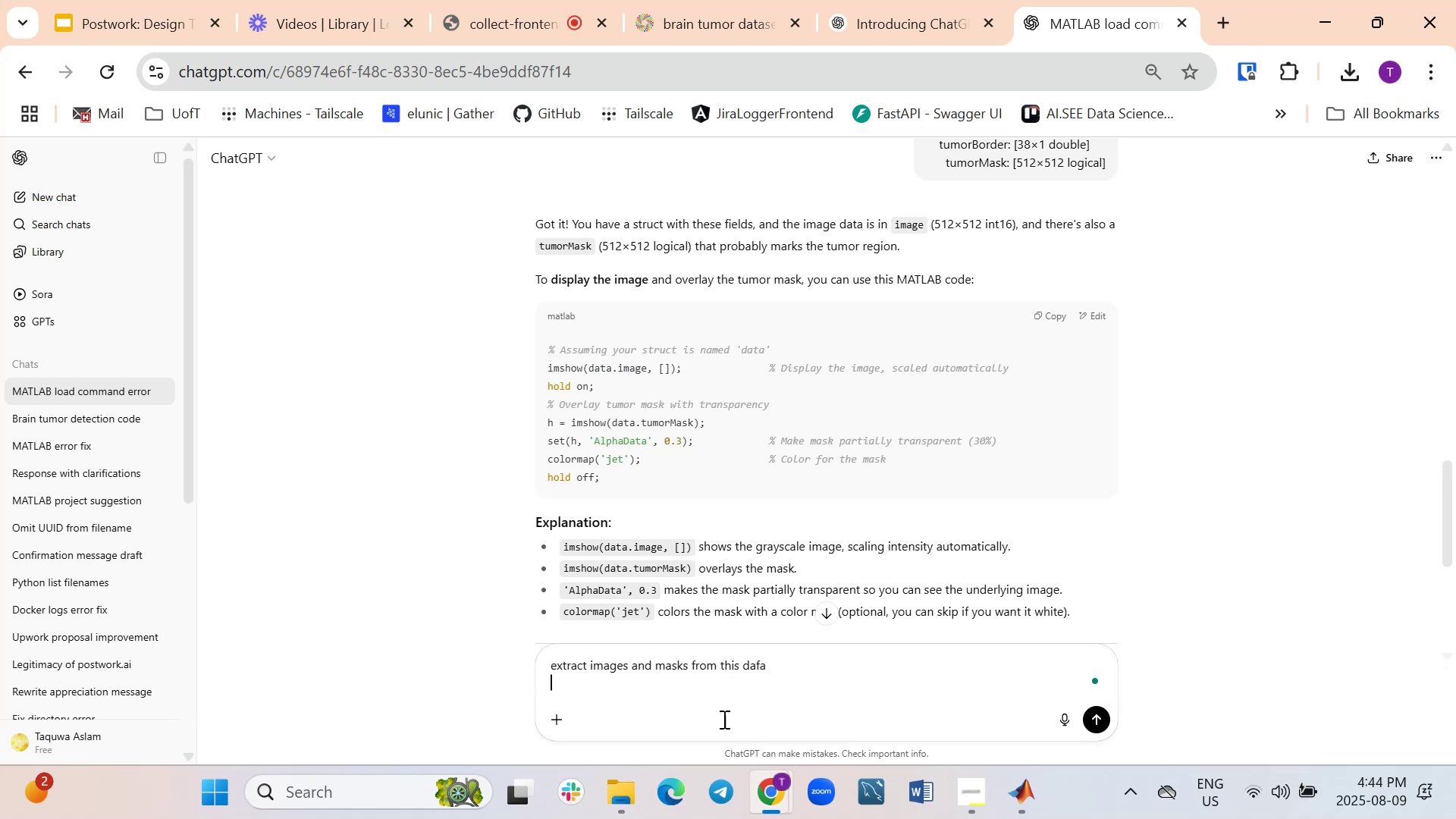 
key(Control+ControlLeft)
 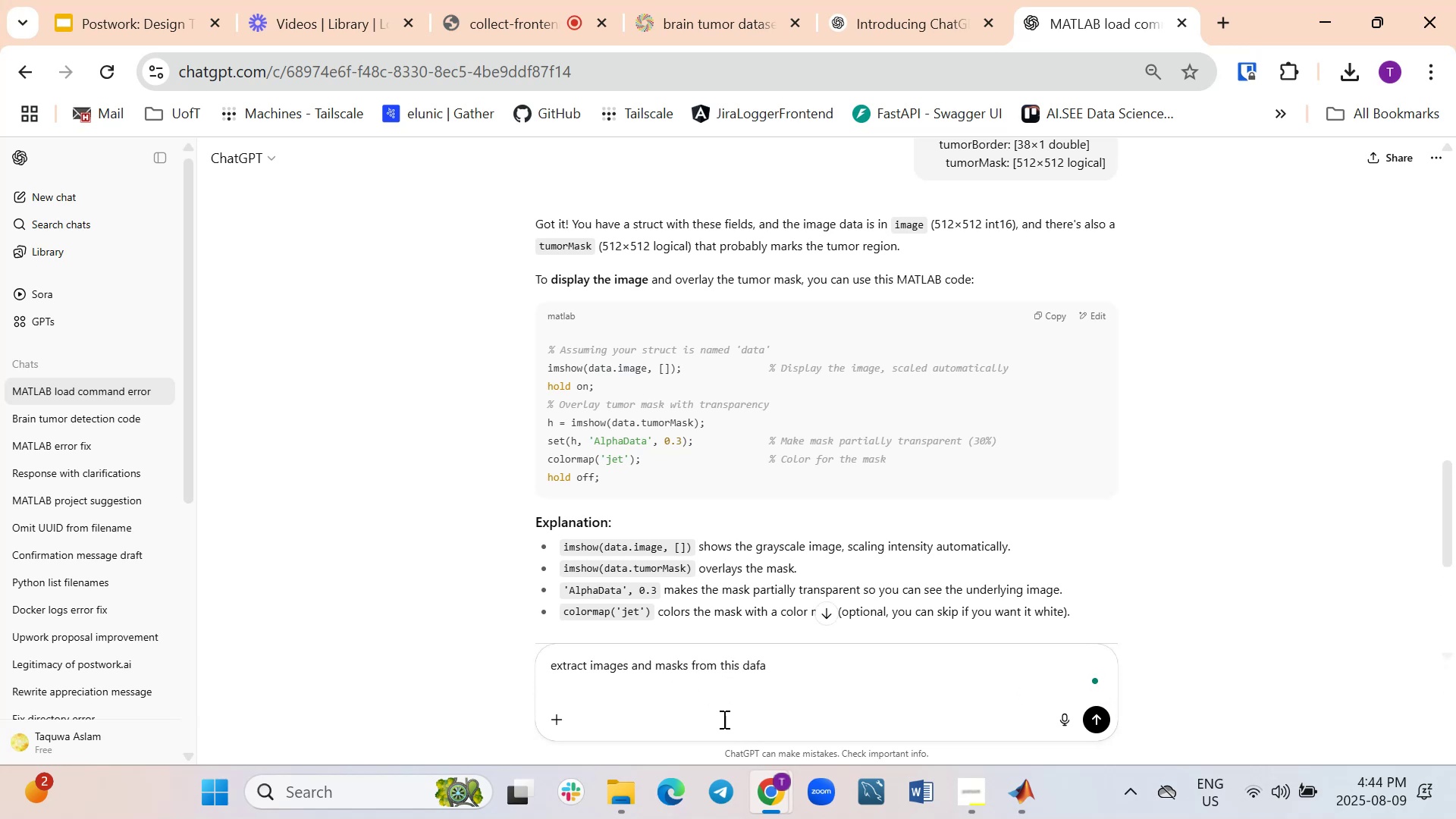 
key(Control+V)
 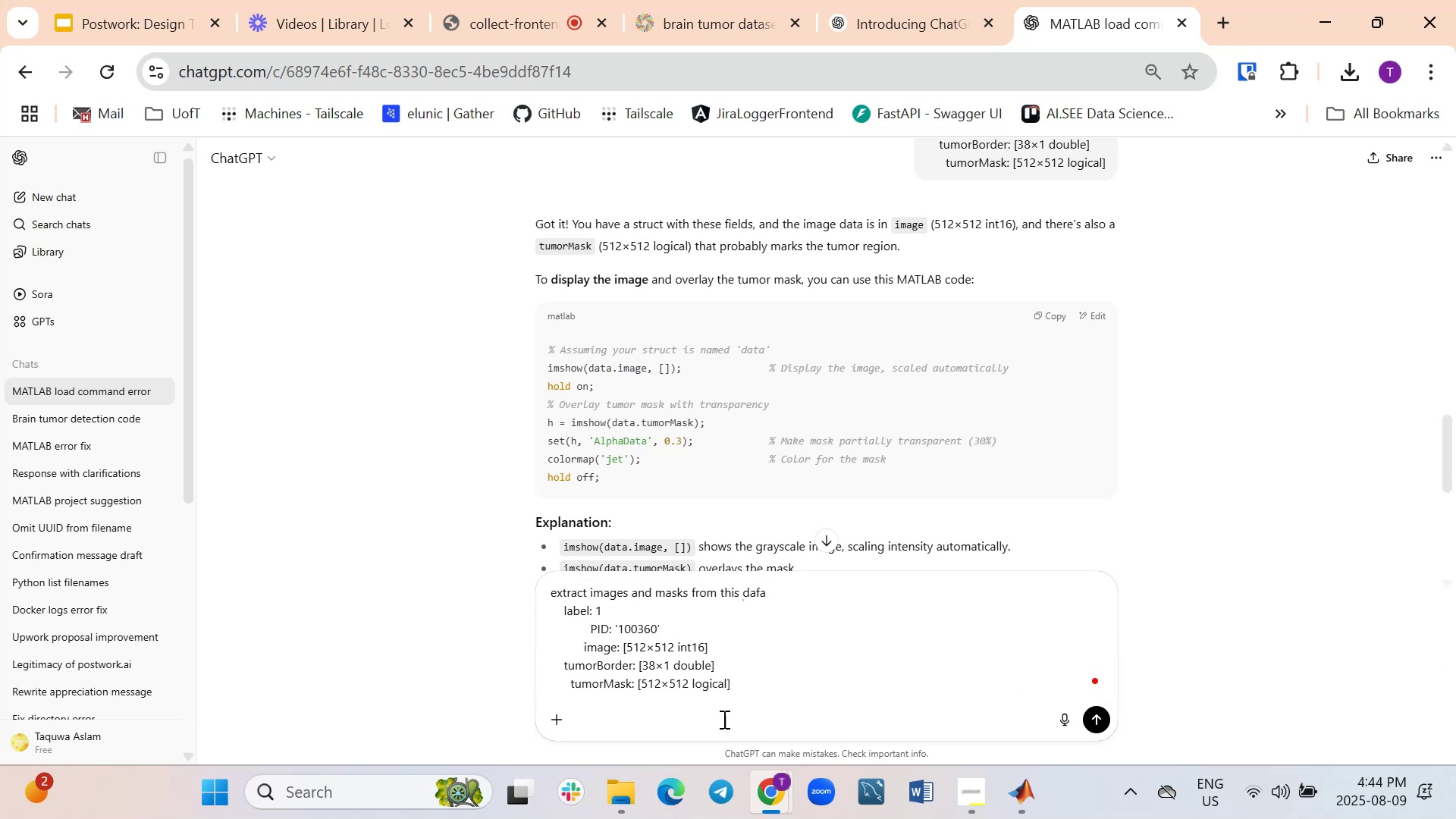 
key(Enter)
 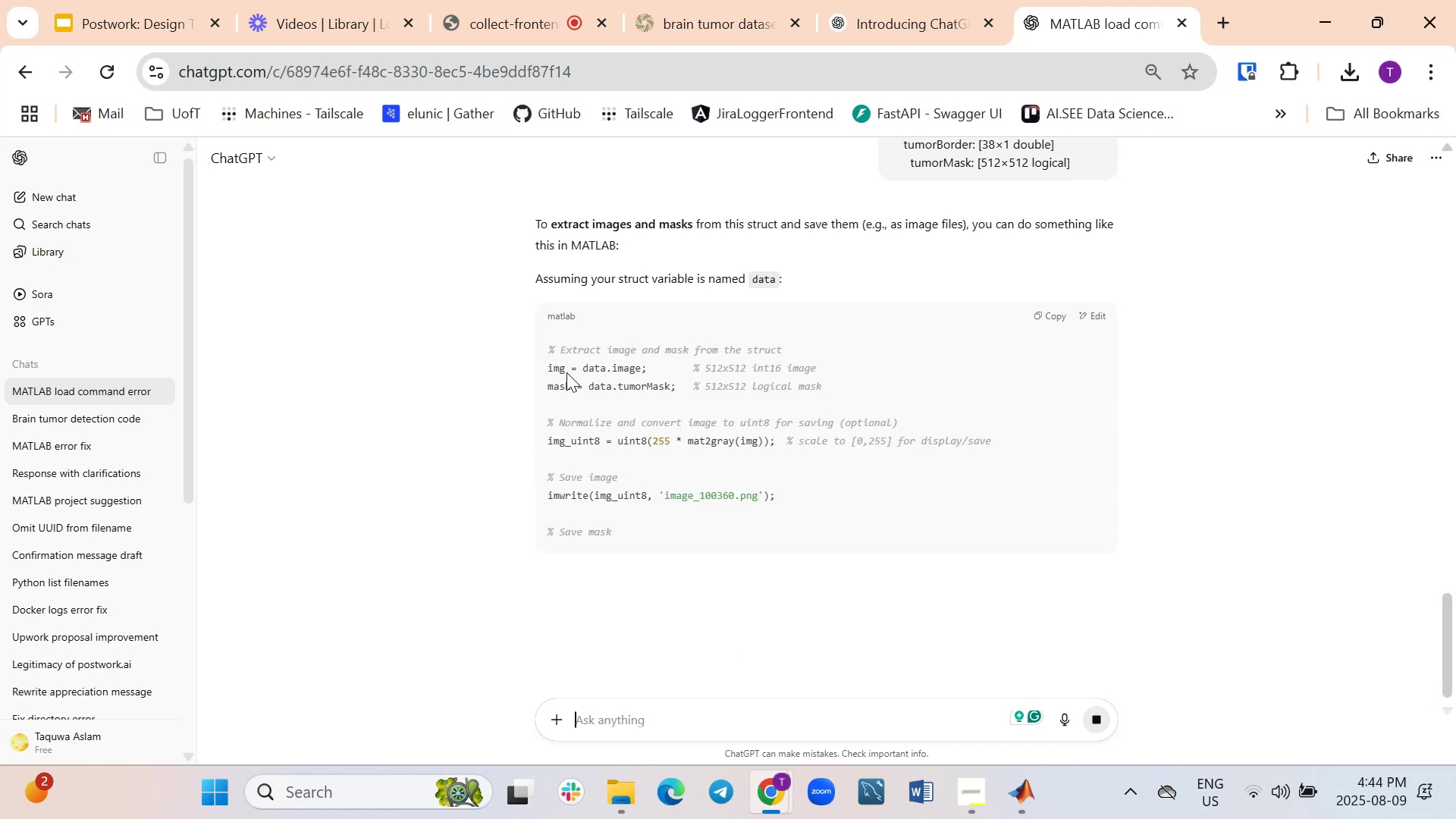 
wait(8.79)
 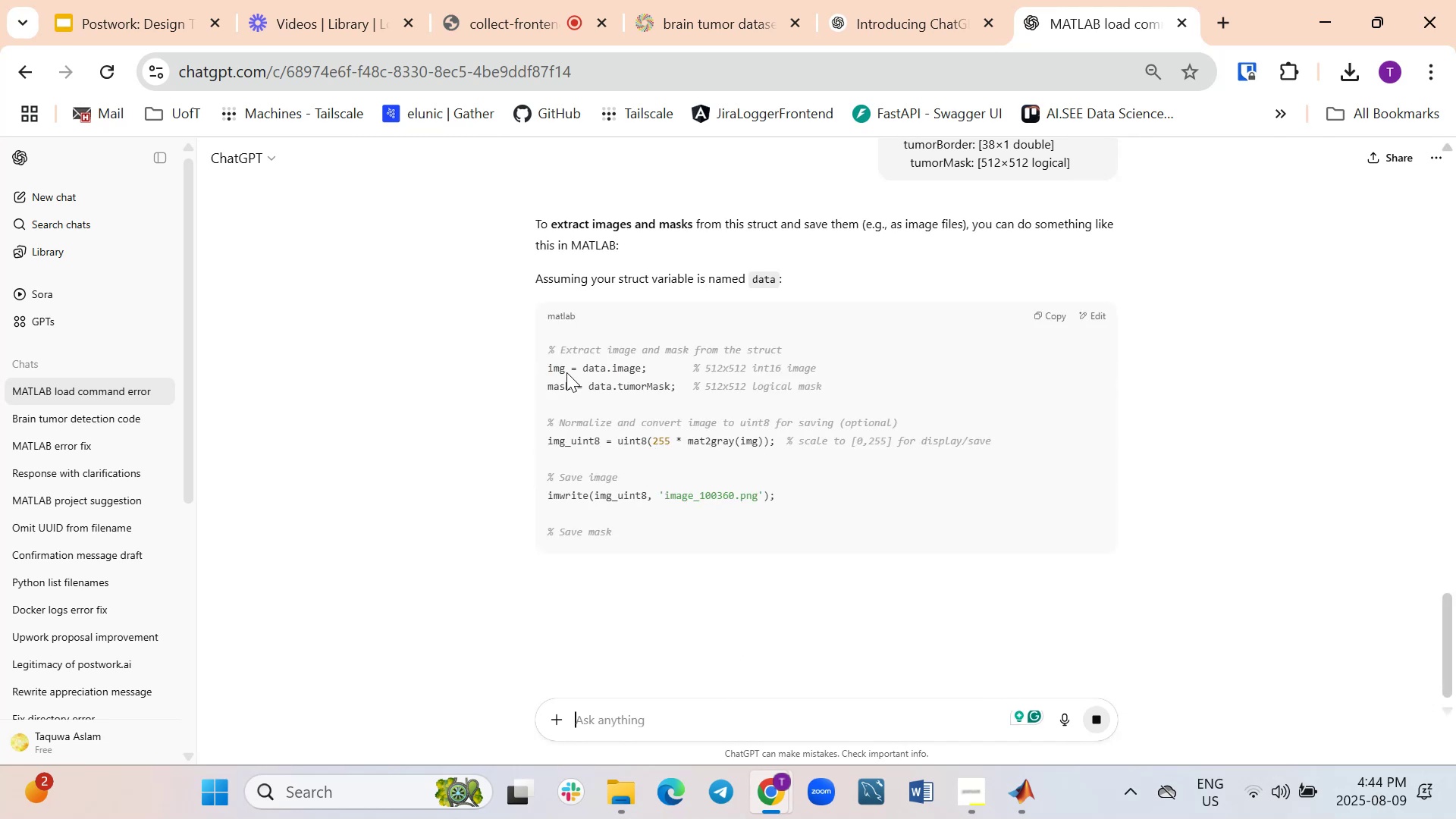 
scroll: coordinate [621, 484], scroll_direction: down, amount: 2.0
 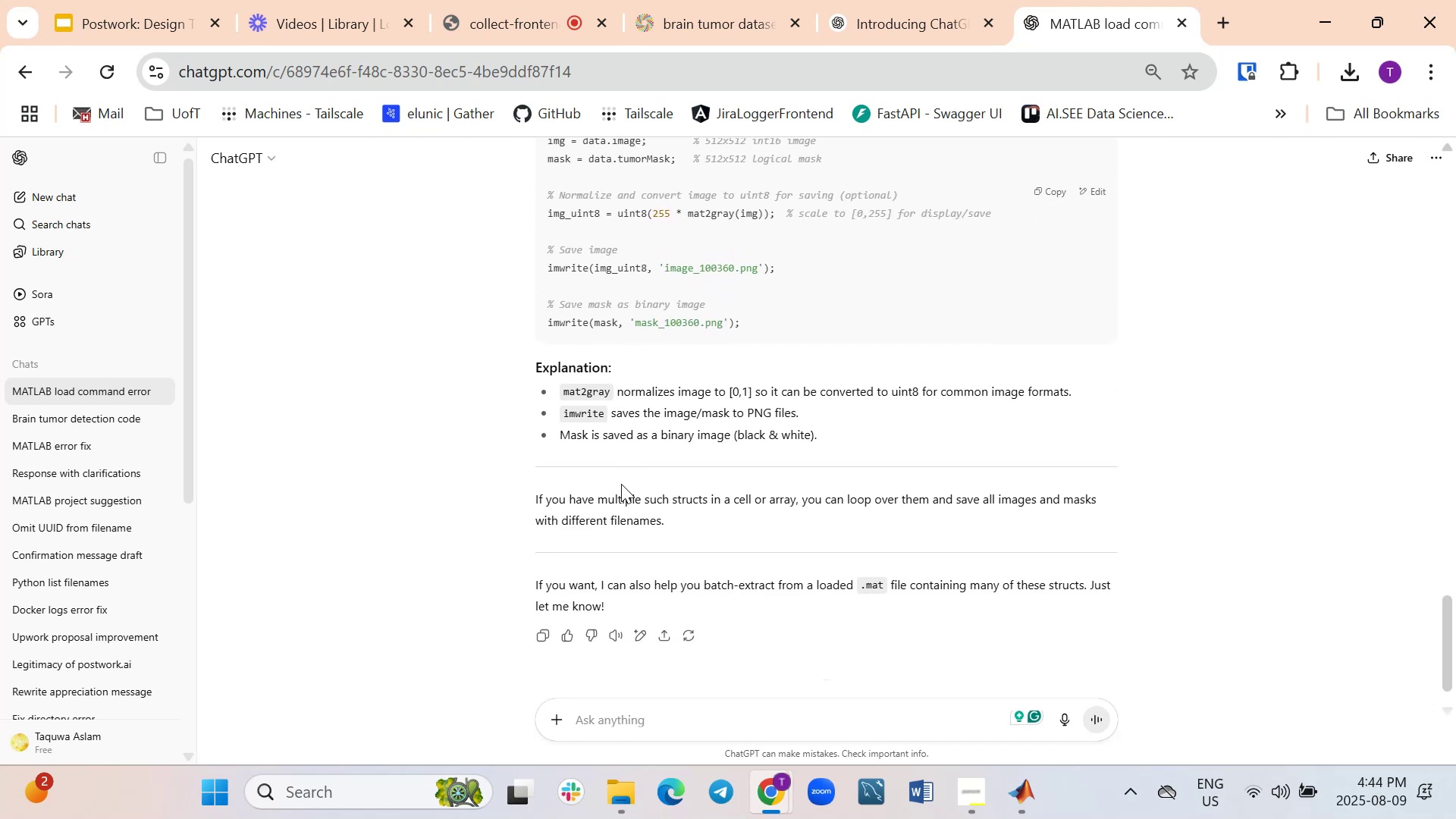 
scroll: coordinate [621, 484], scroll_direction: up, amount: 2.0
 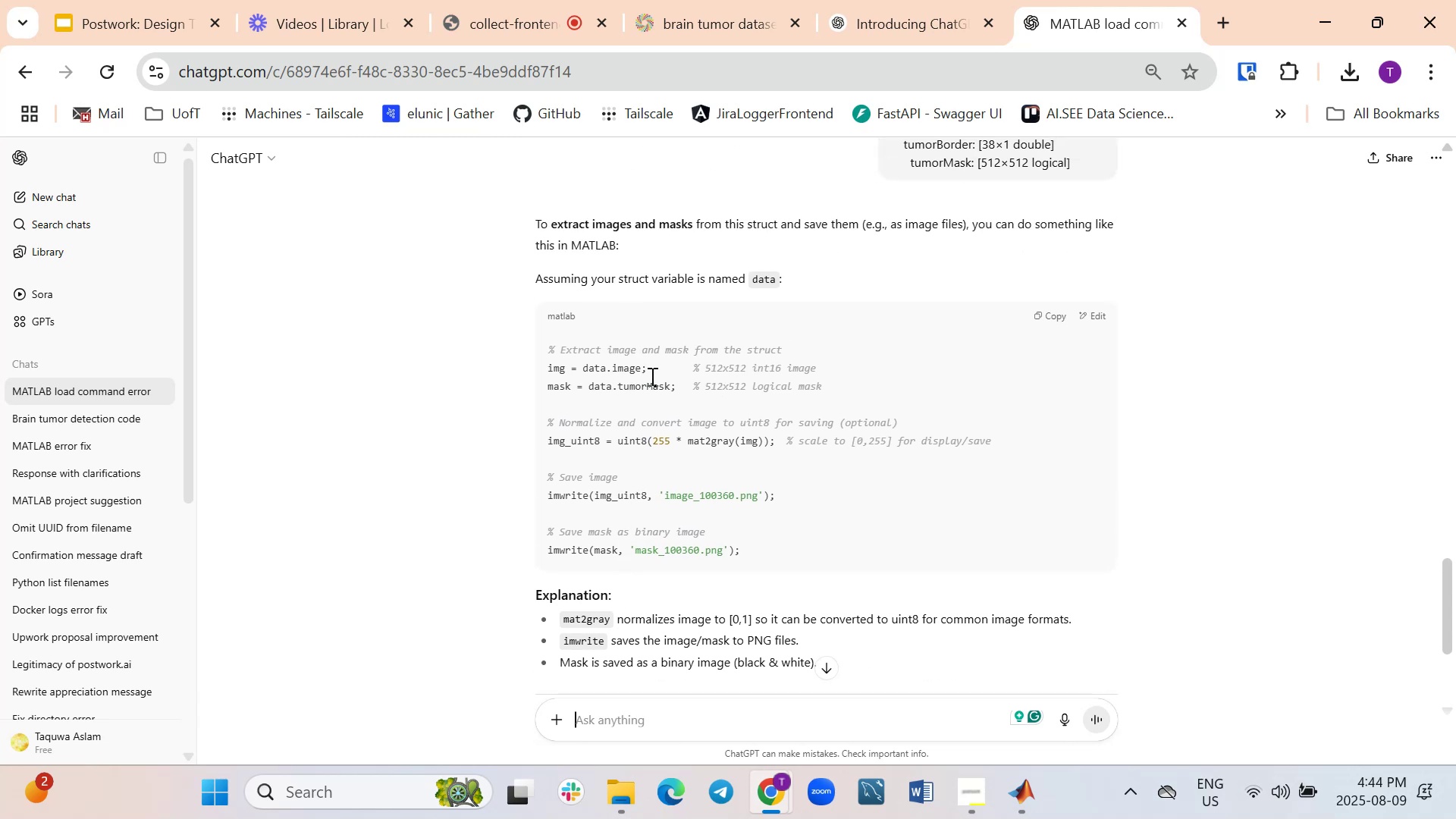 
wait(10.23)
 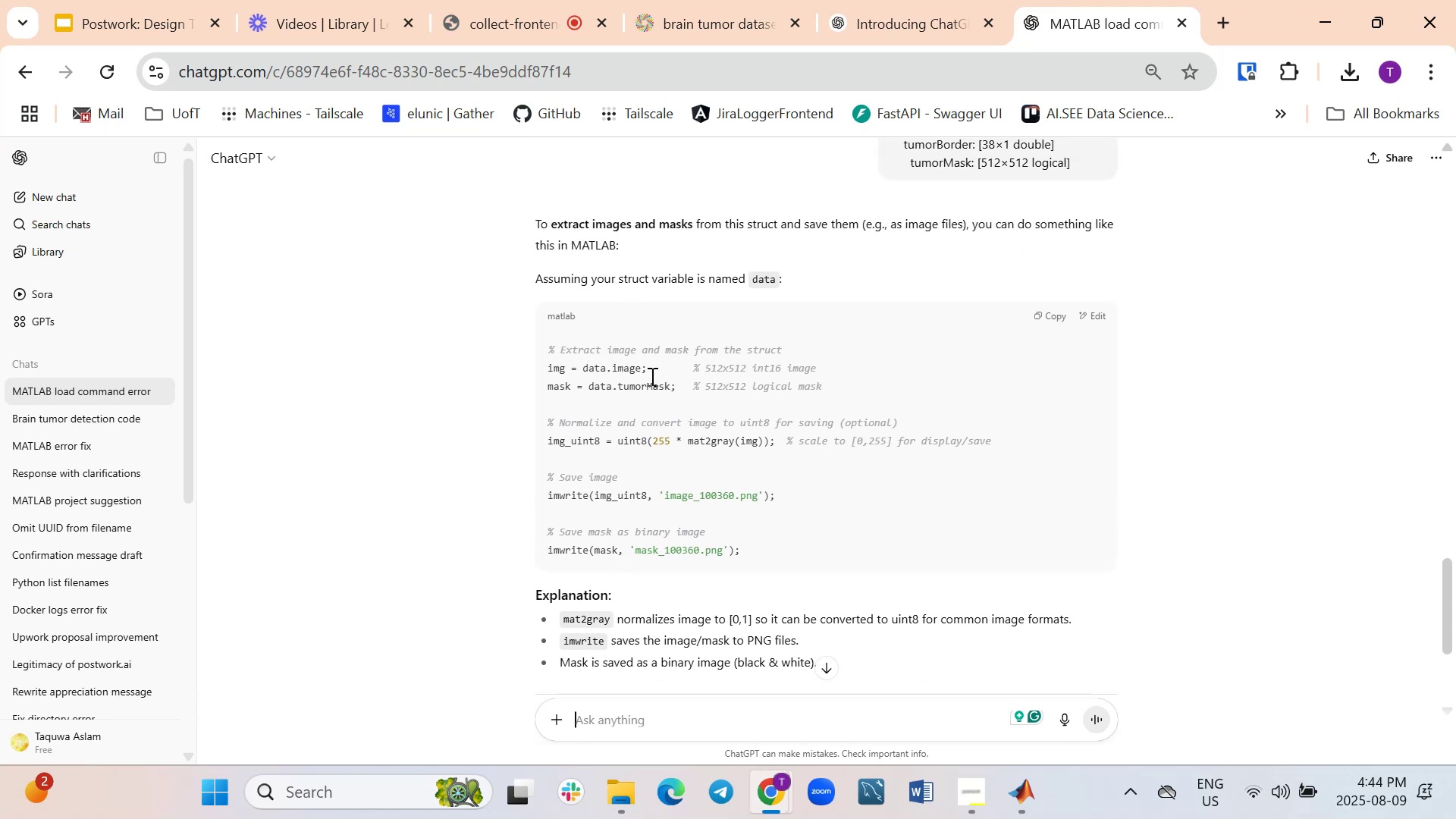 
left_click_drag(start_coordinate=[660, 491], to_coordinate=[758, 498])
 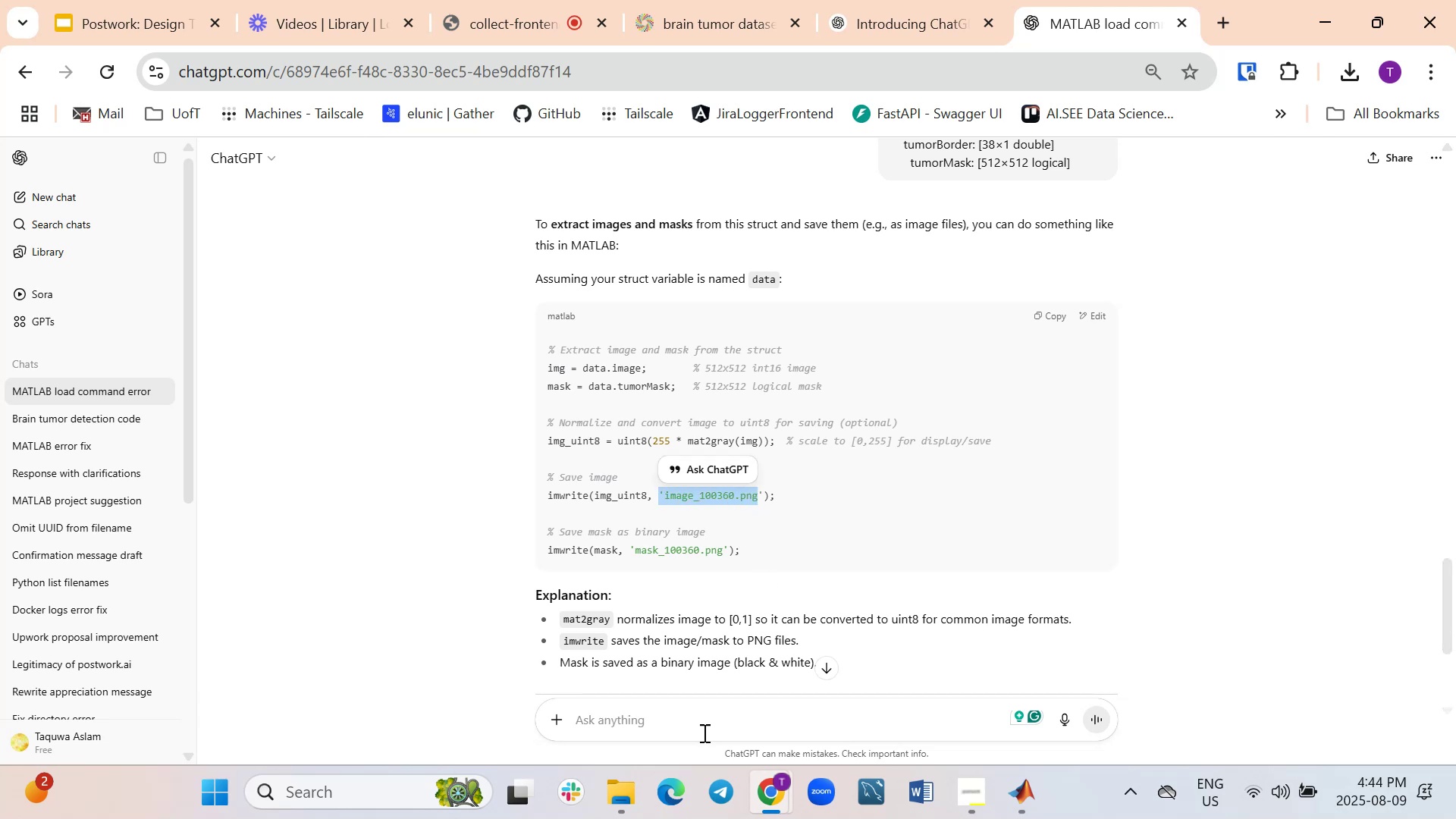 
left_click([701, 720])
 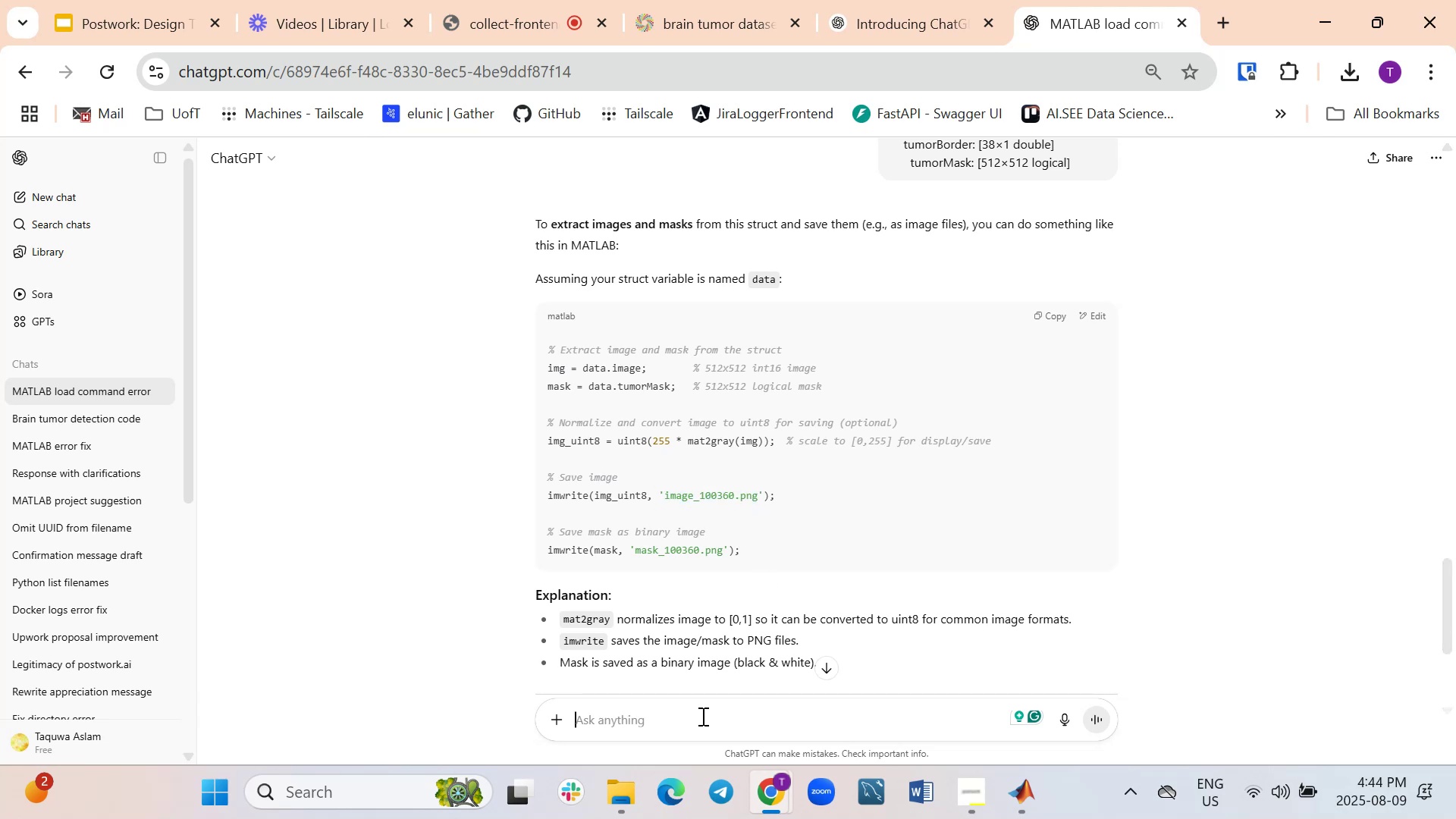 
type(fora)
key(Backspace)
type( all images)
 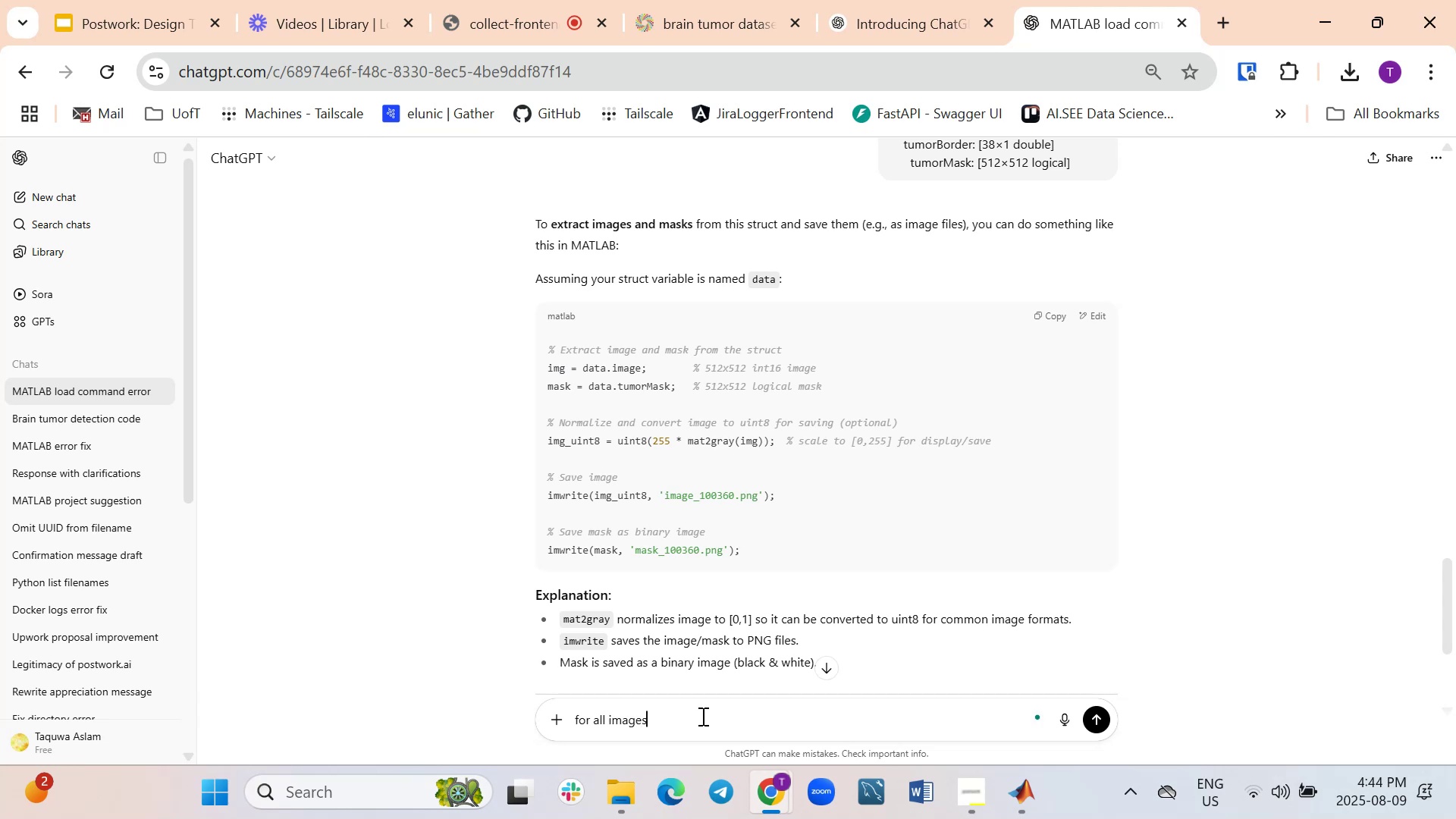 
key(Enter)
 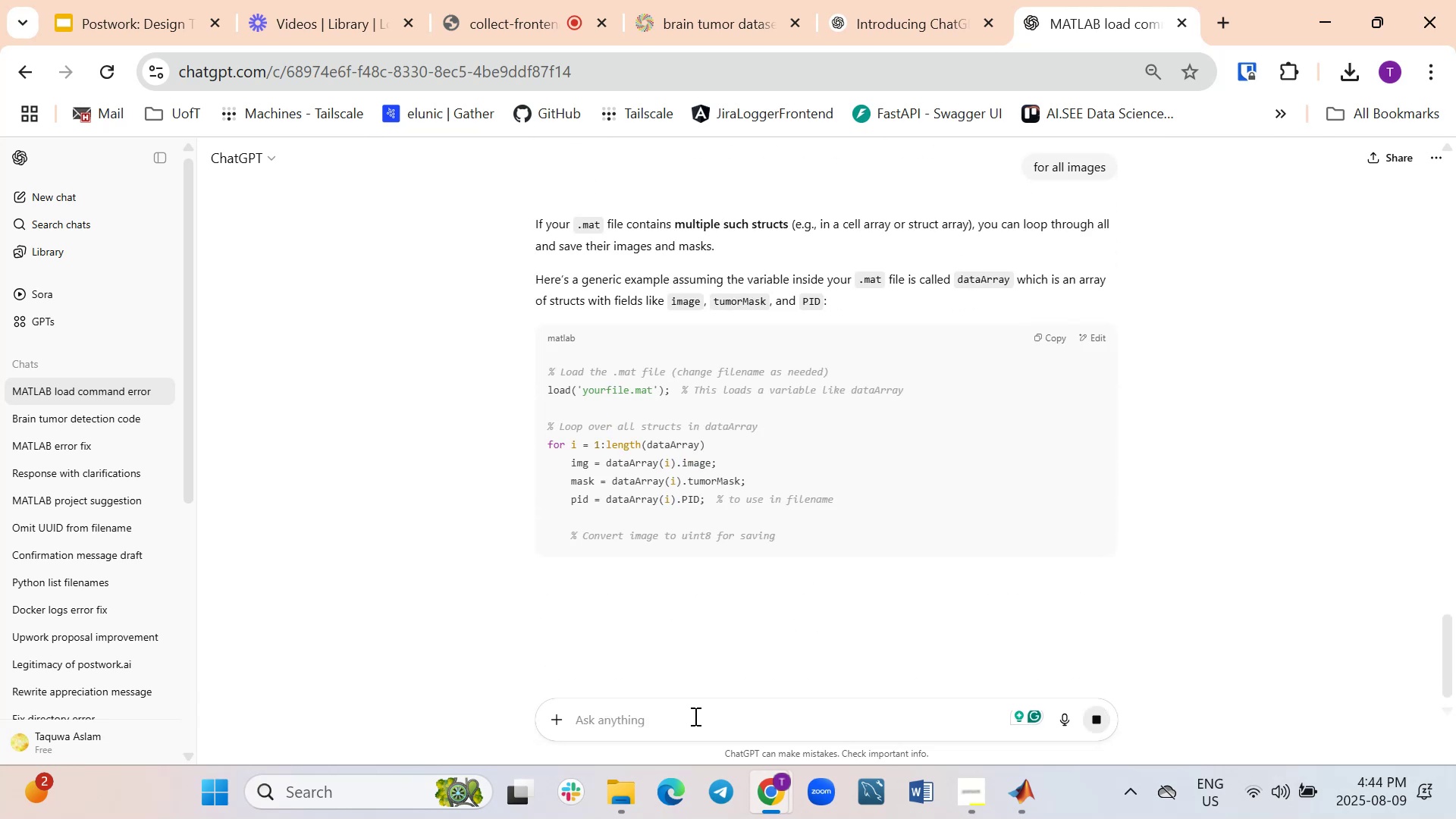 
wait(7.14)
 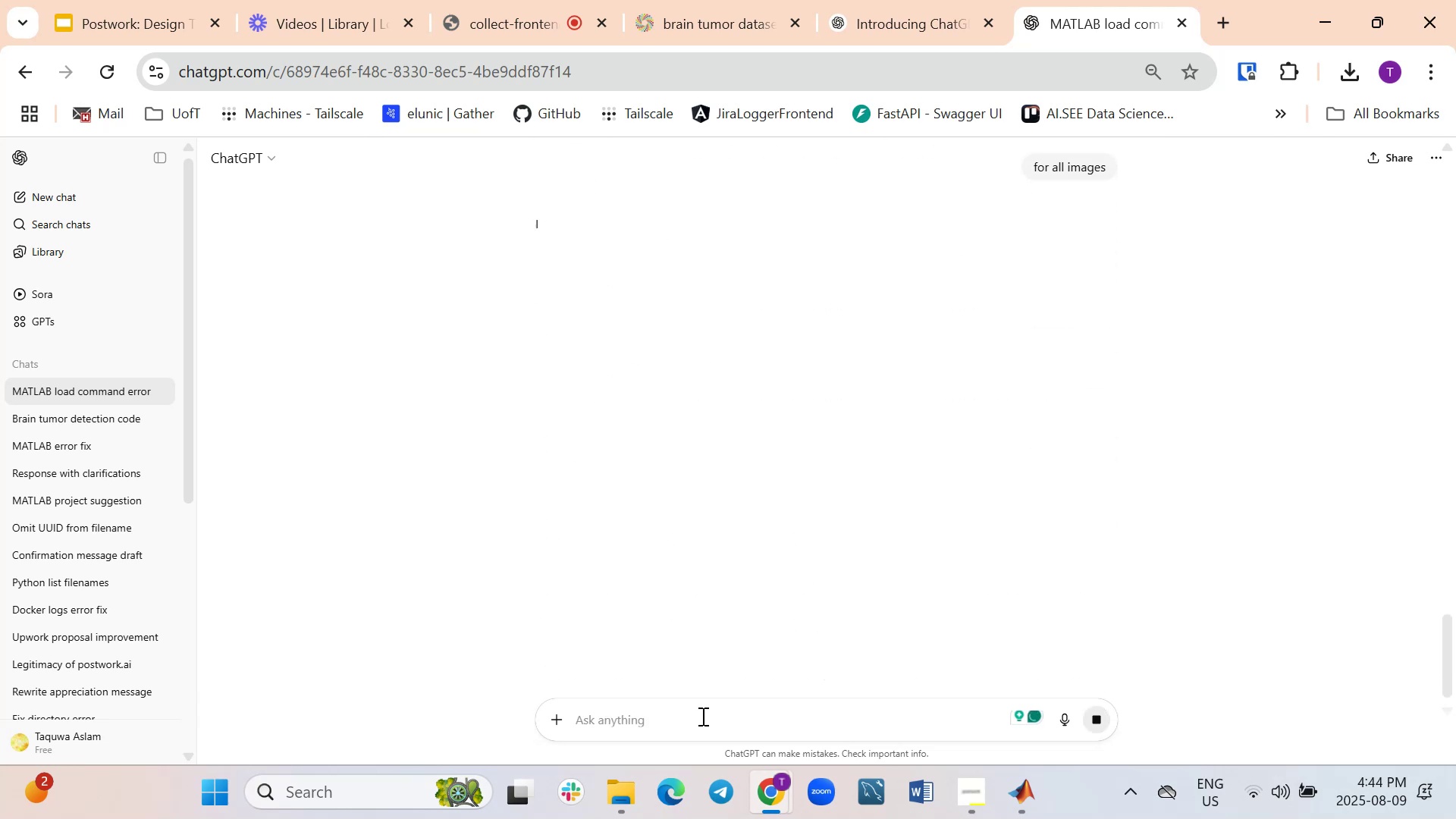 
scroll: coordinate [922, 485], scroll_direction: down, amount: 1.0
 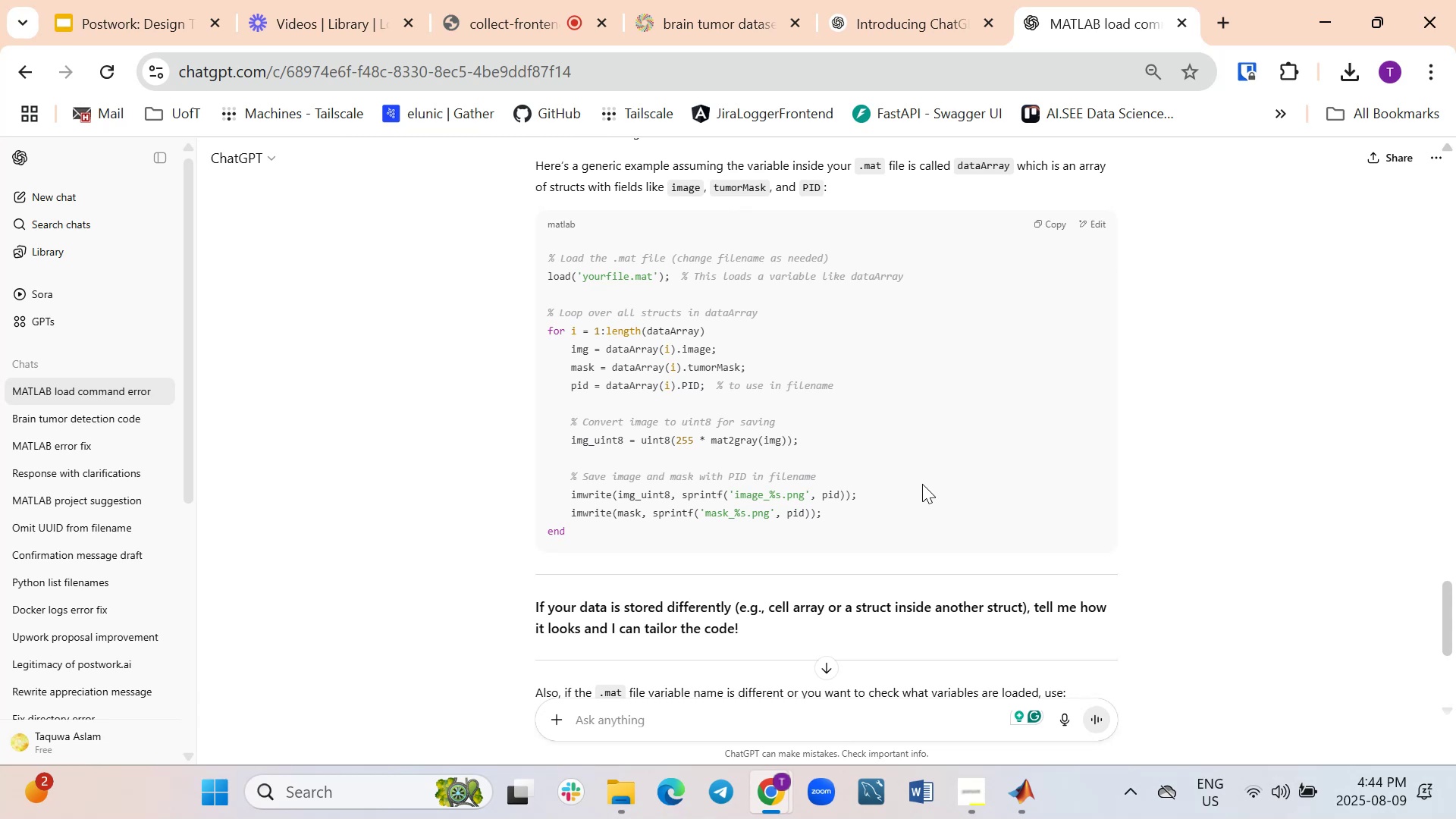 
scroll: coordinate [922, 484], scroll_direction: up, amount: 1.0
 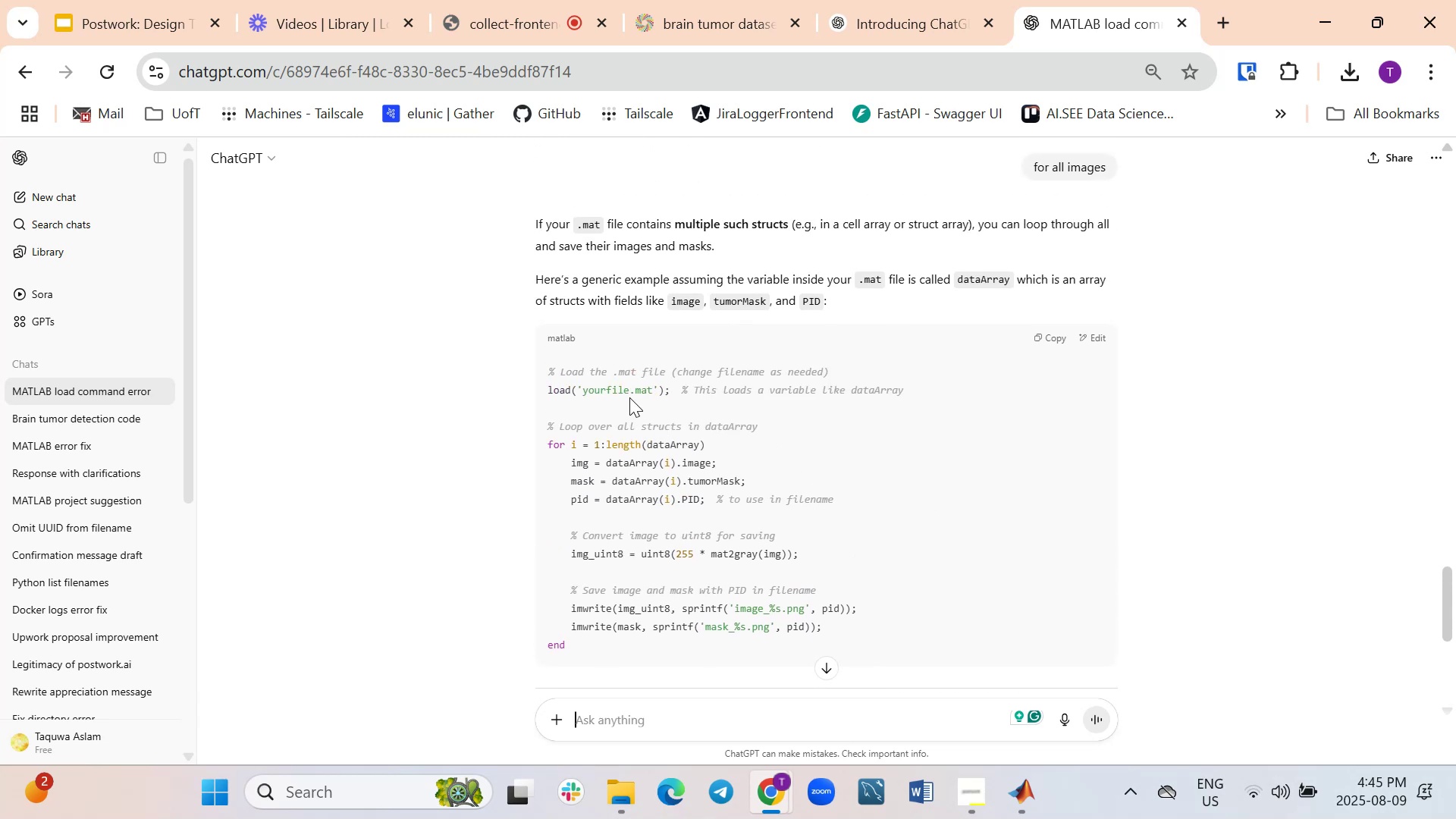 
left_click_drag(start_coordinate=[629, 392], to_coordinate=[587, 394])
 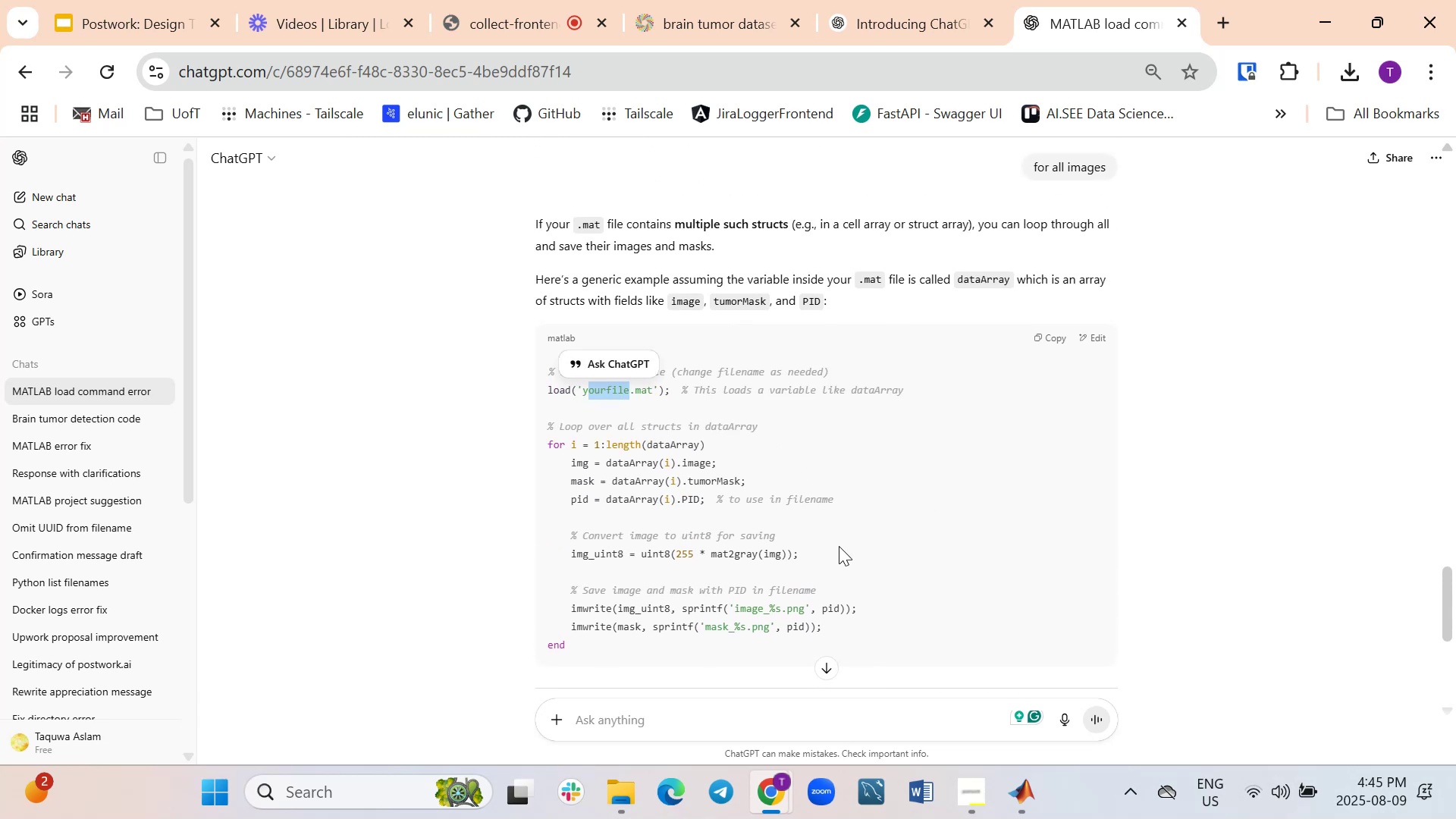 
wait(7.07)
 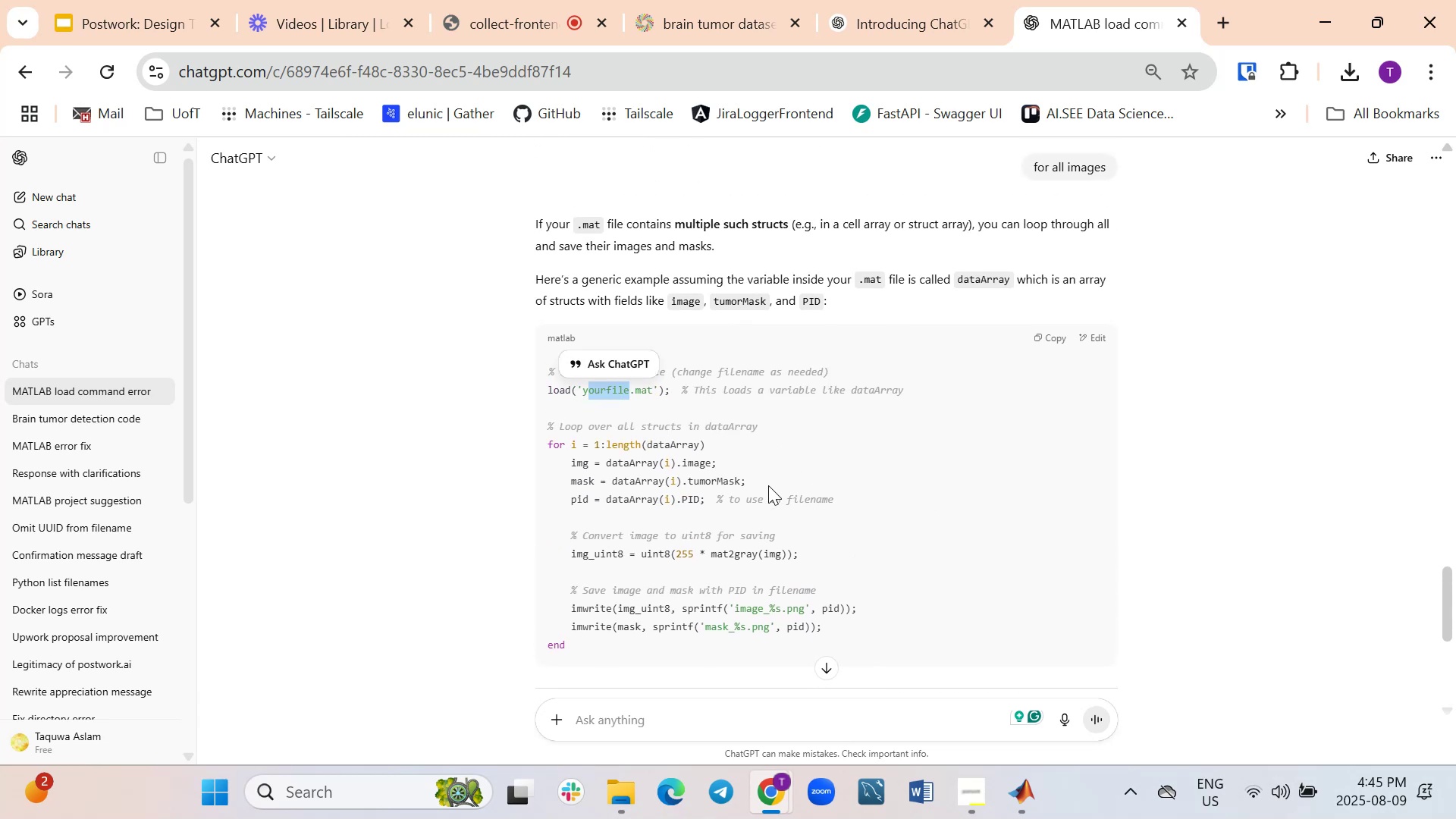 
left_click([1019, 797])
 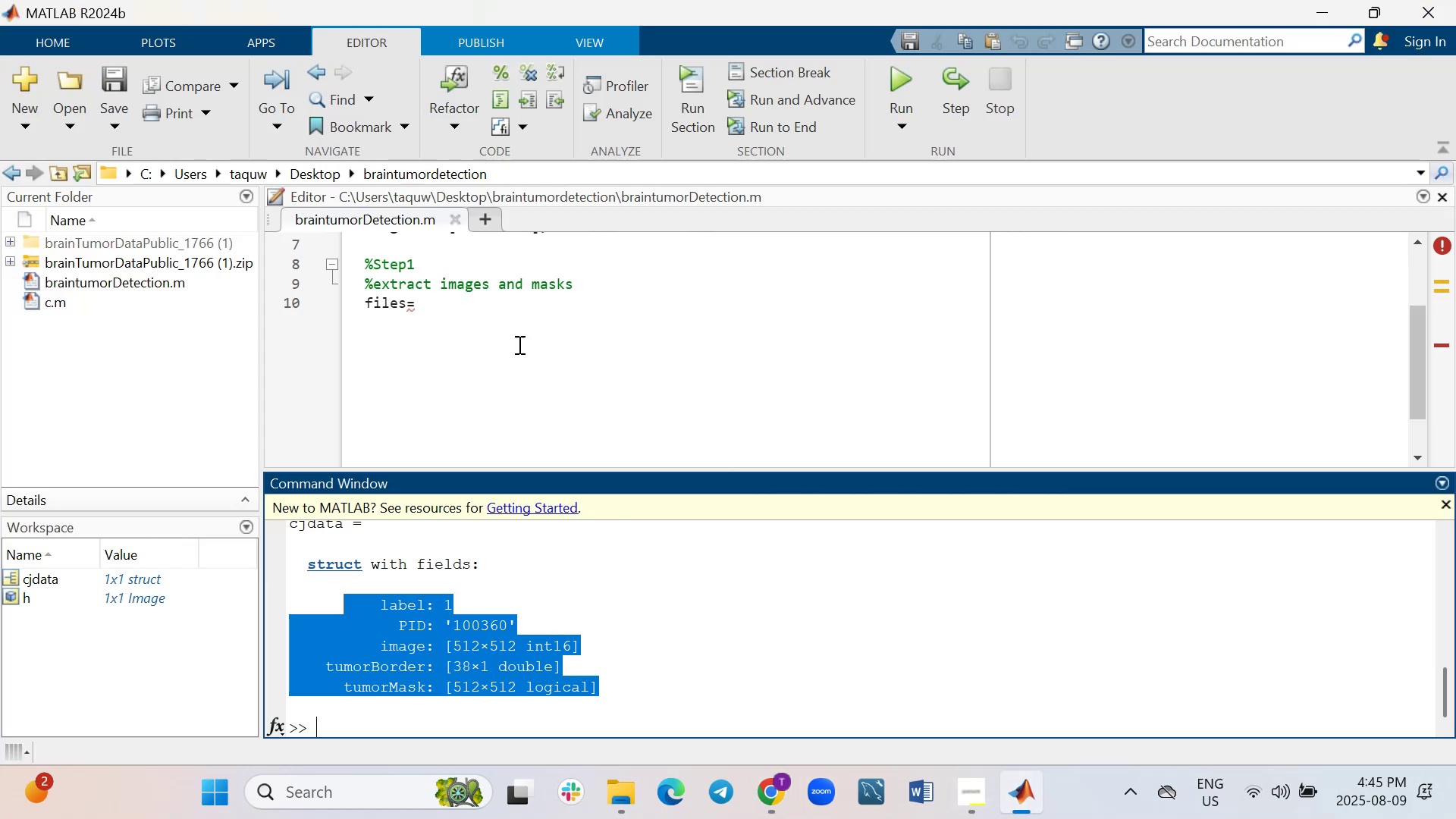 
left_click([500, 297])
 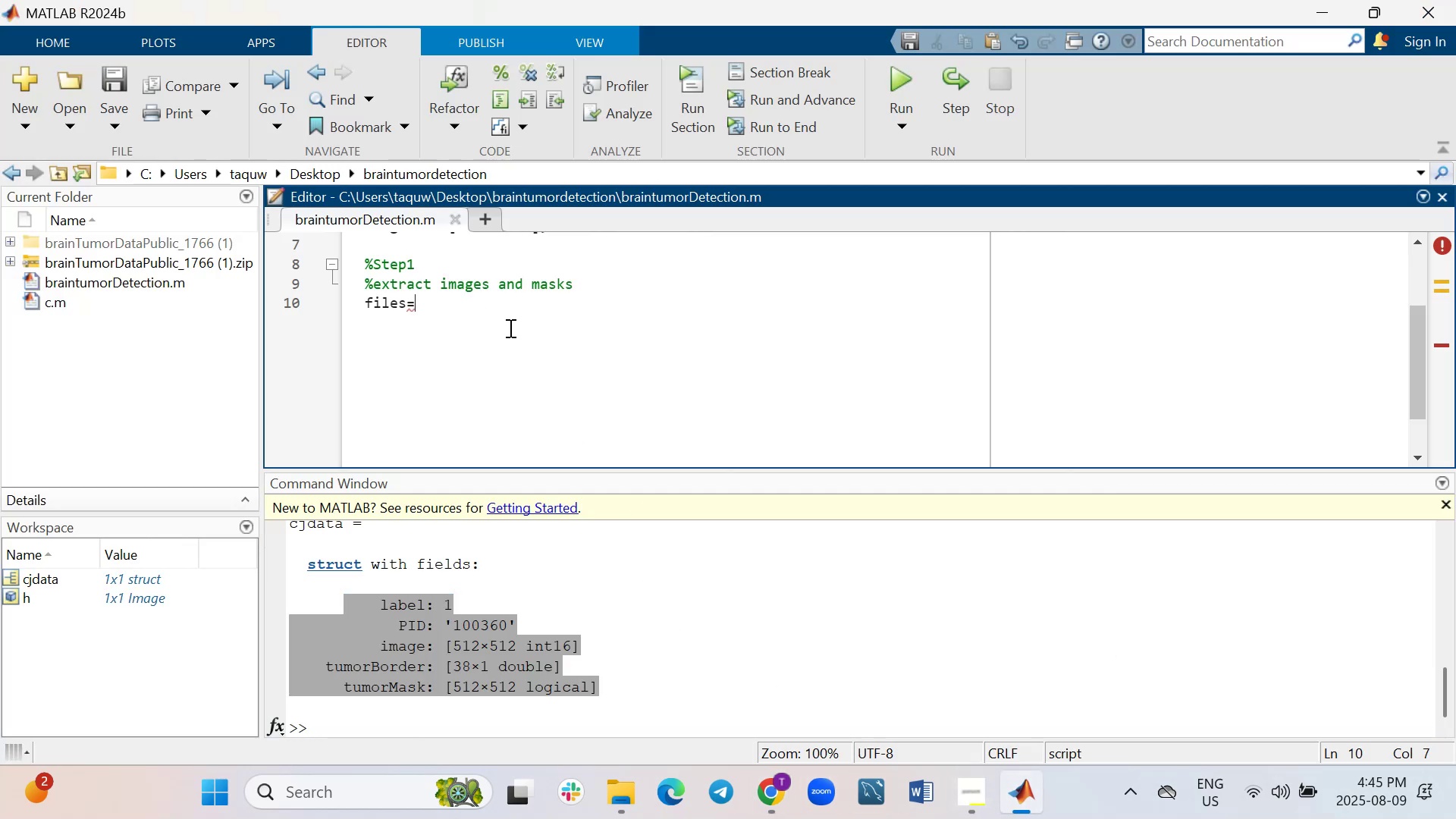 
wait(9.19)
 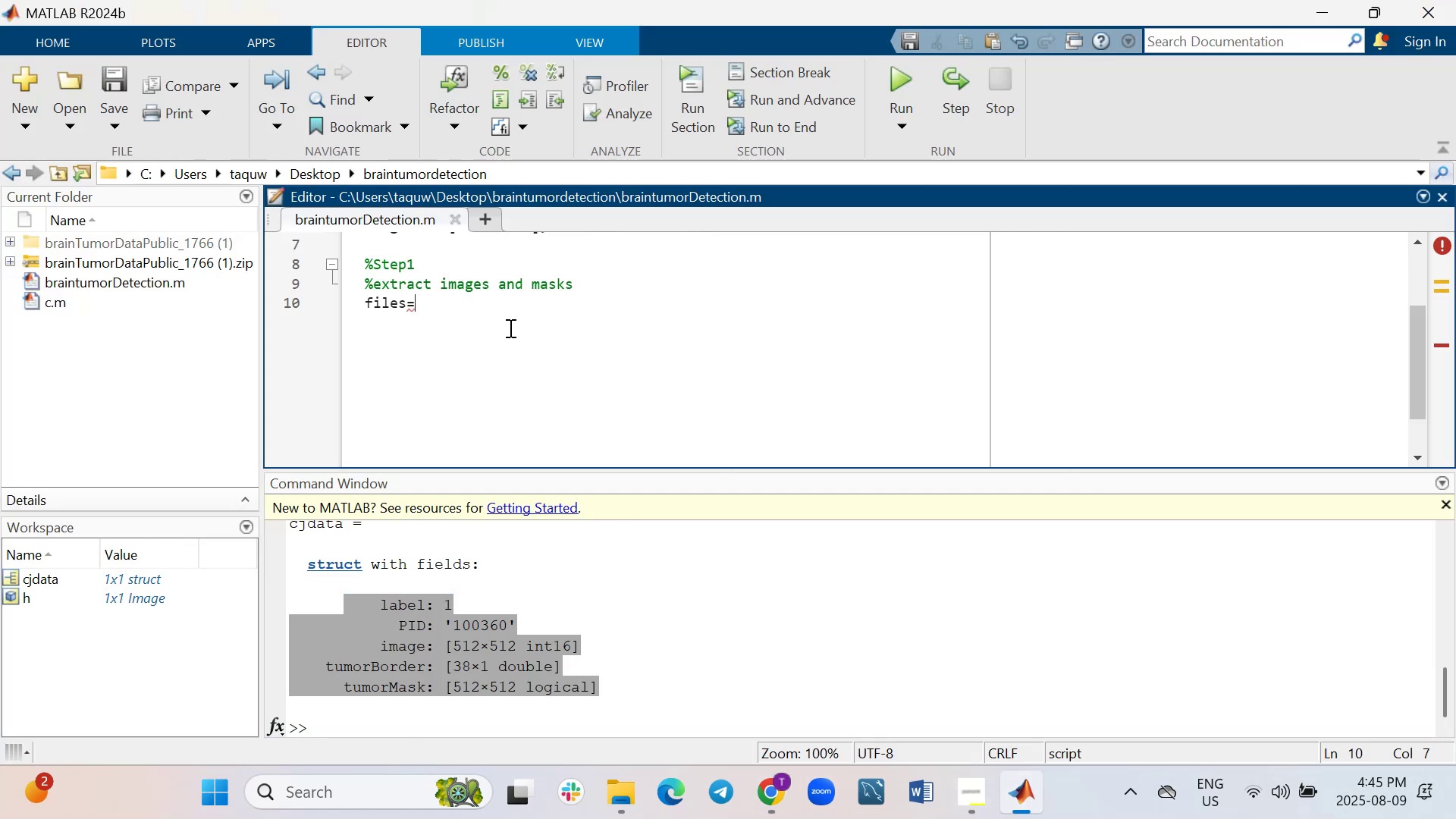 
key(Backspace)
key(Backspace)
key(Backspace)
key(Backspace)
key(Backspace)
key(Backspace)
type(if ise)
key(Tab)
 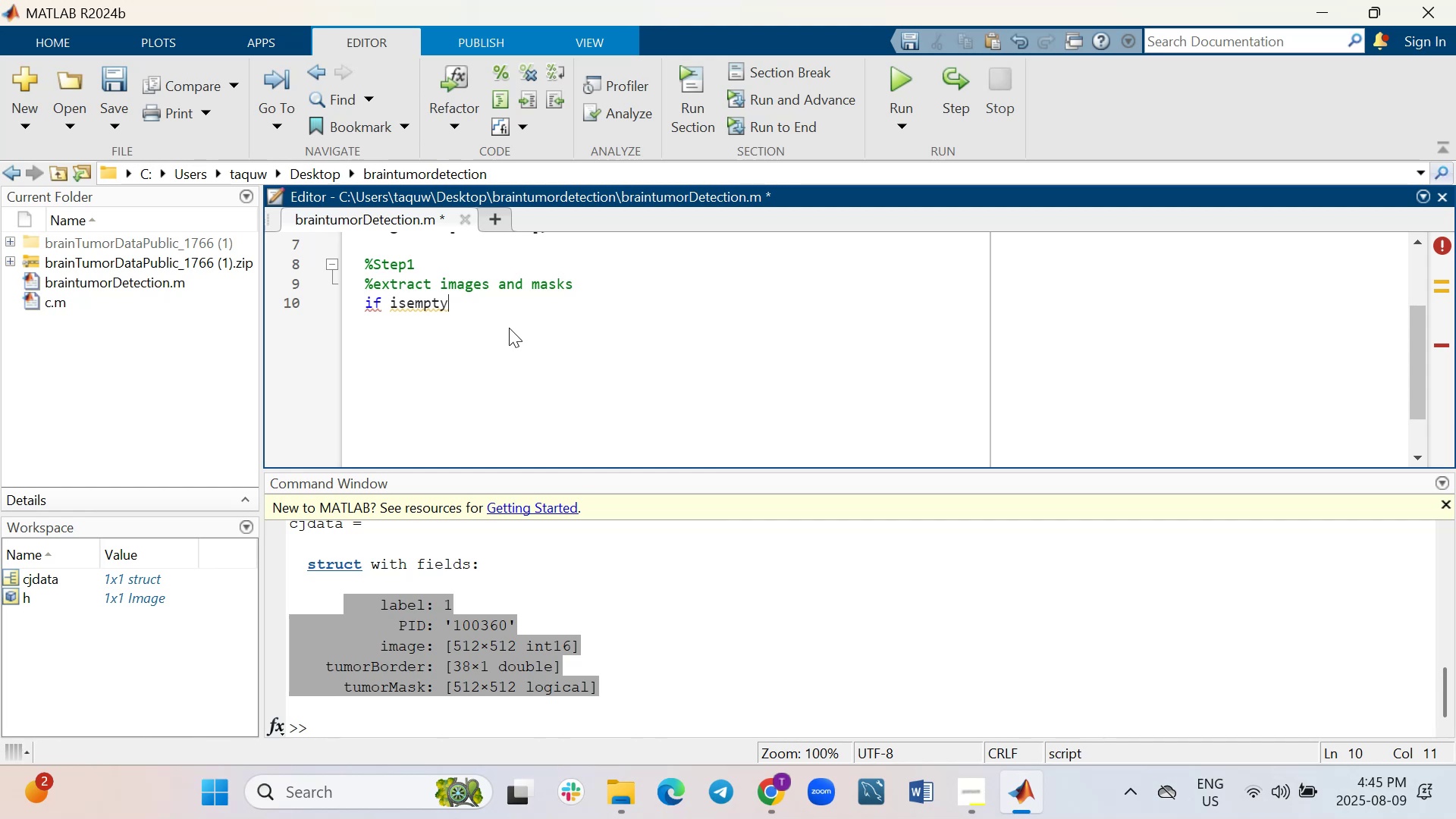 
type((dir(fullfile()
 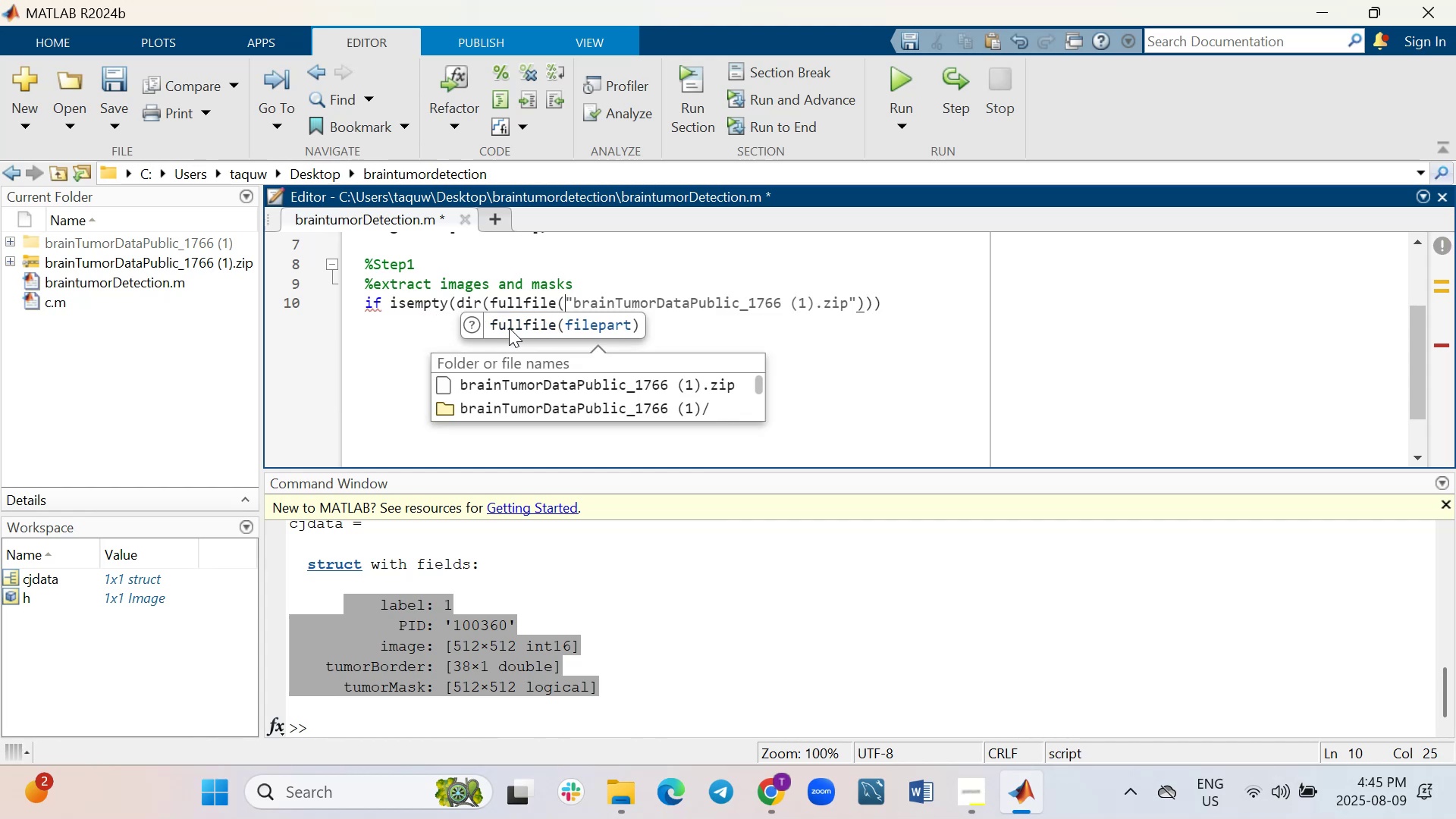 
scroll: coordinate [861, 321], scroll_direction: up, amount: 1.0
 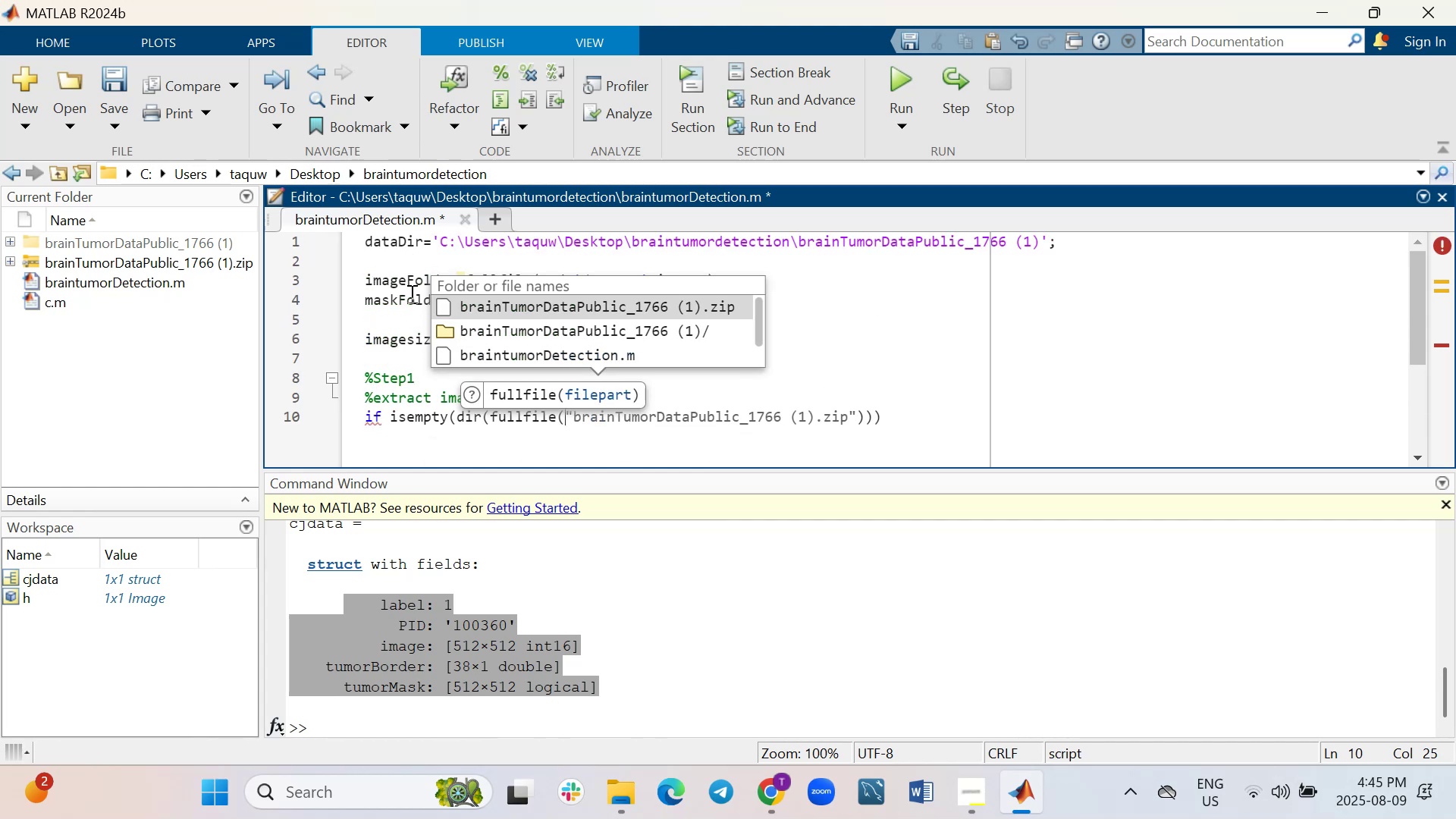 
left_click([384, 280])
 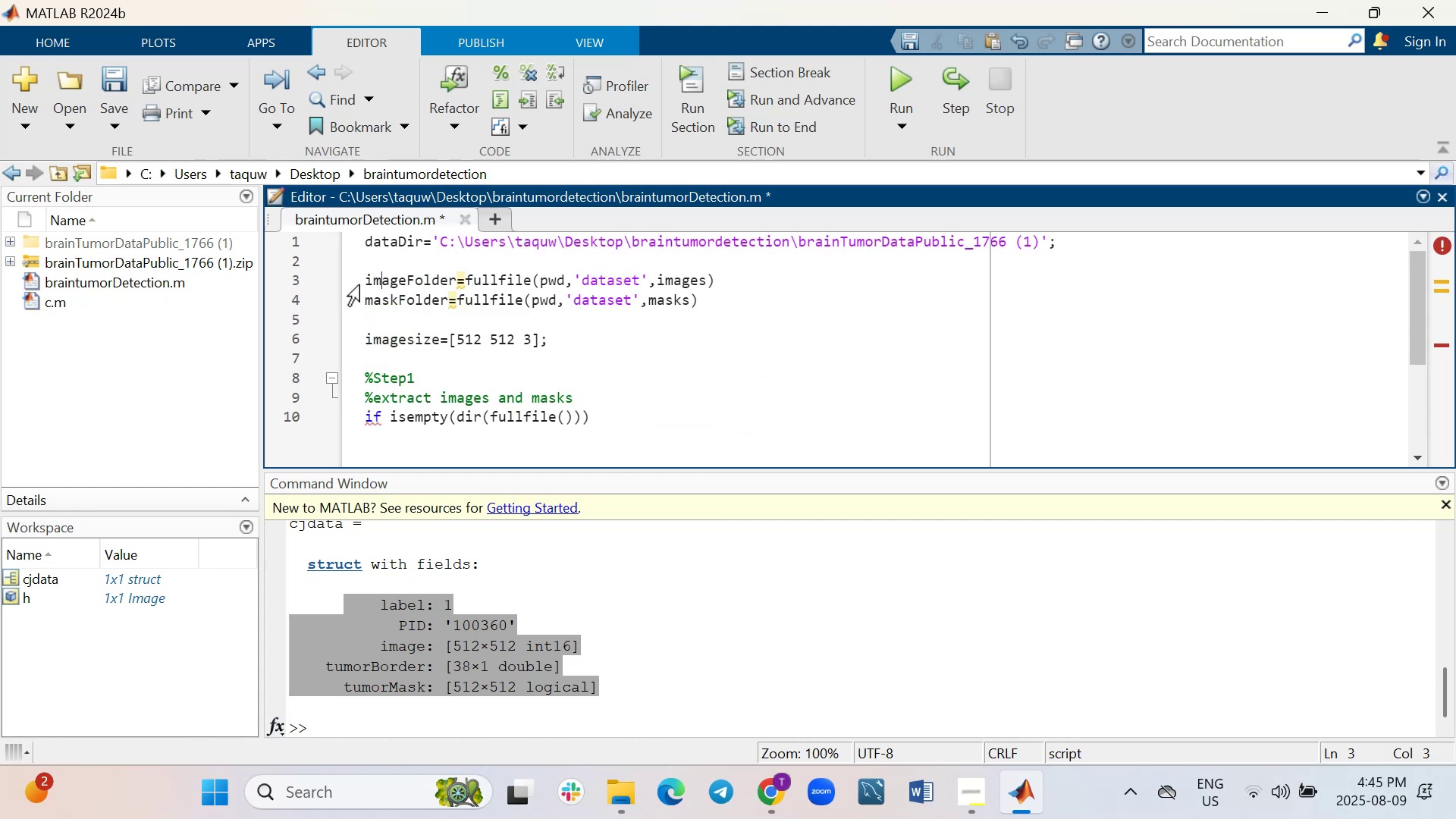 
left_click_drag(start_coordinate=[362, 280], to_coordinate=[453, 284])
 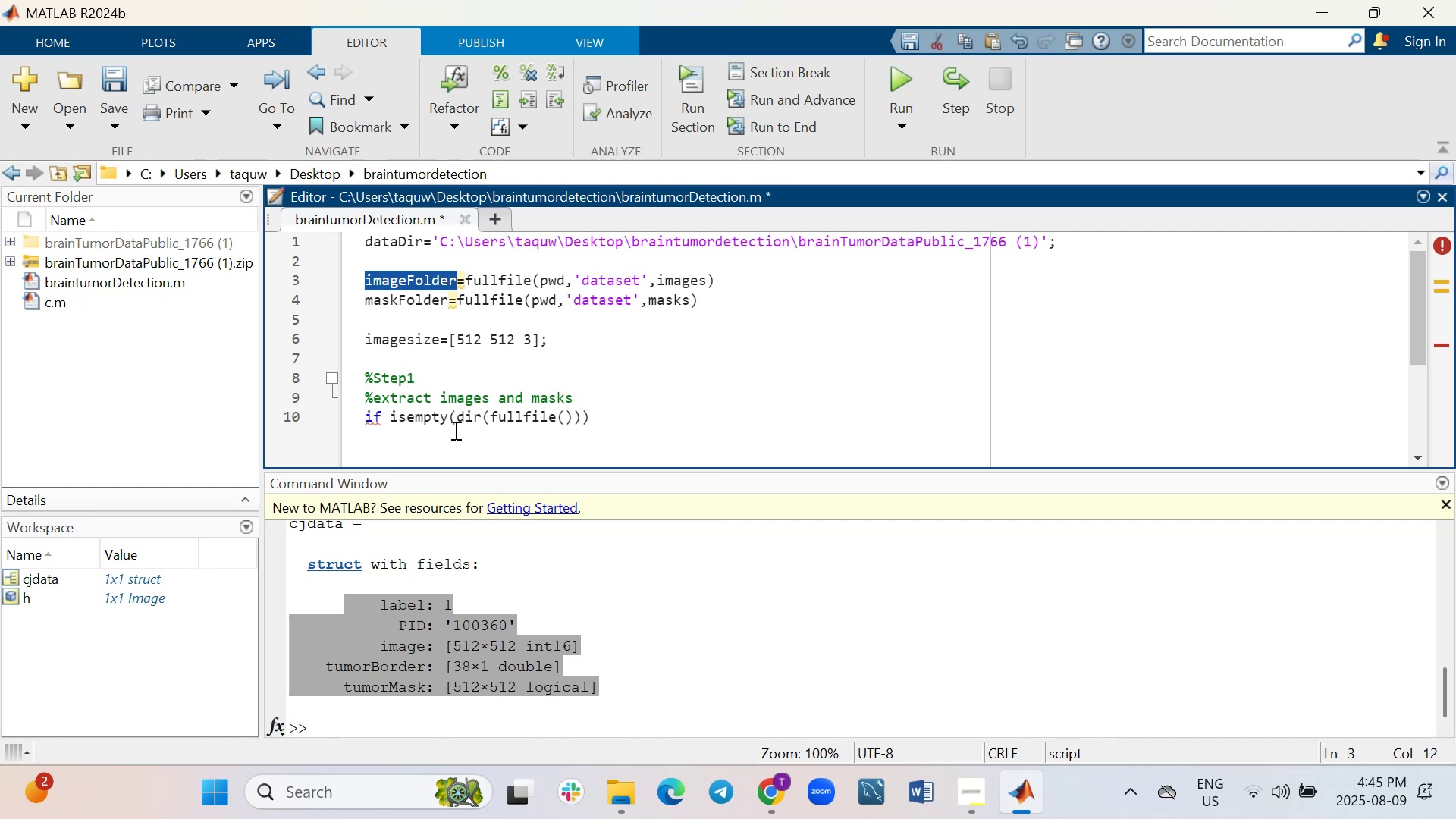 
key(Control+C)
 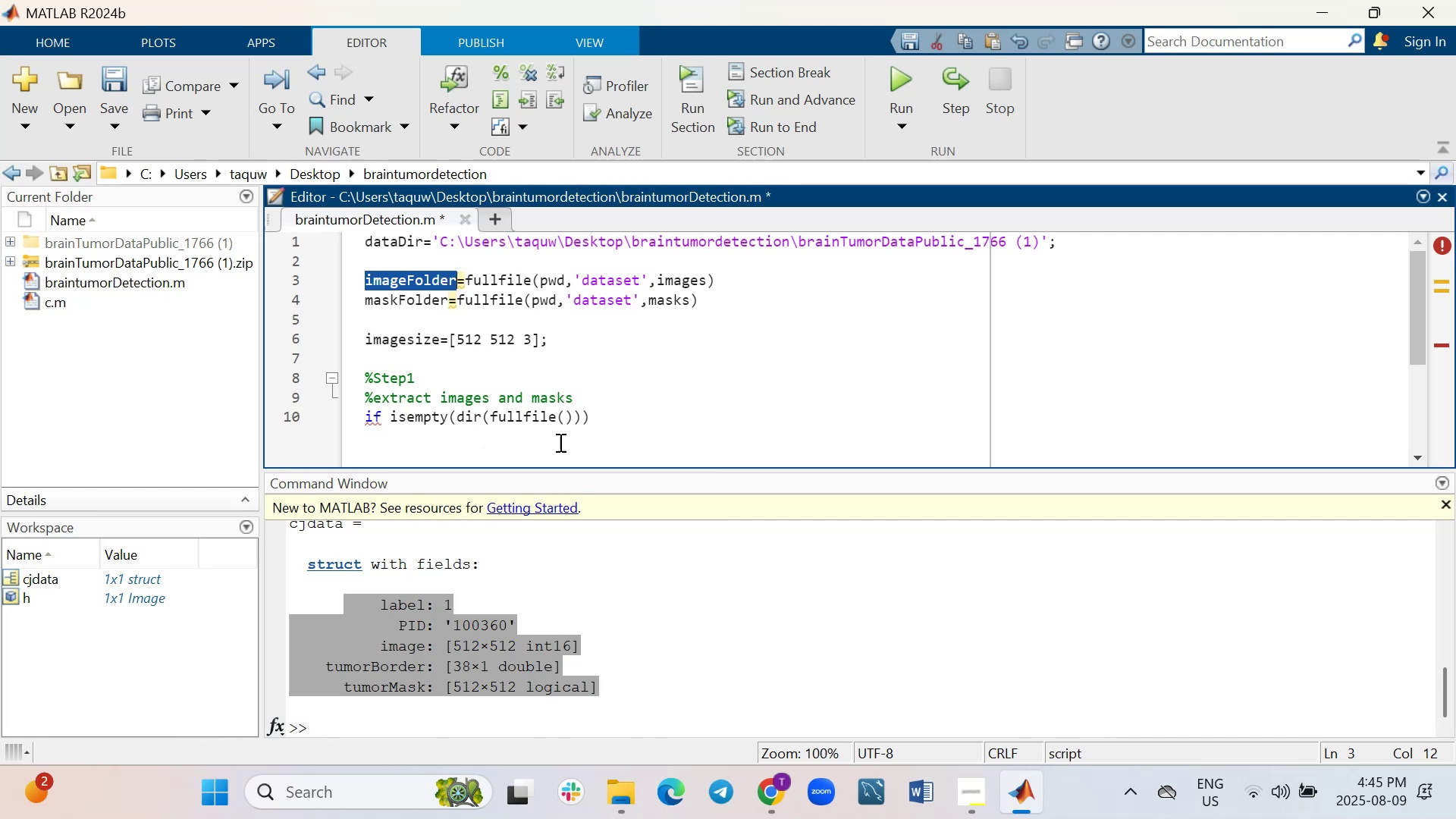 
left_click([565, 419])
 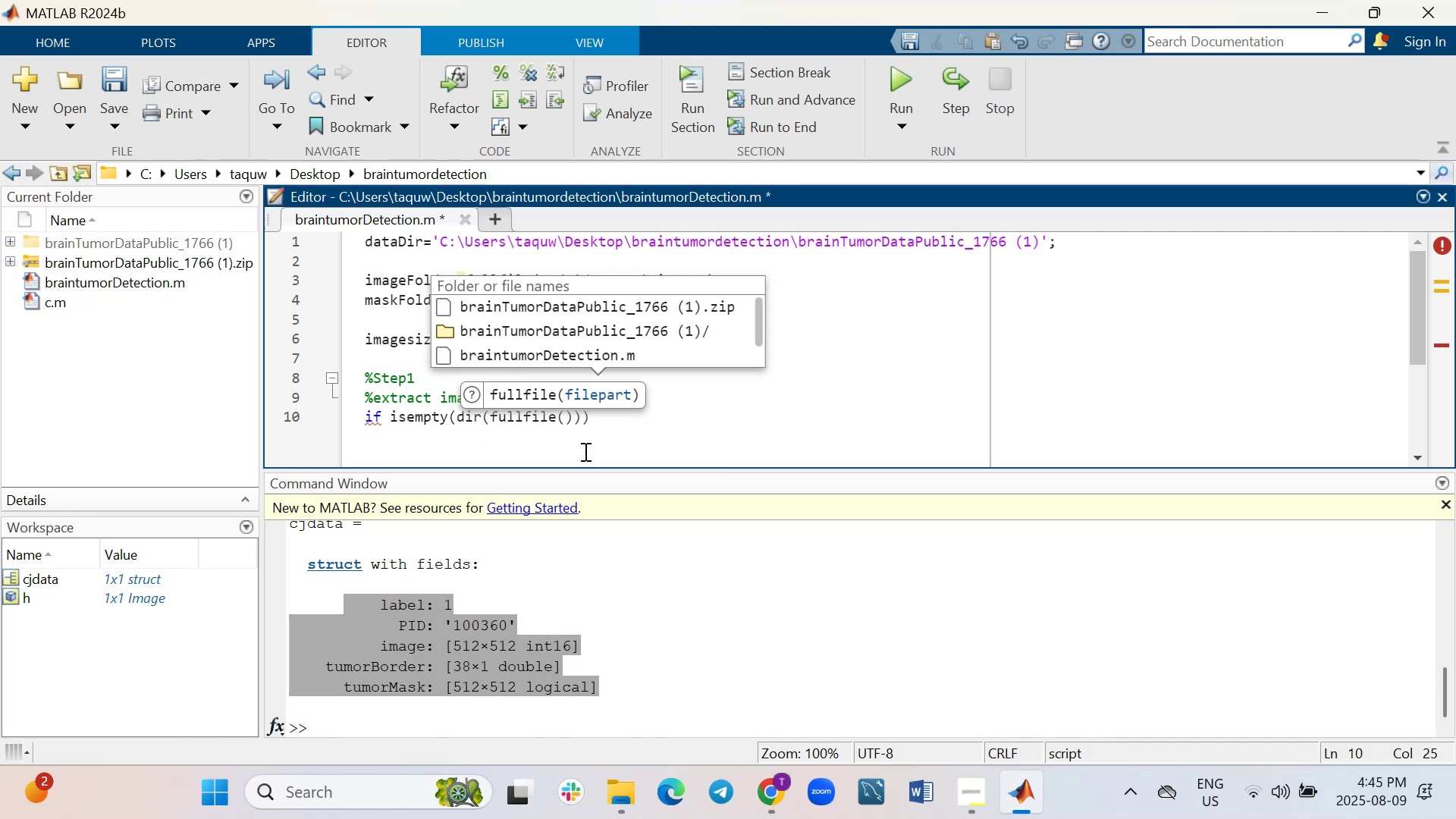 
key(Control+V)
 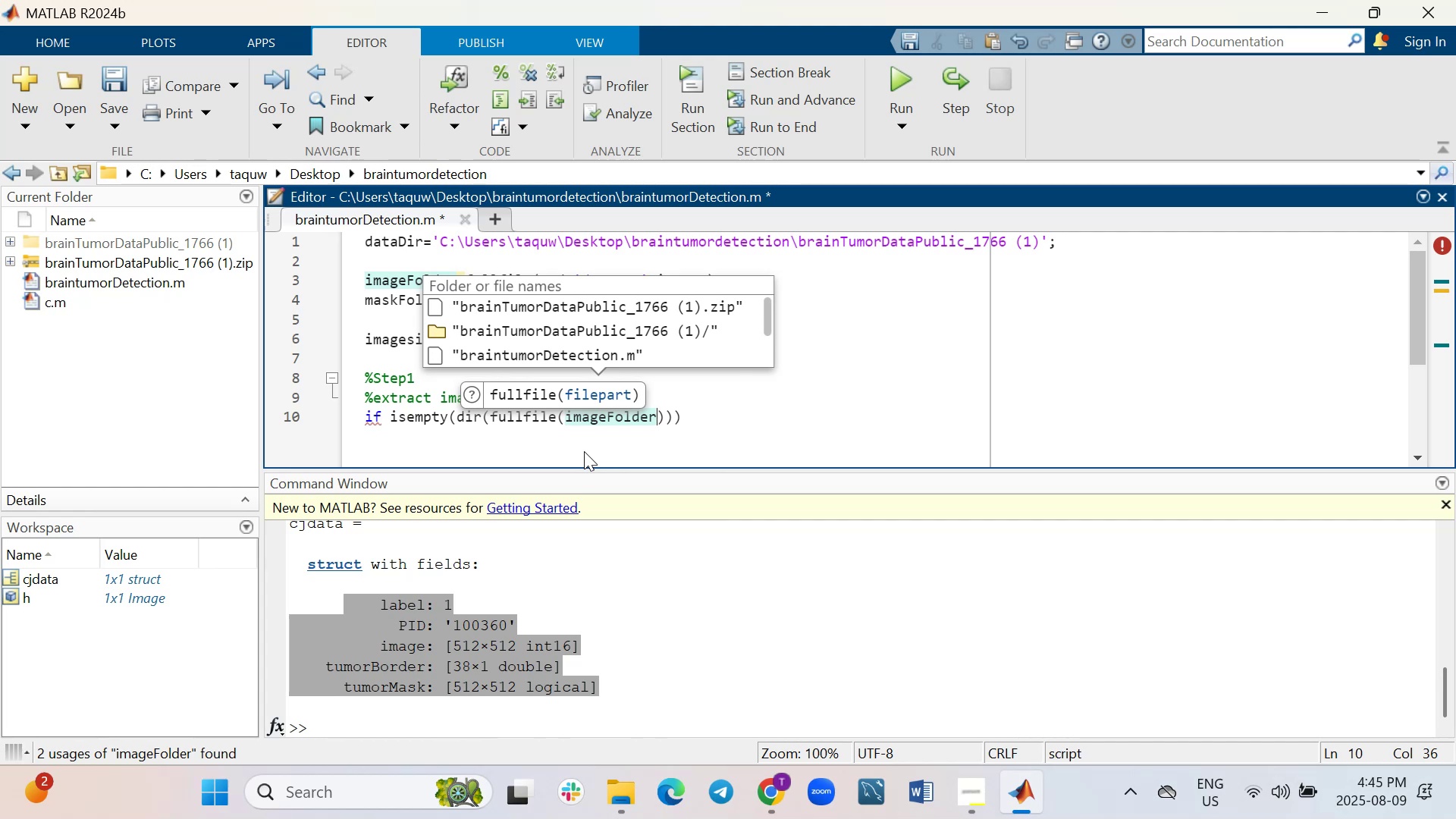 
wait(5.22)
 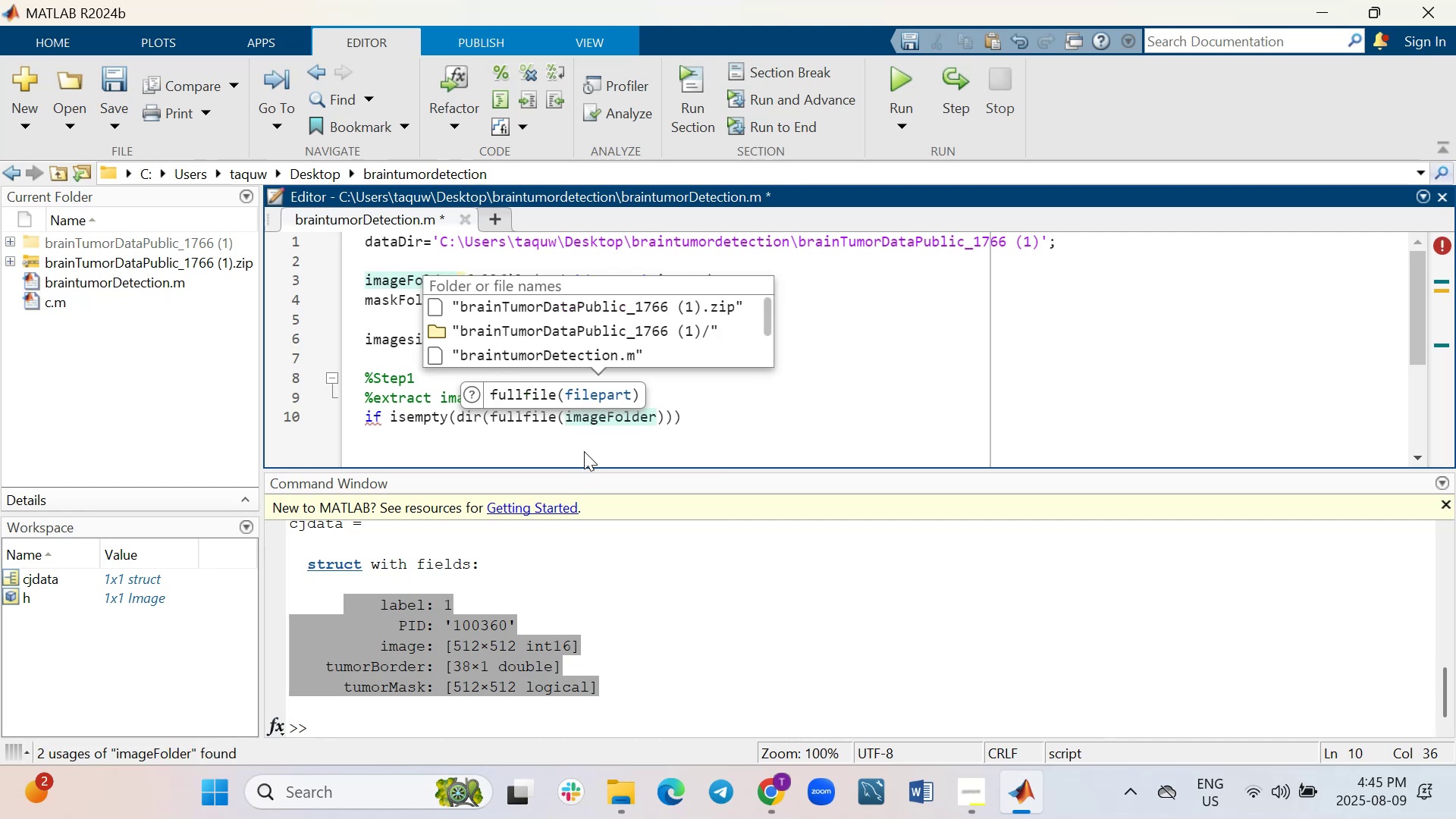 
key(Comma)
 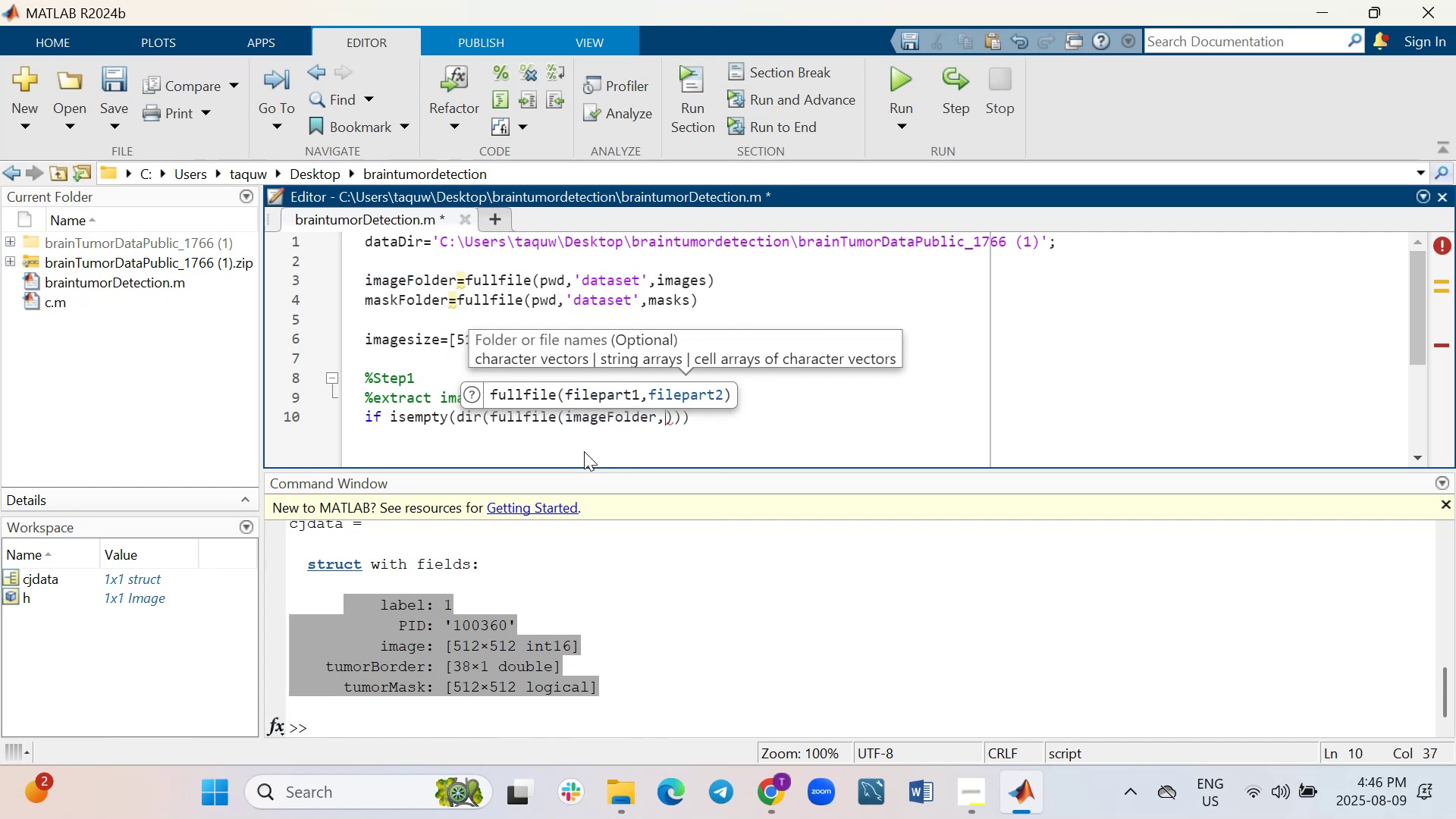 
type('.png)
 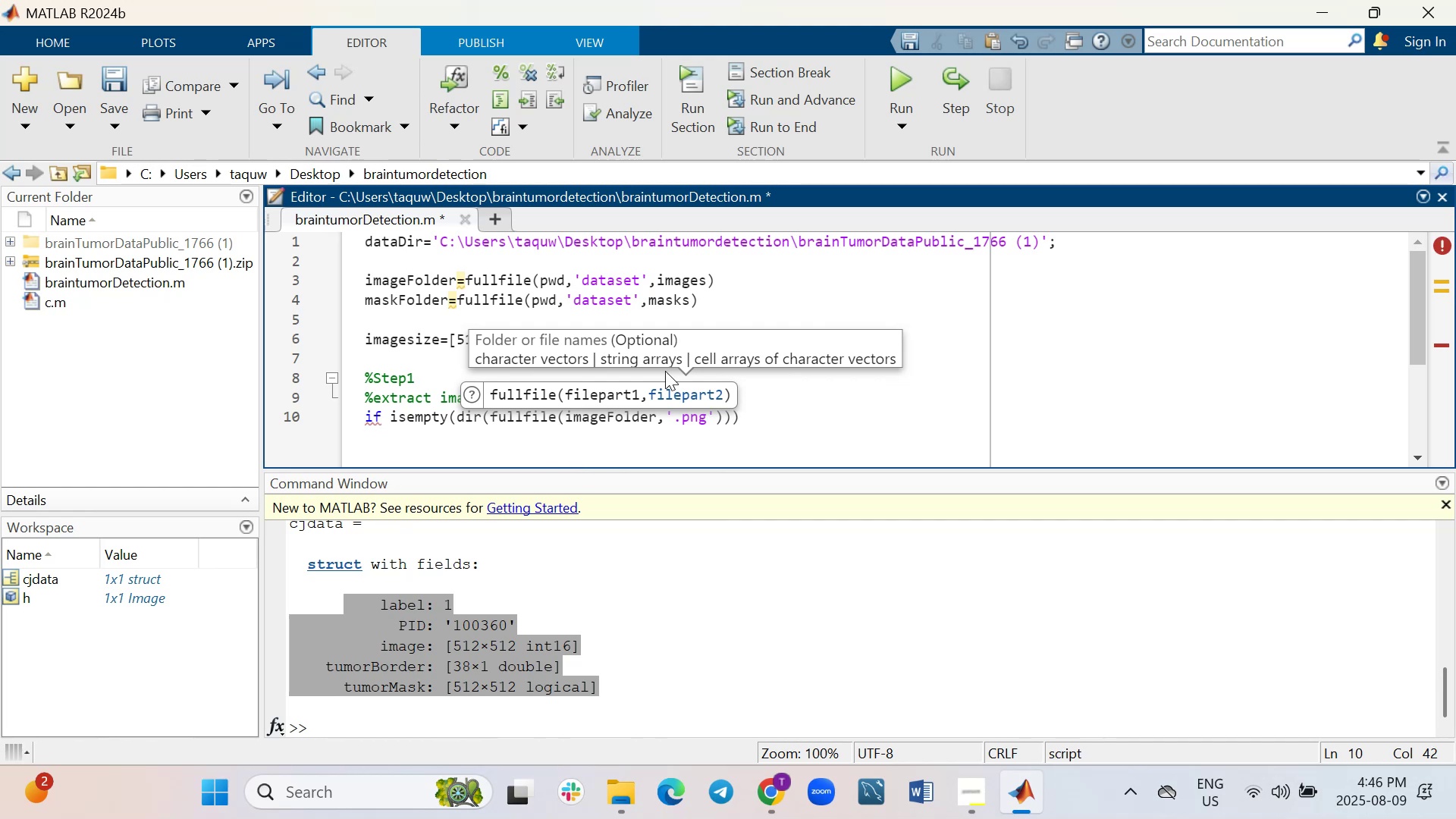 
left_click([793, 418])
 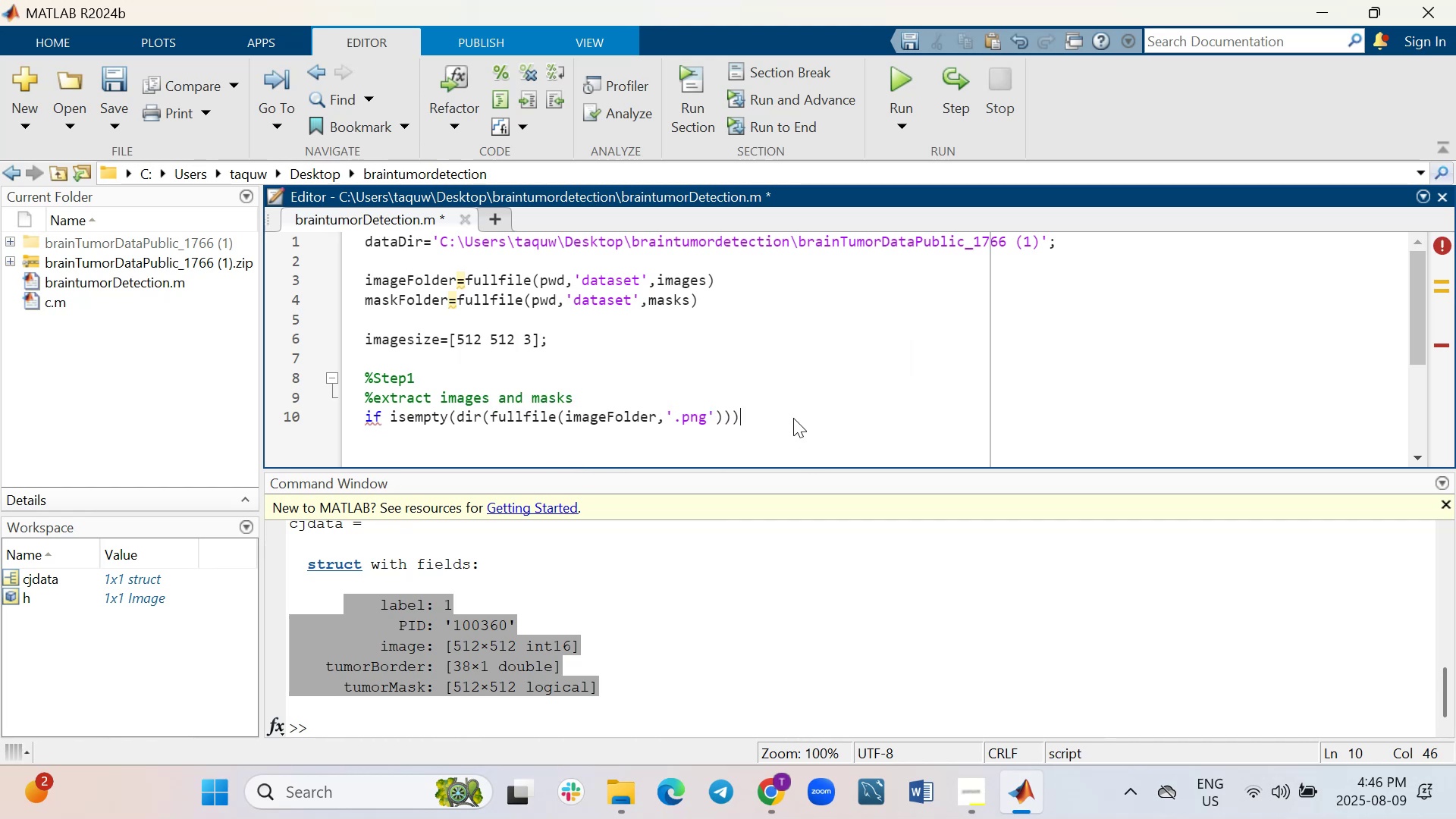 
key(Shift+Enter)
 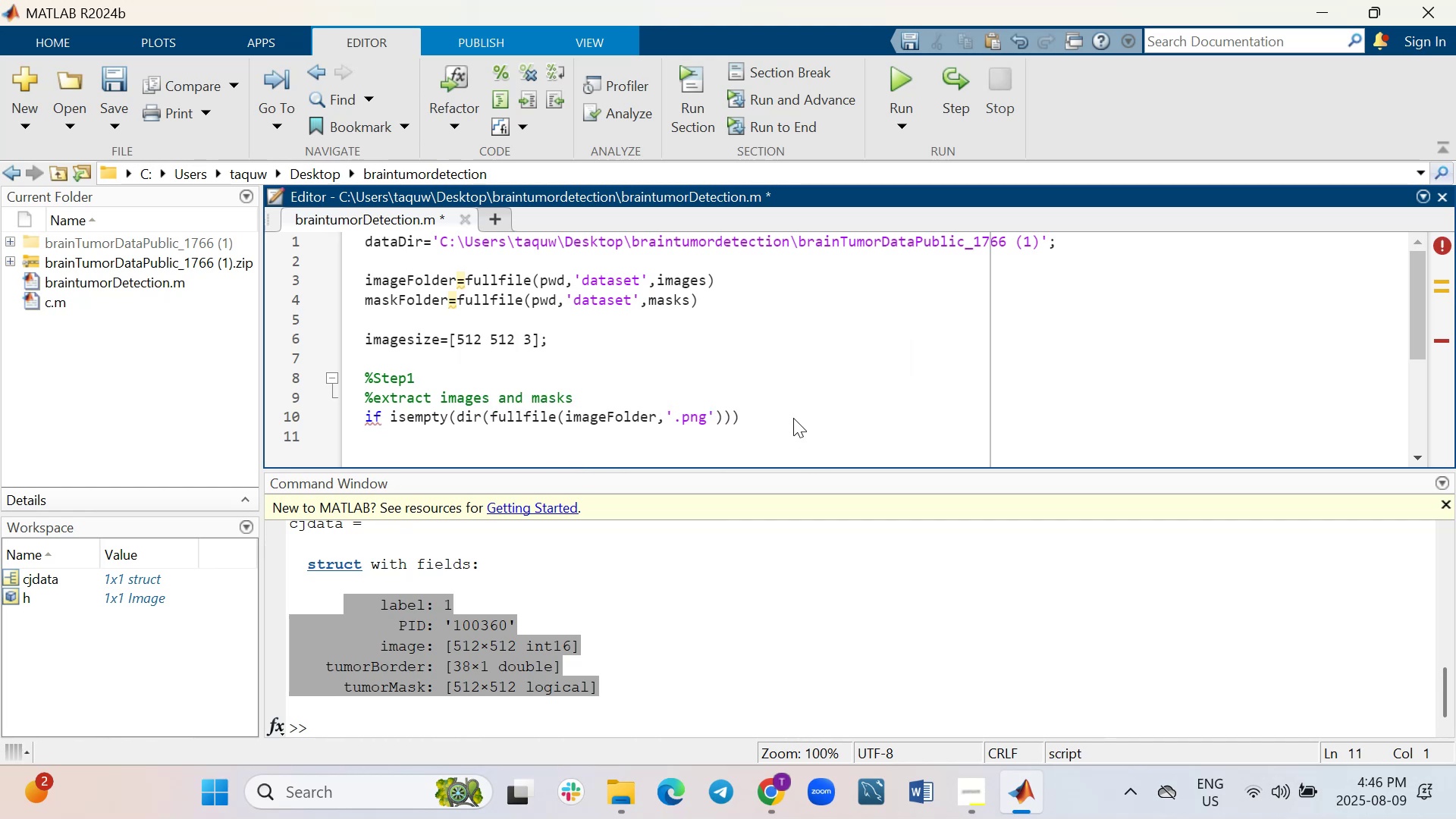 
type(end)
 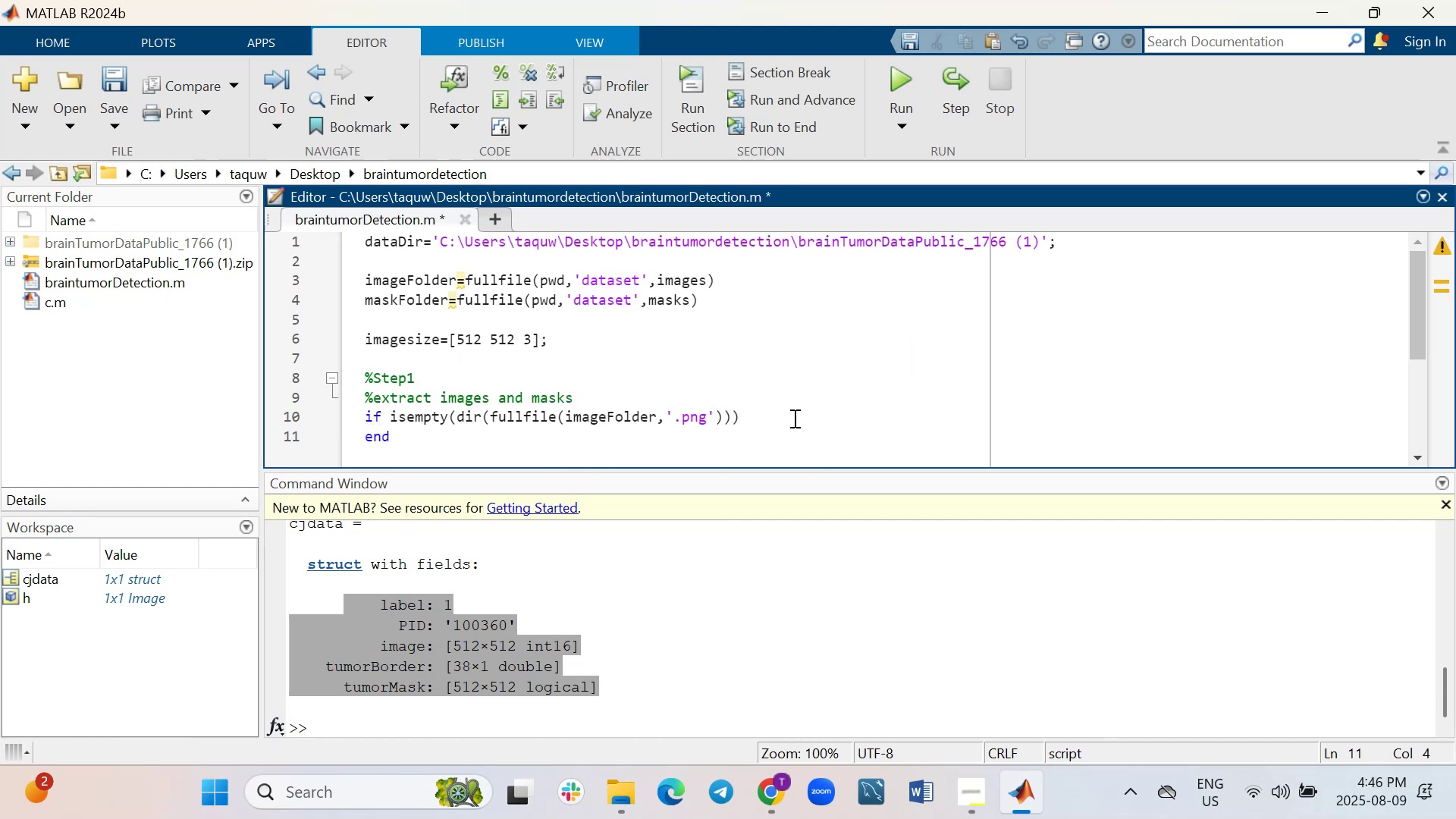 
left_click([769, 418])
 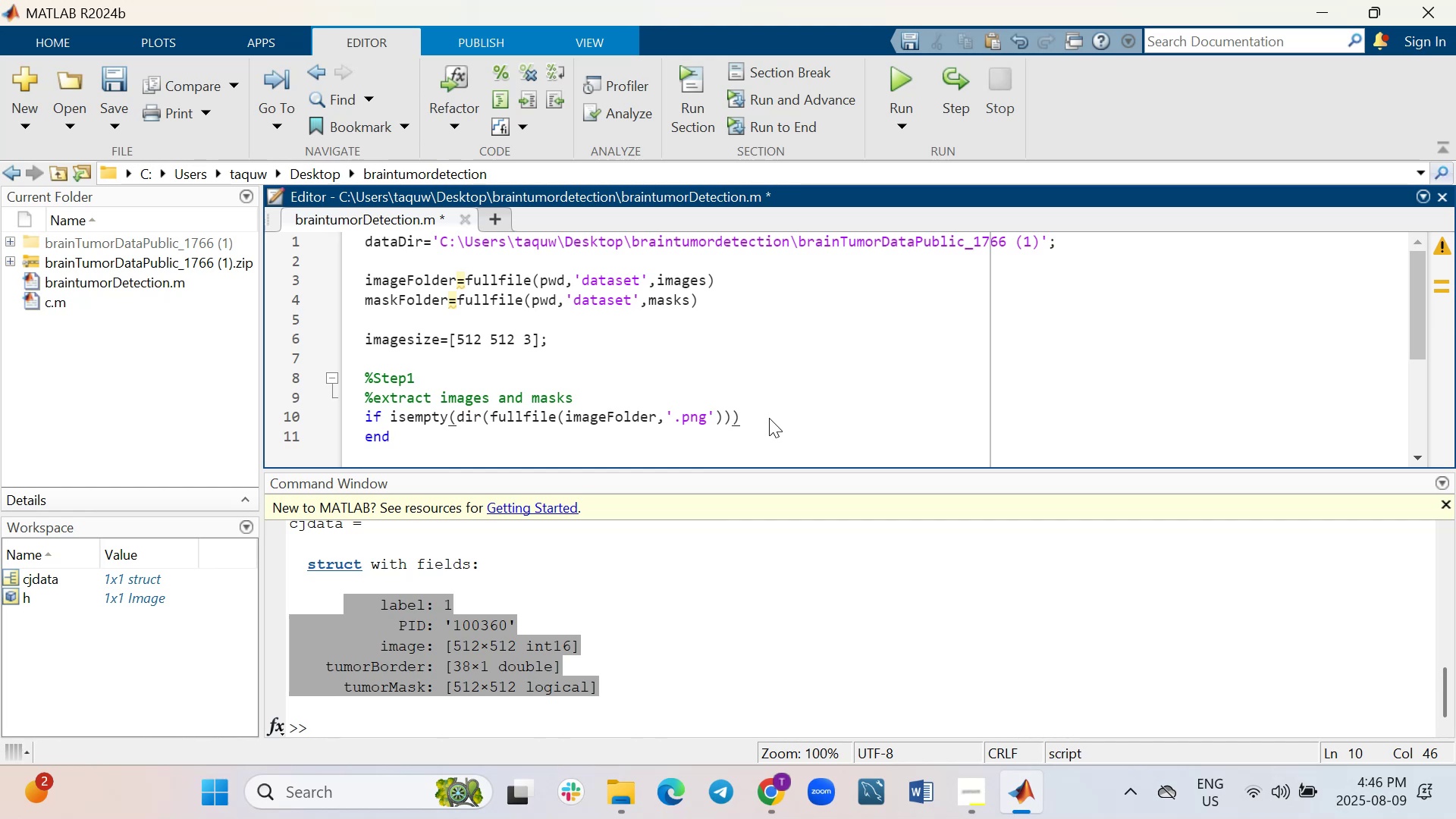 
key(Shift+ShiftRight)
 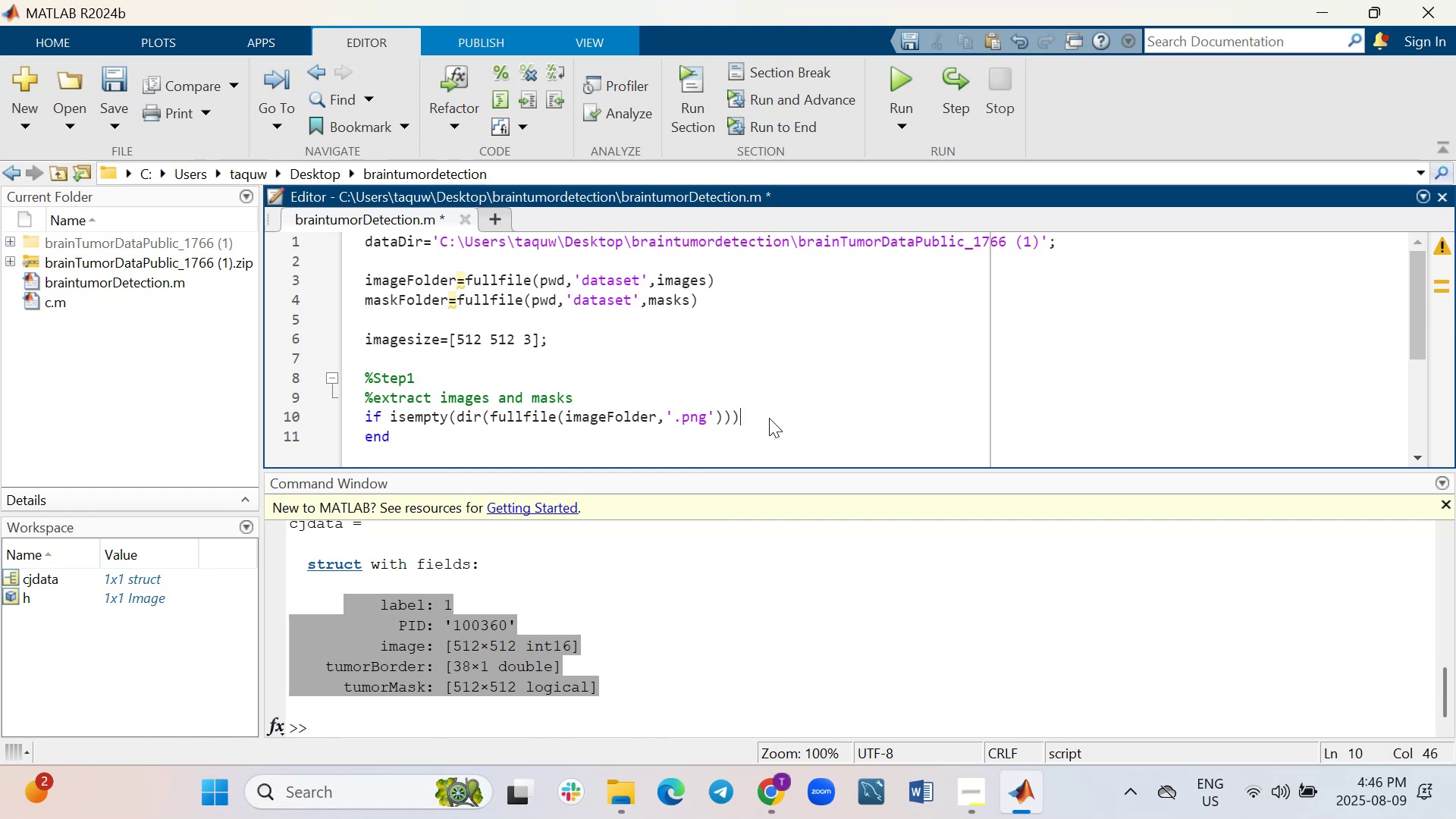 
key(Shift+Enter)
 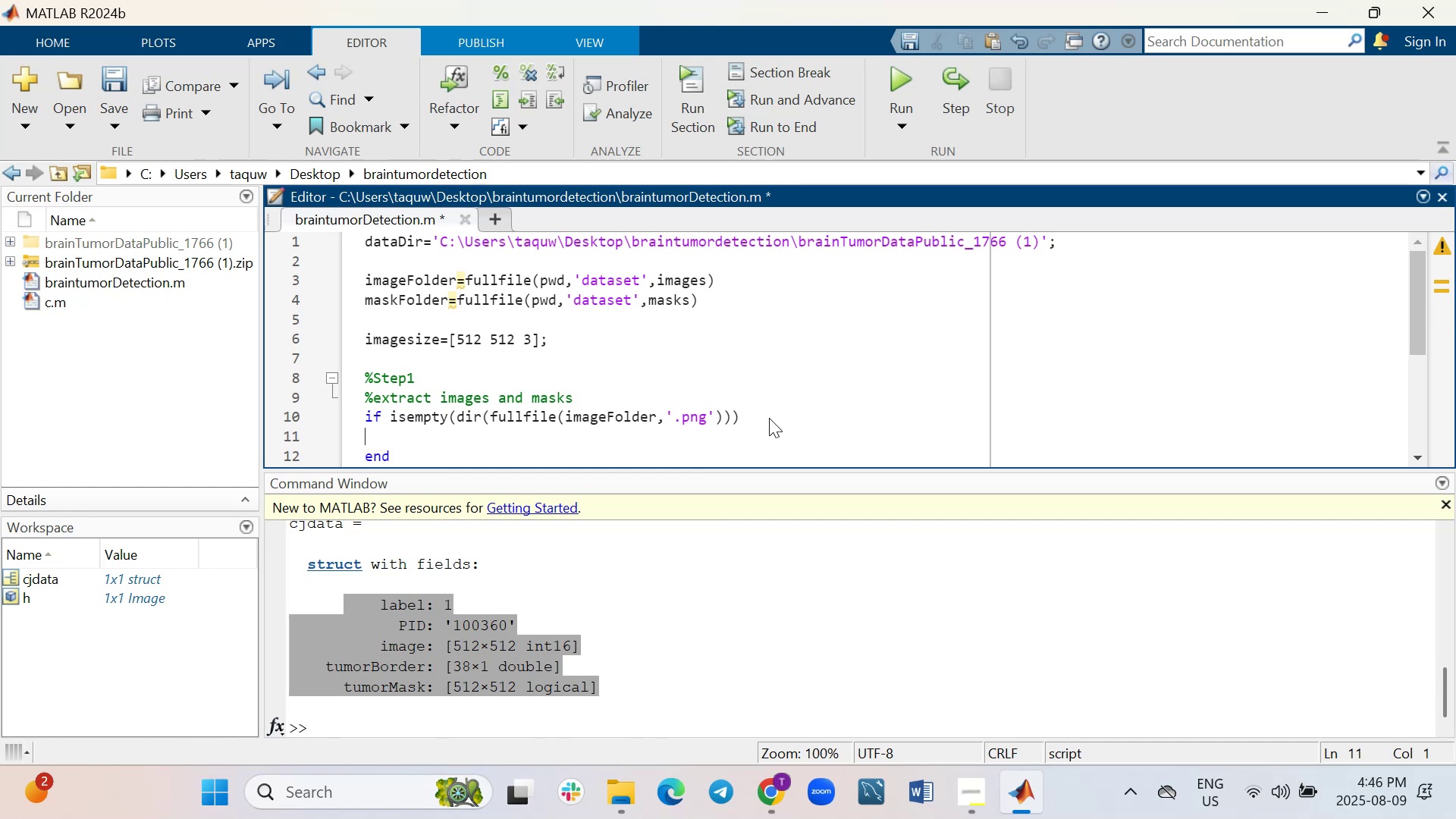 
wait(5.14)
 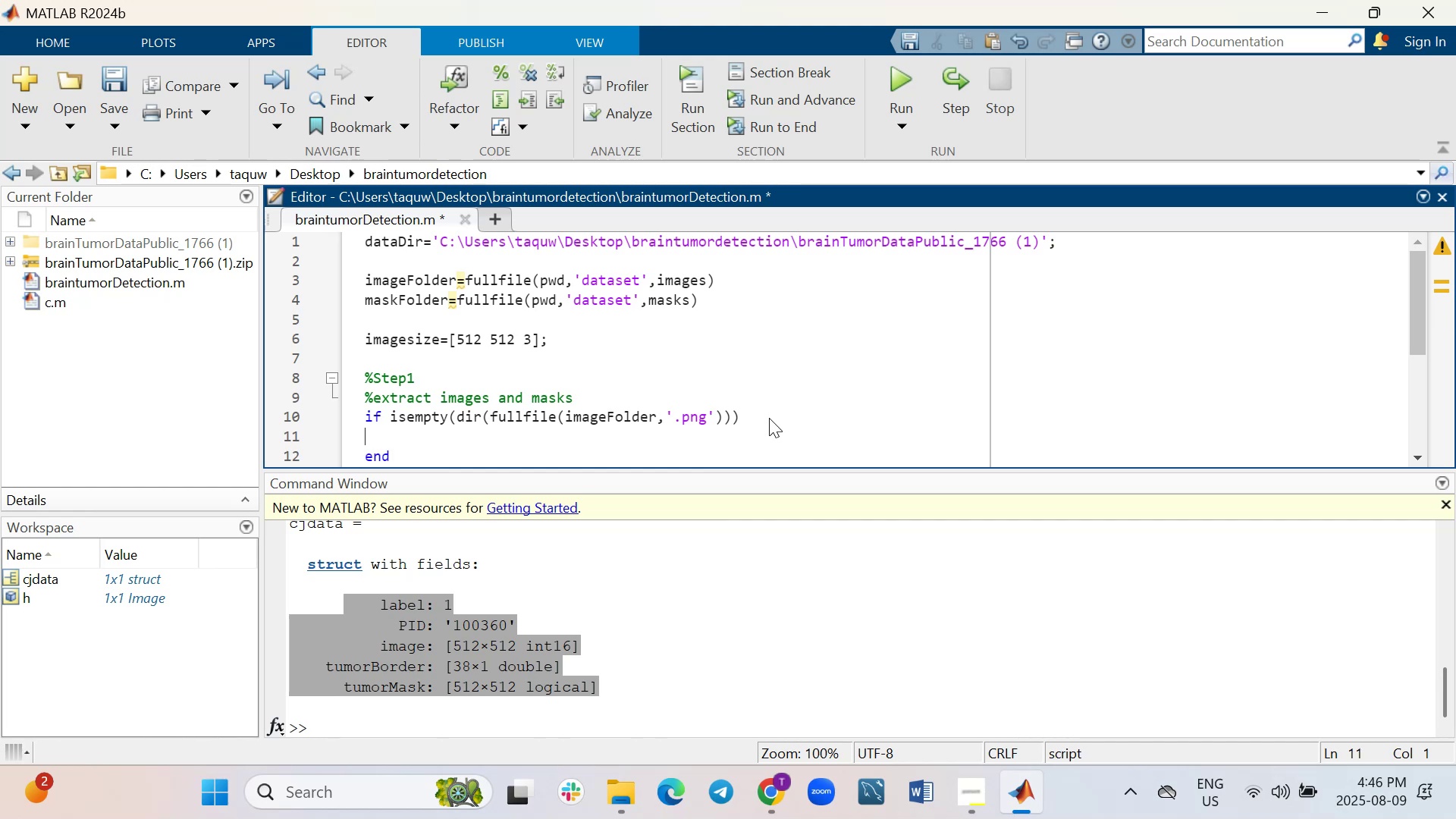 
key(Tab)
type(files=dir(fullfile(data)
 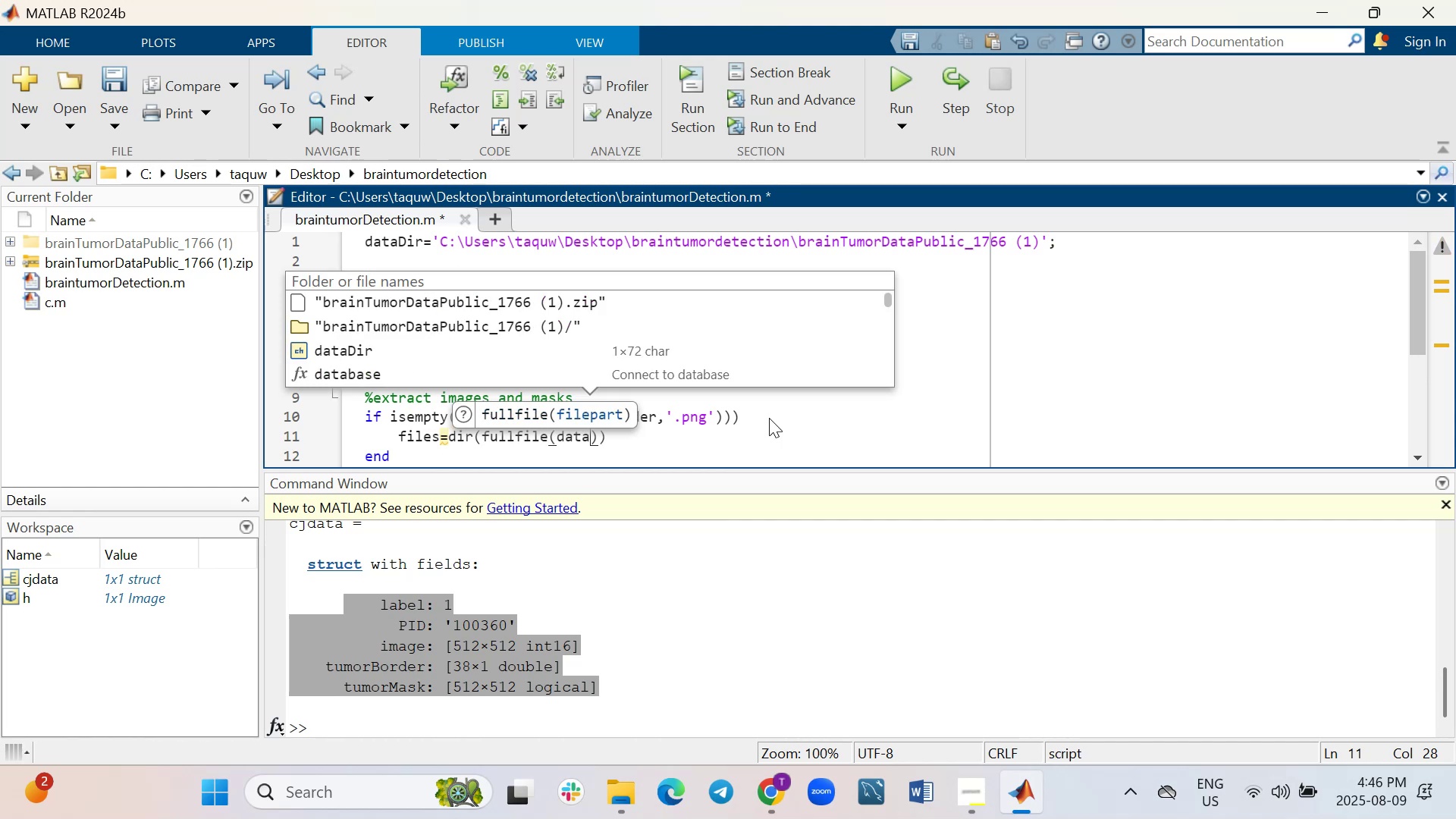 
wait(5.91)
 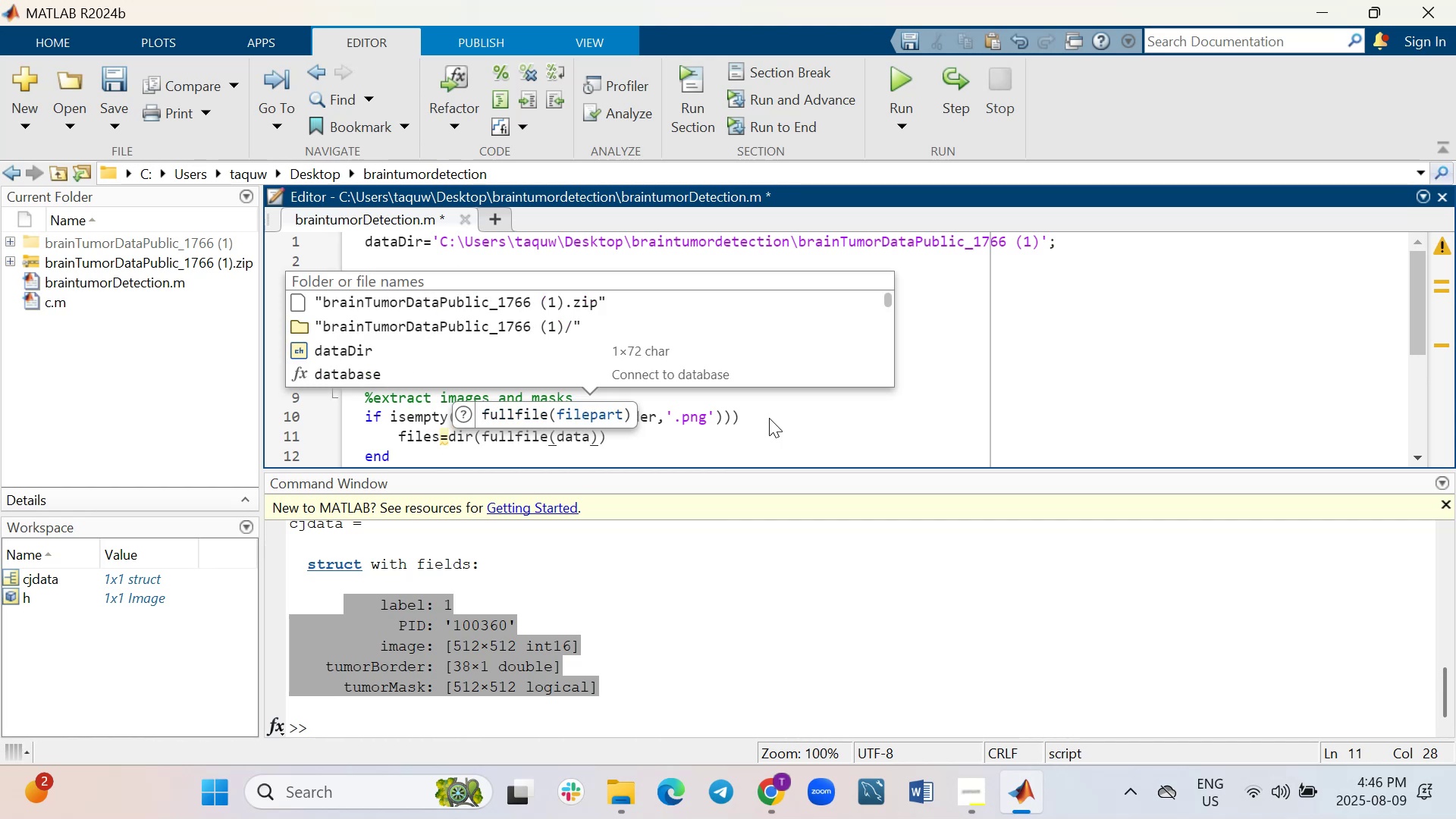 
left_click([374, 355])
 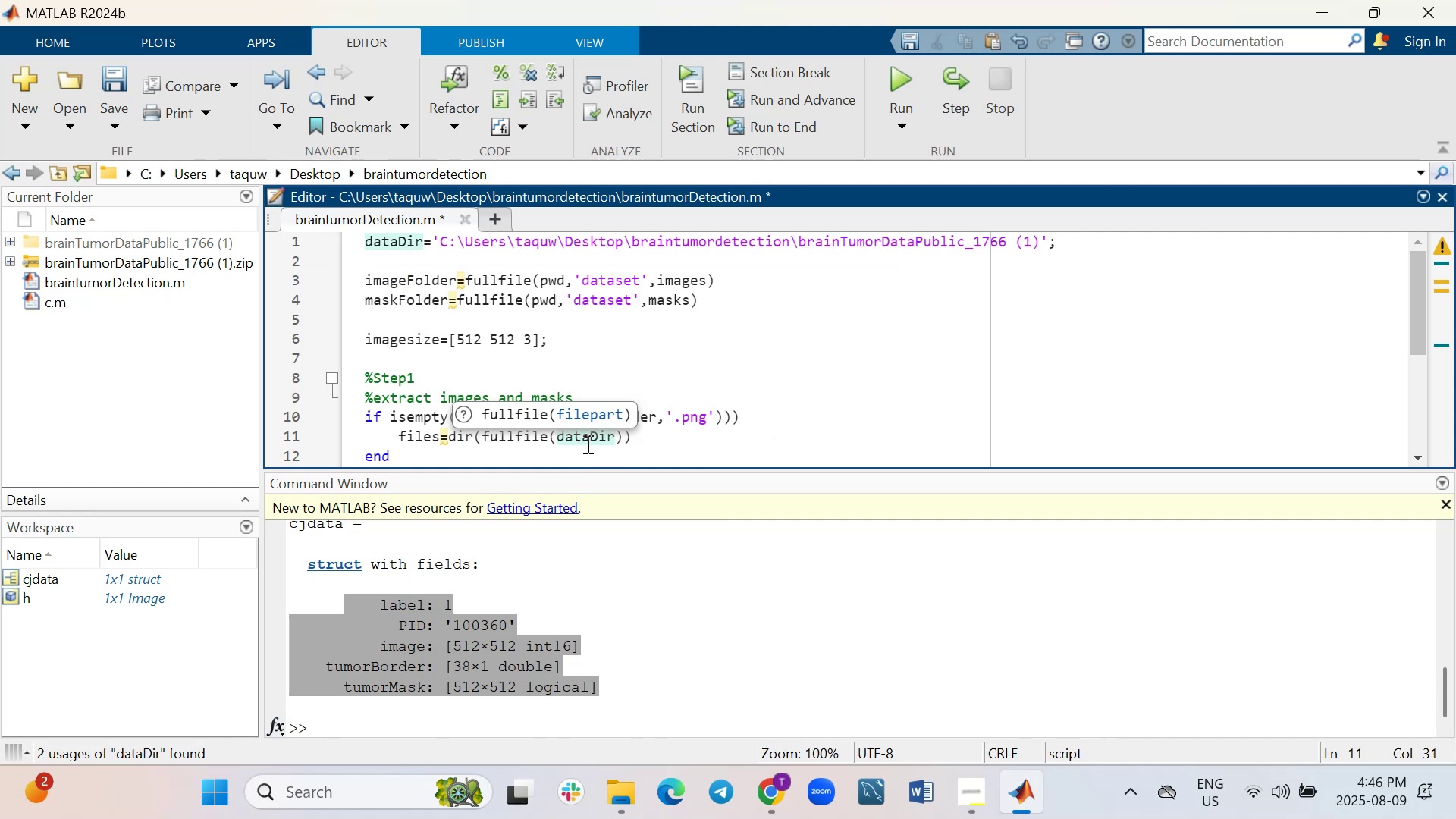 
type(,'.mat)
 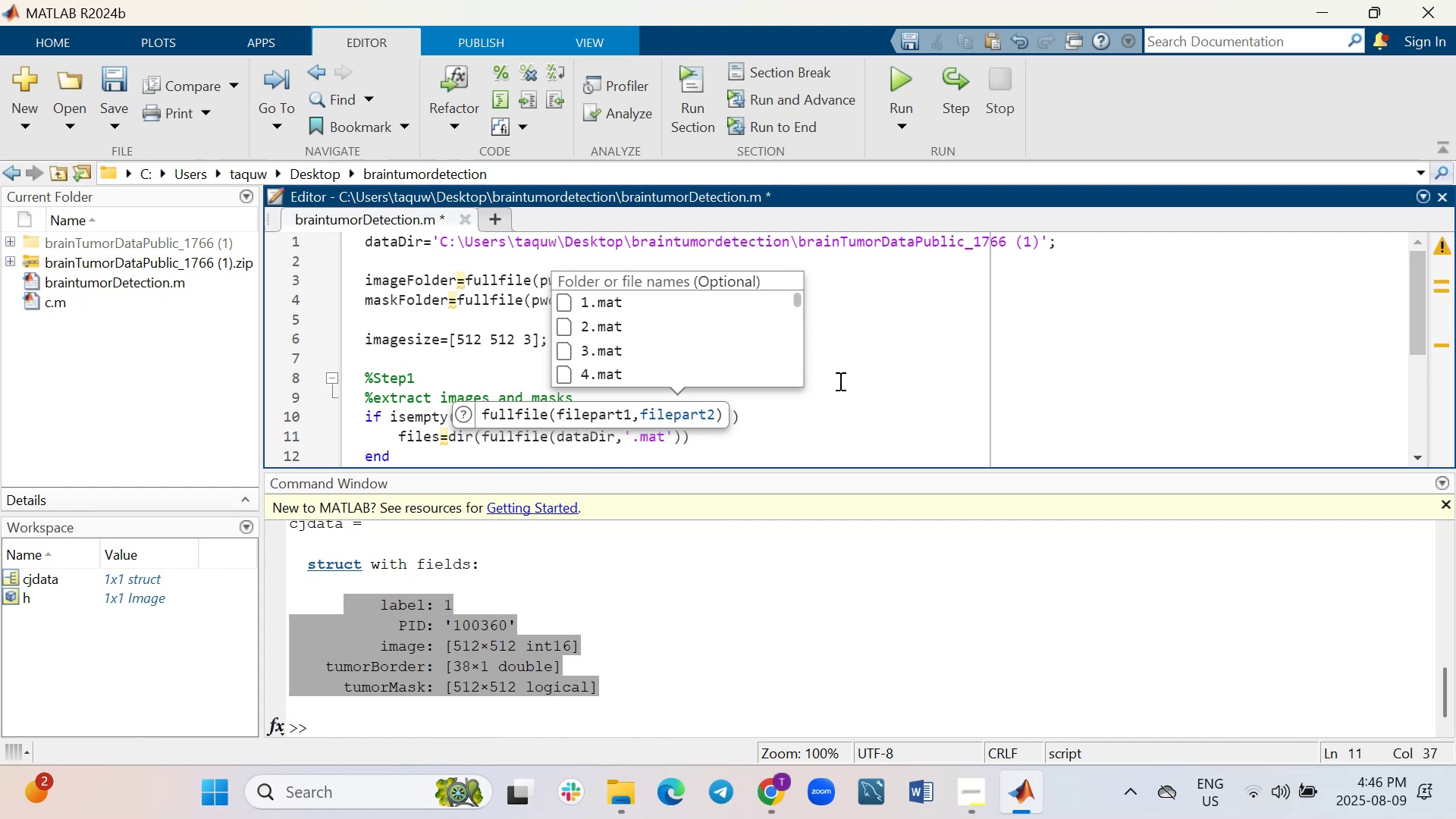 
left_click([812, 439])
 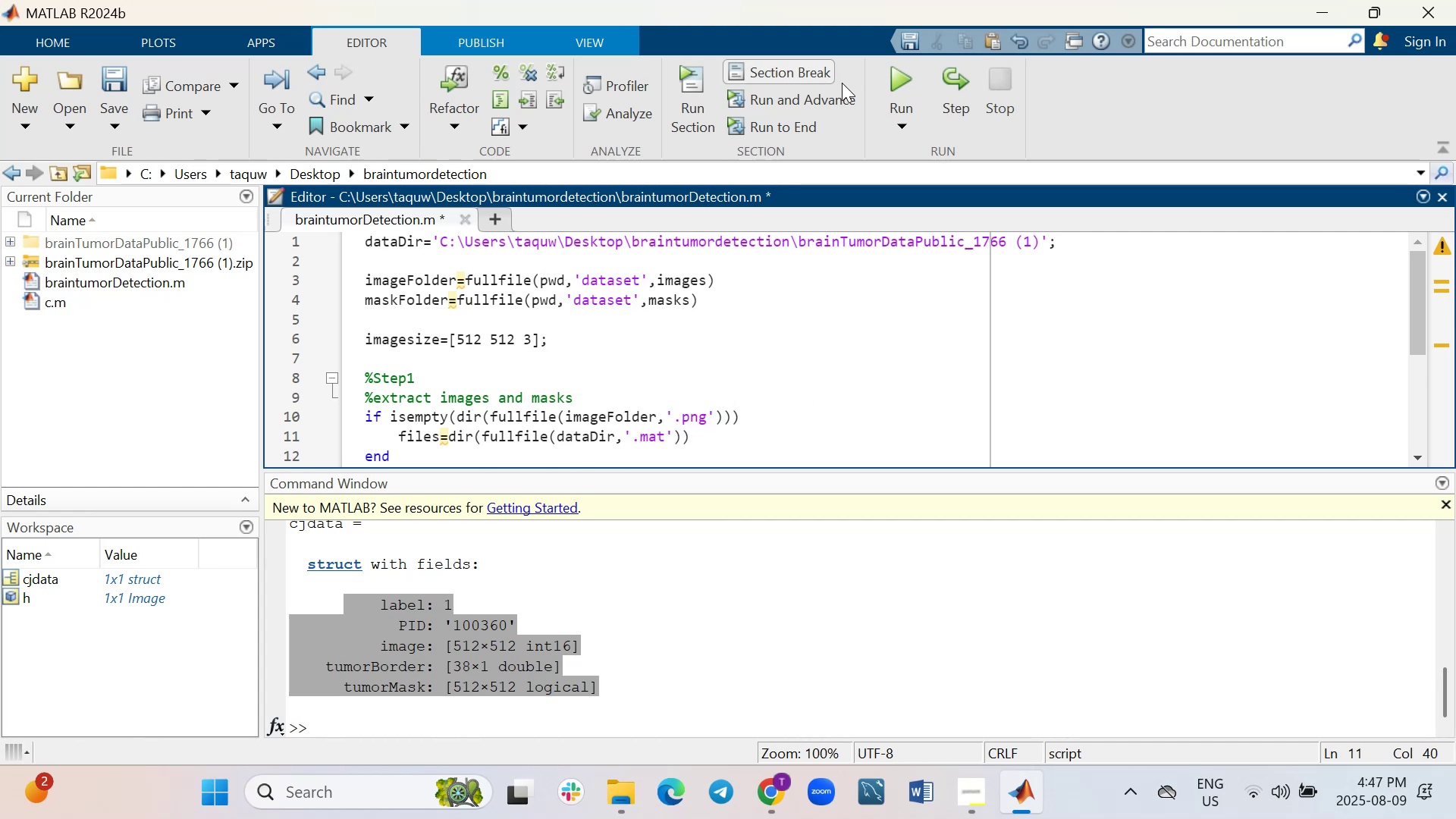 
wait(5.72)
 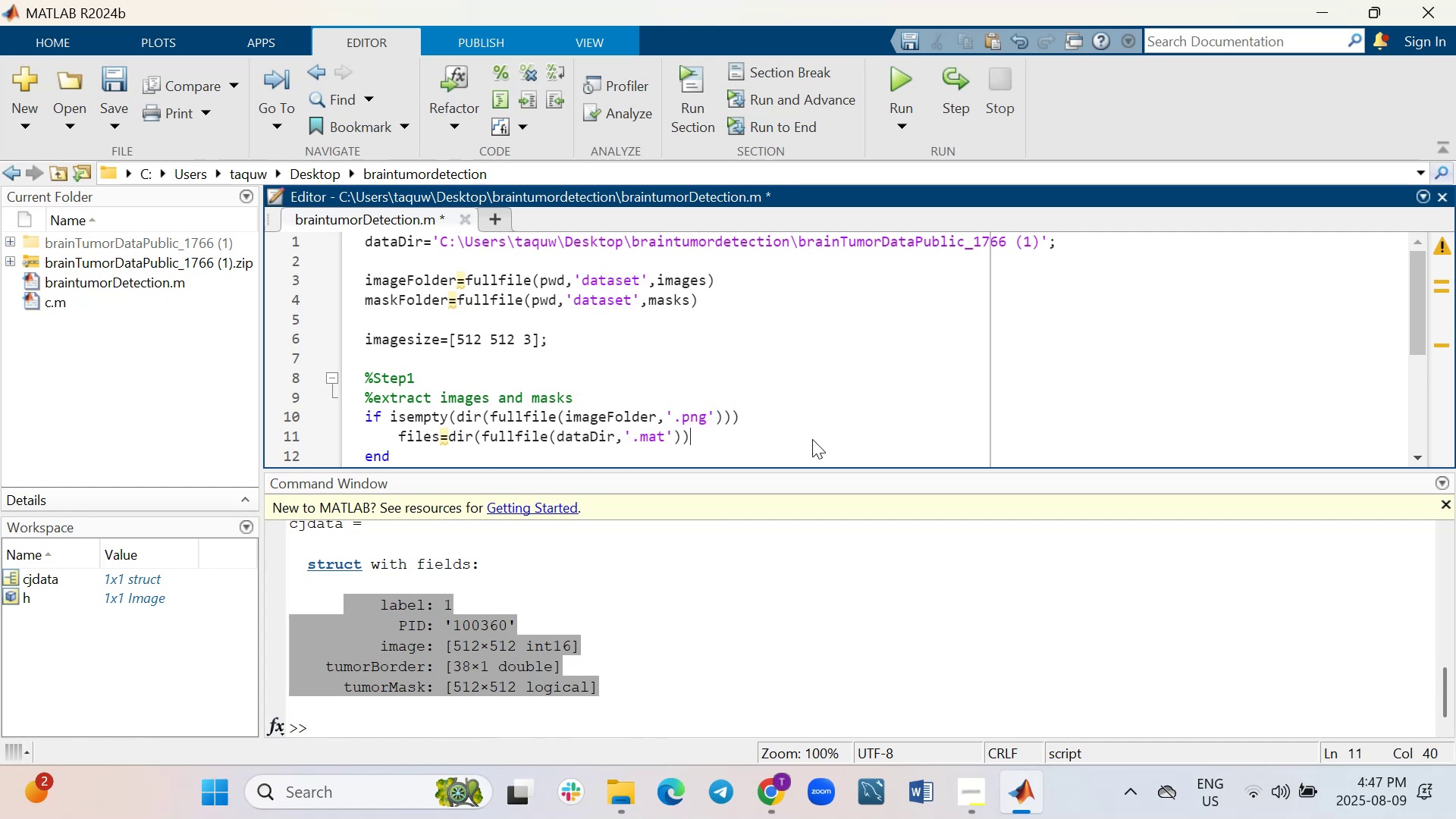 
left_click([907, 78])
 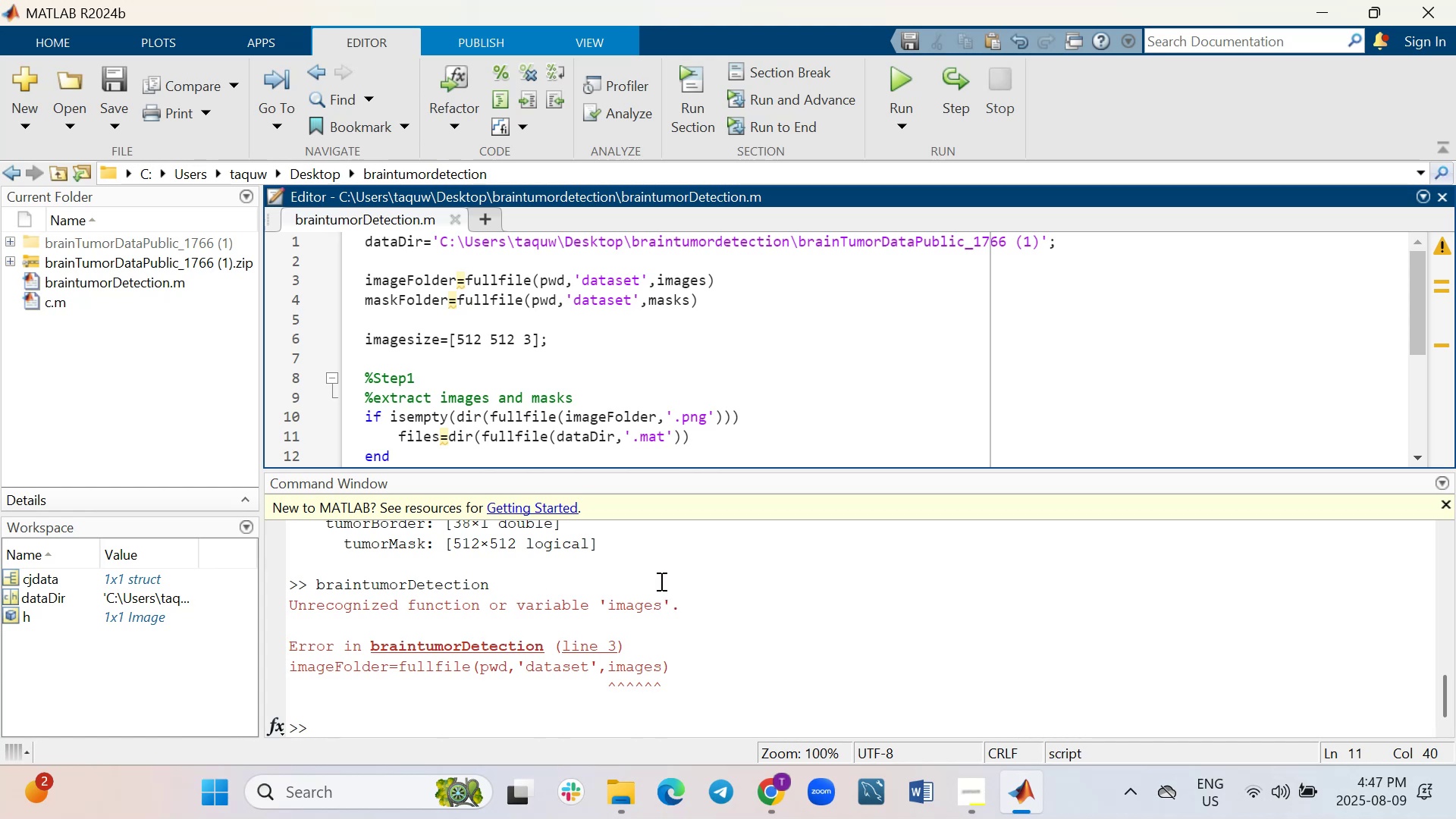 
wait(20.91)
 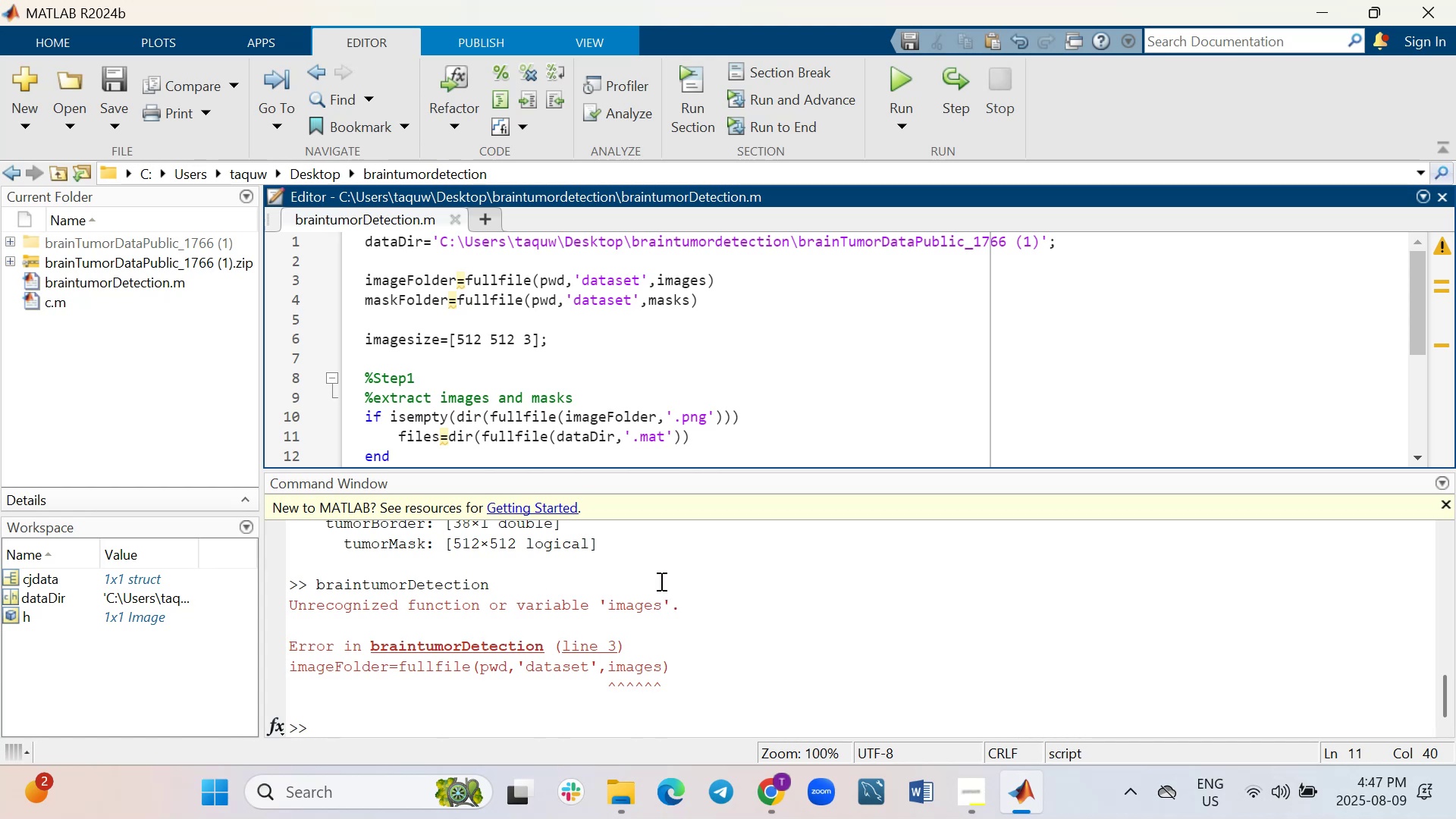 
left_click([658, 281])
 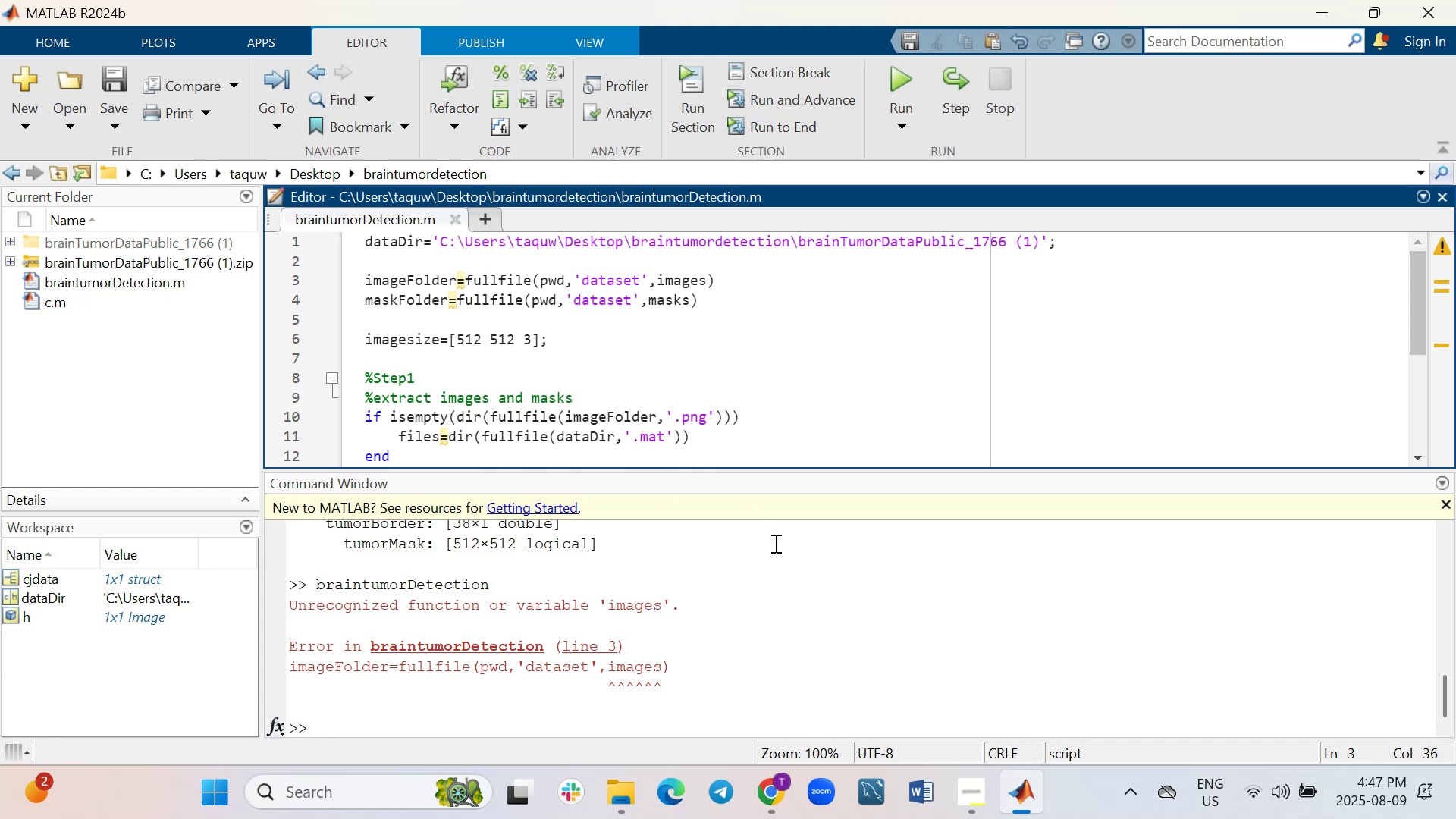 
key(Quote)
 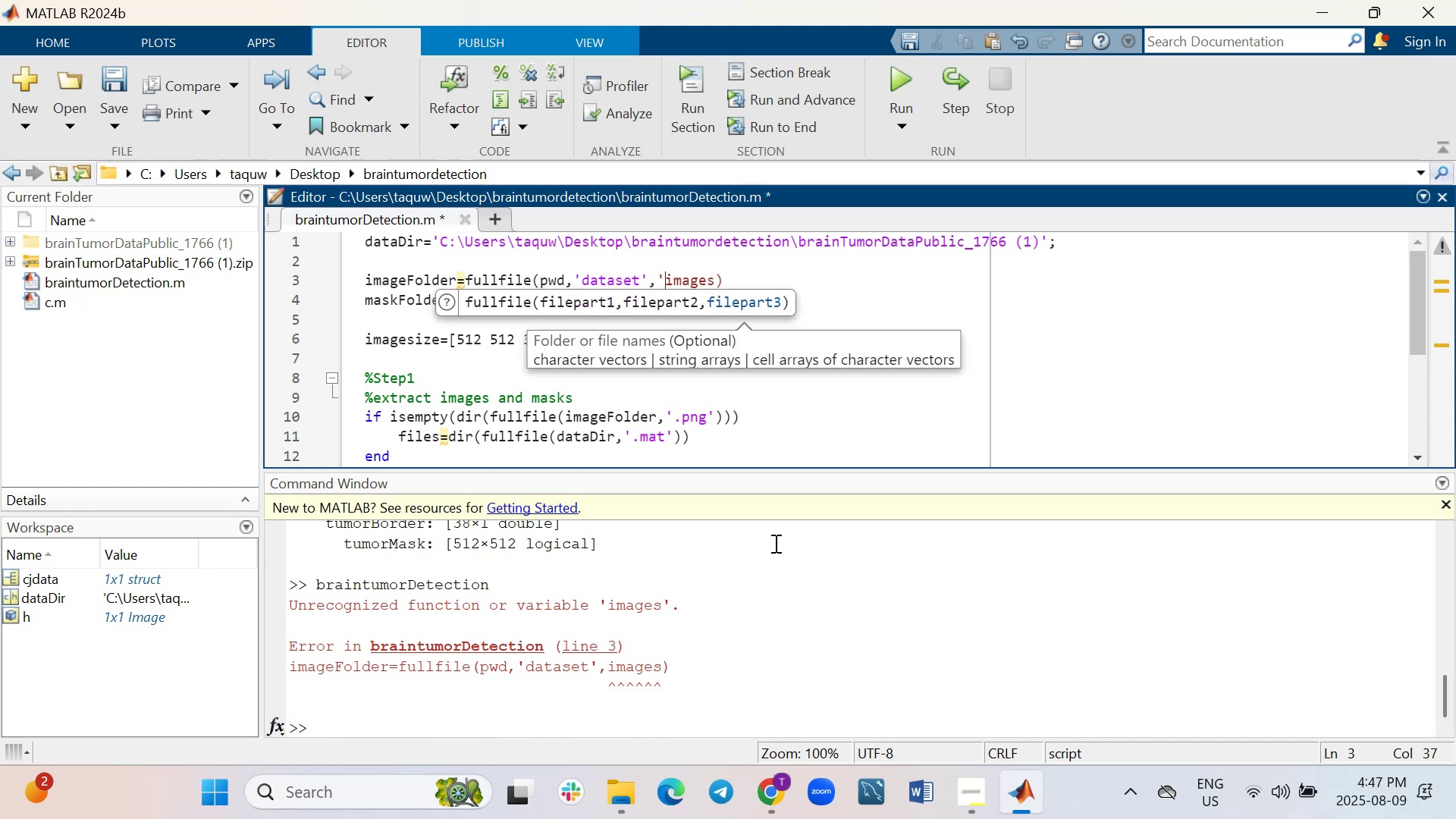 
key(ArrowRight)
 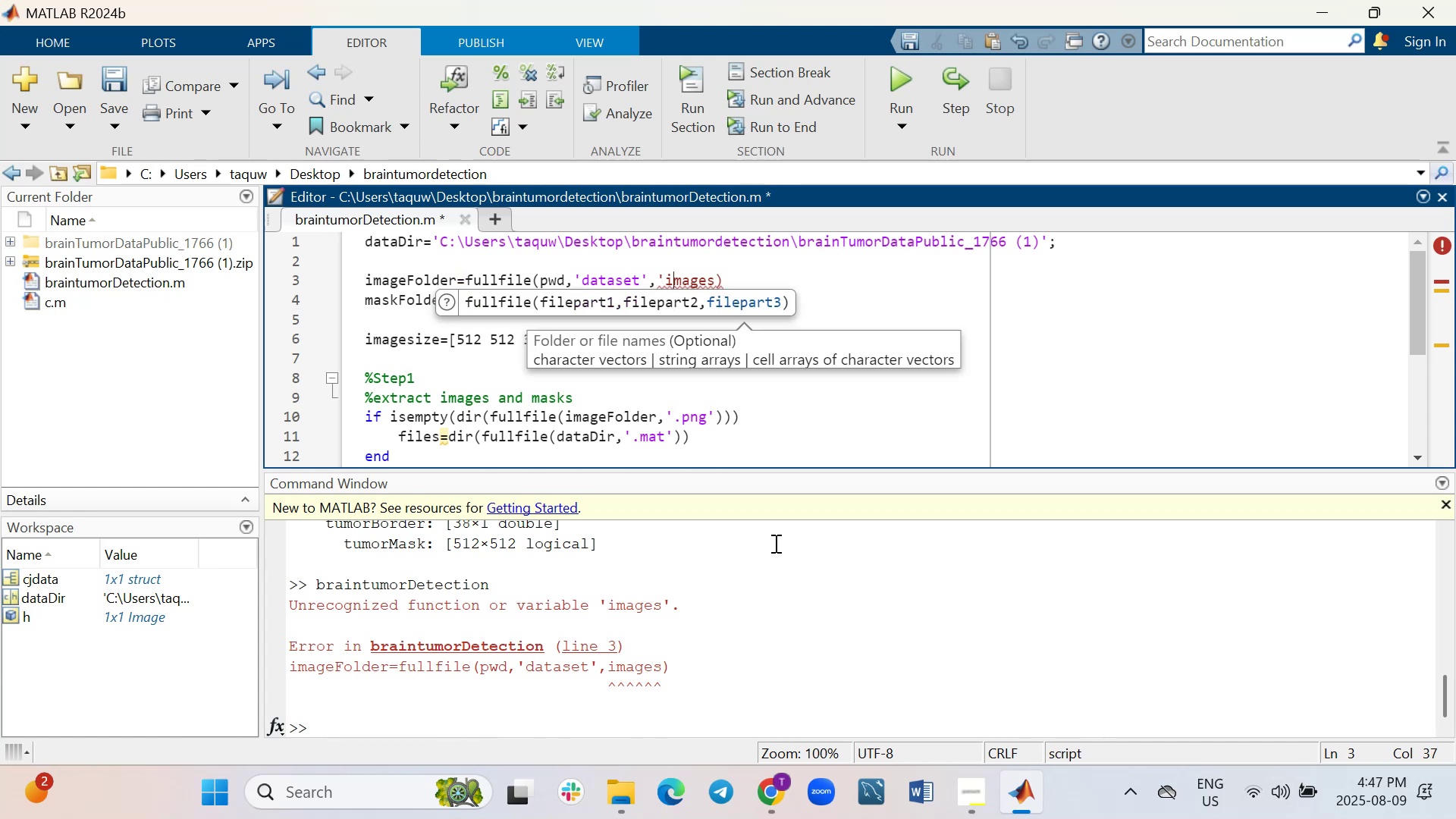 
key(ArrowRight)
 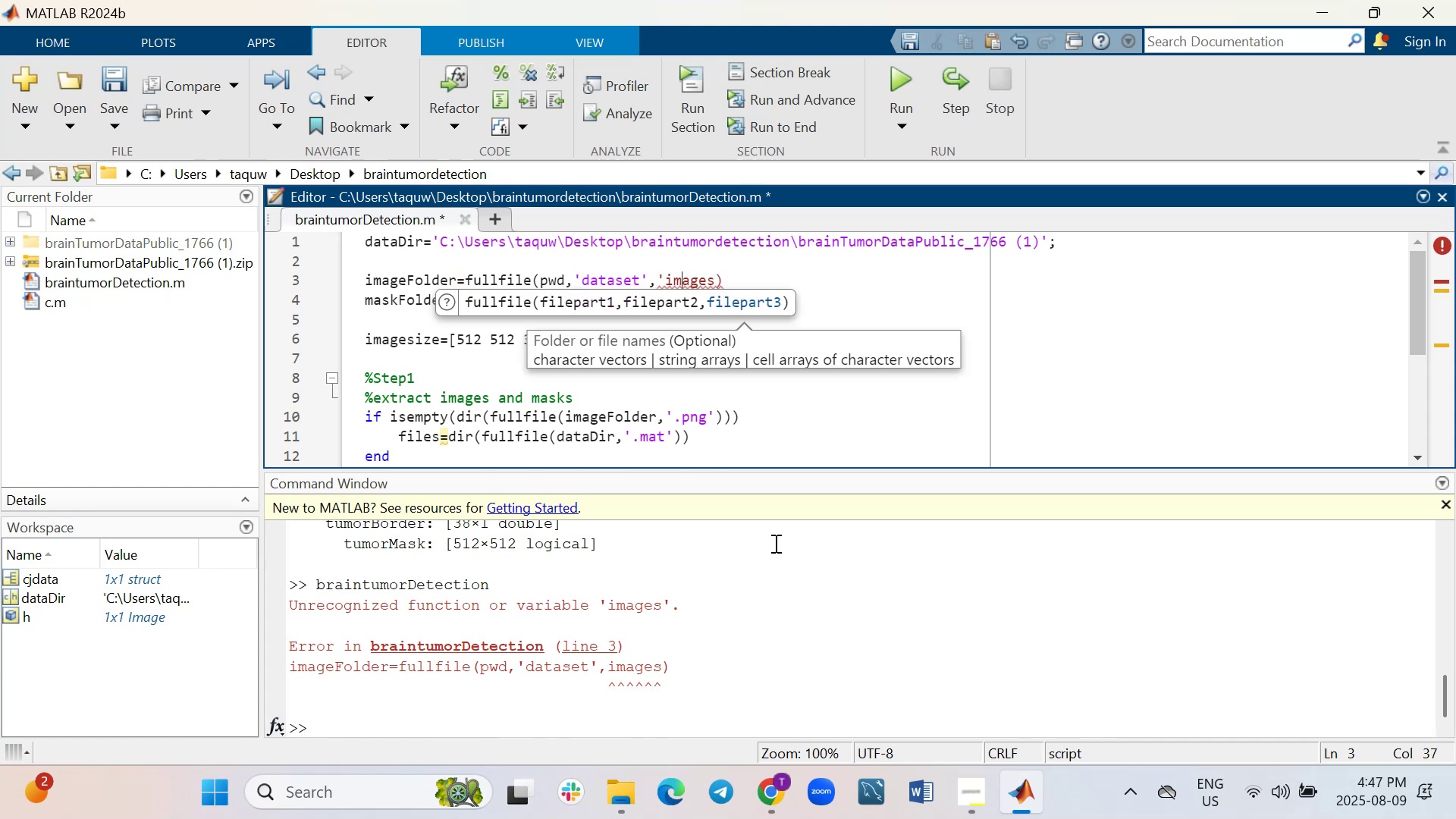 
key(ArrowRight)
 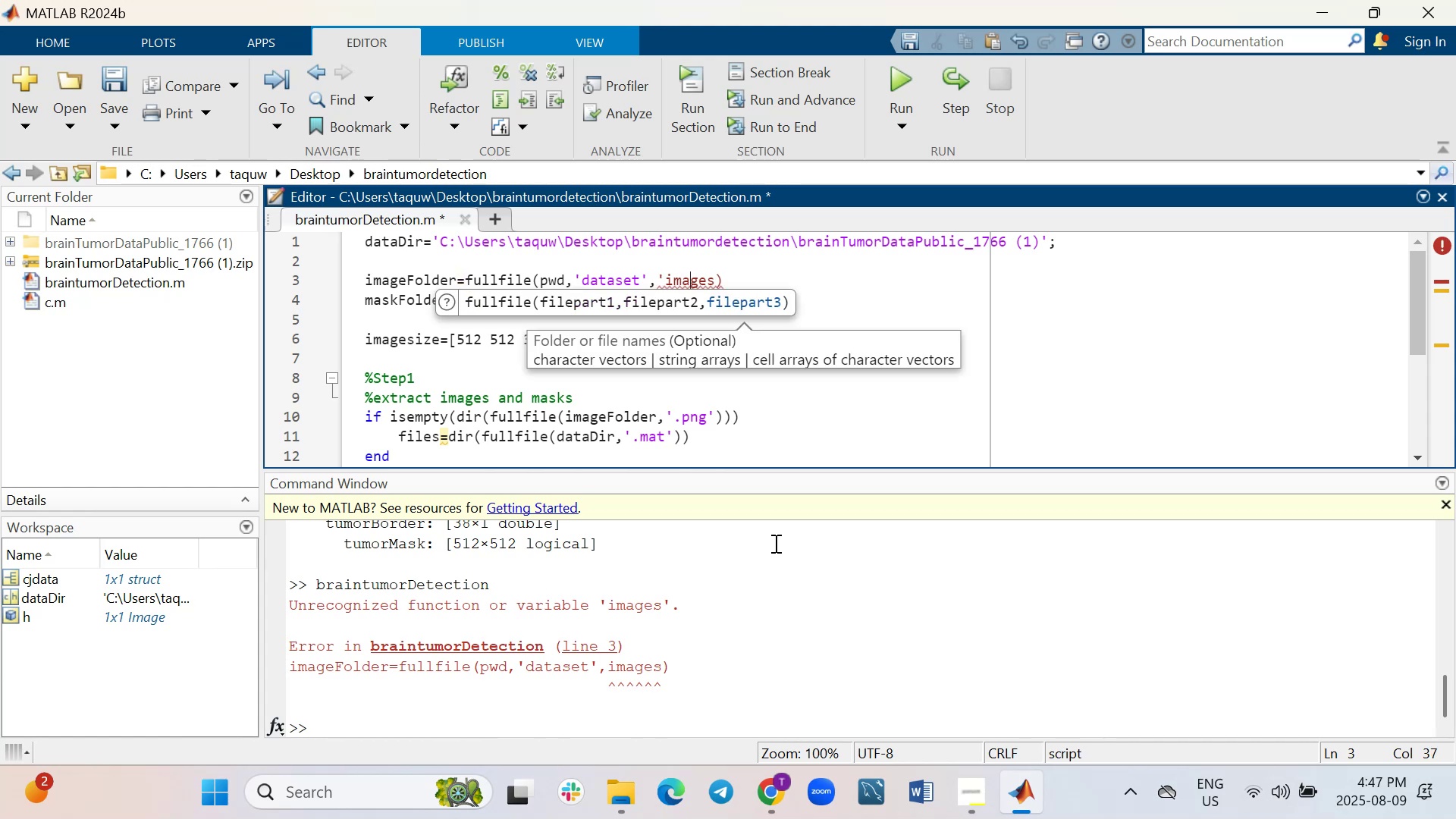 
key(ArrowRight)
 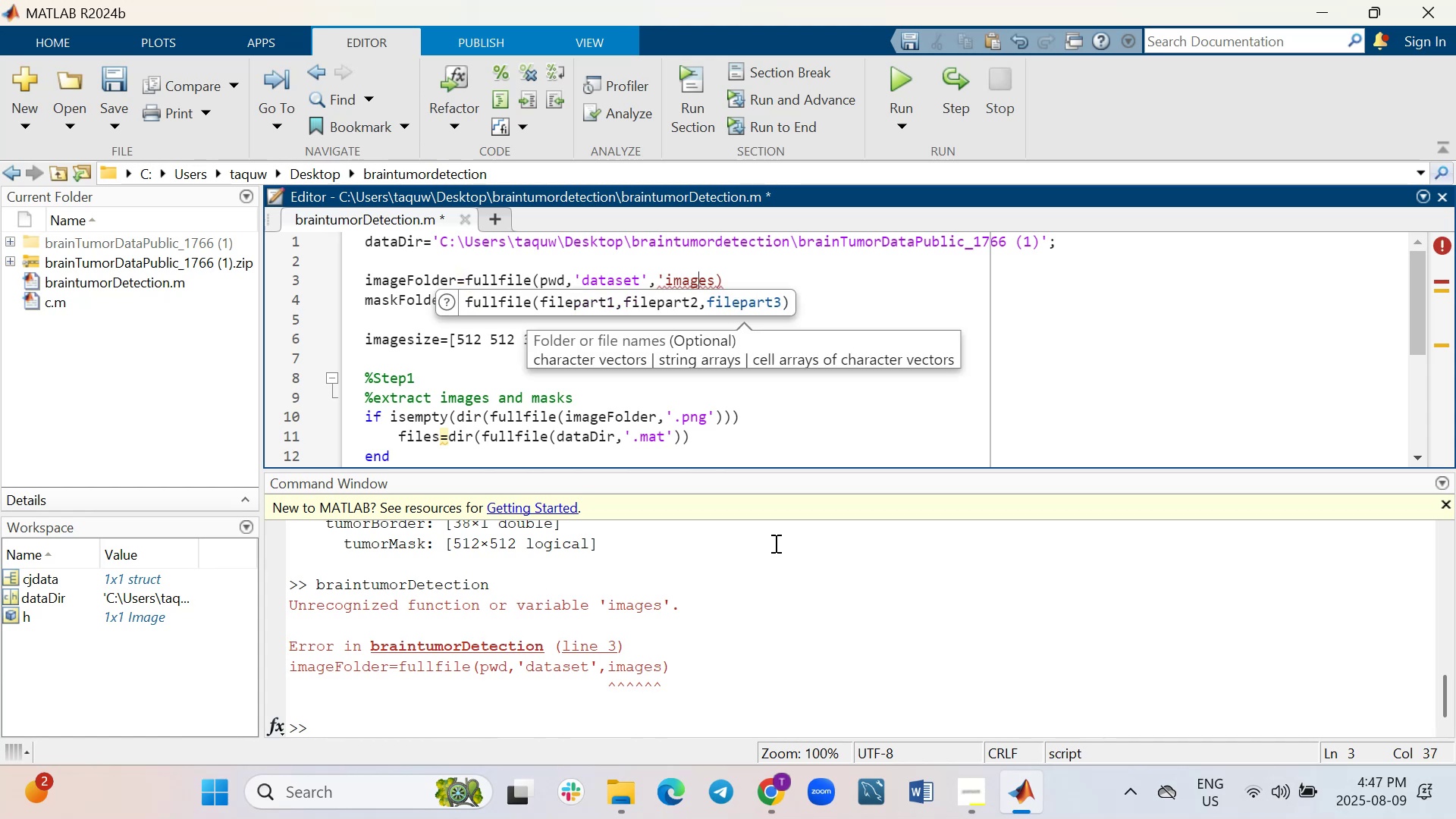 
key(ArrowRight)
 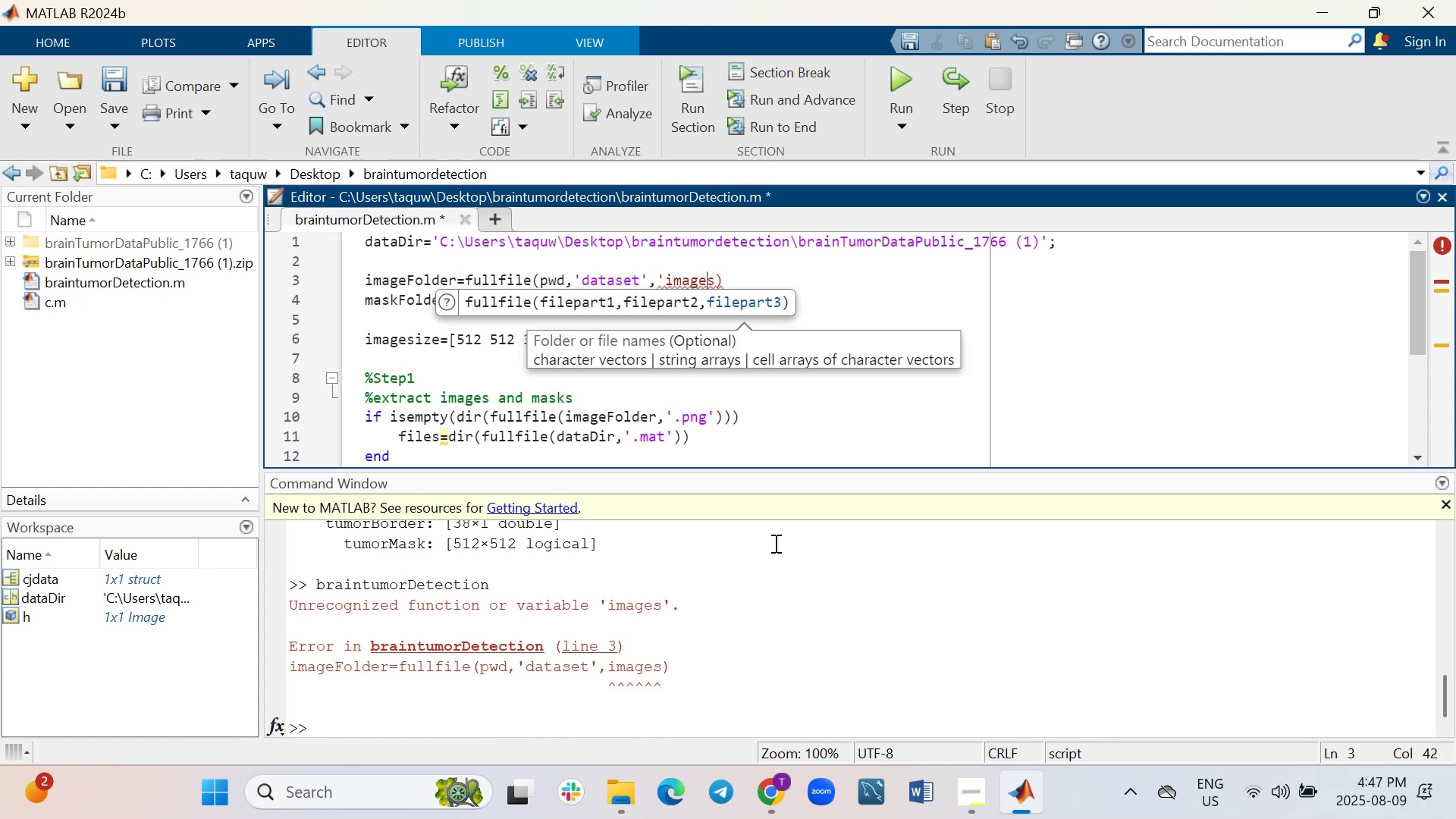 
key(ArrowRight)
 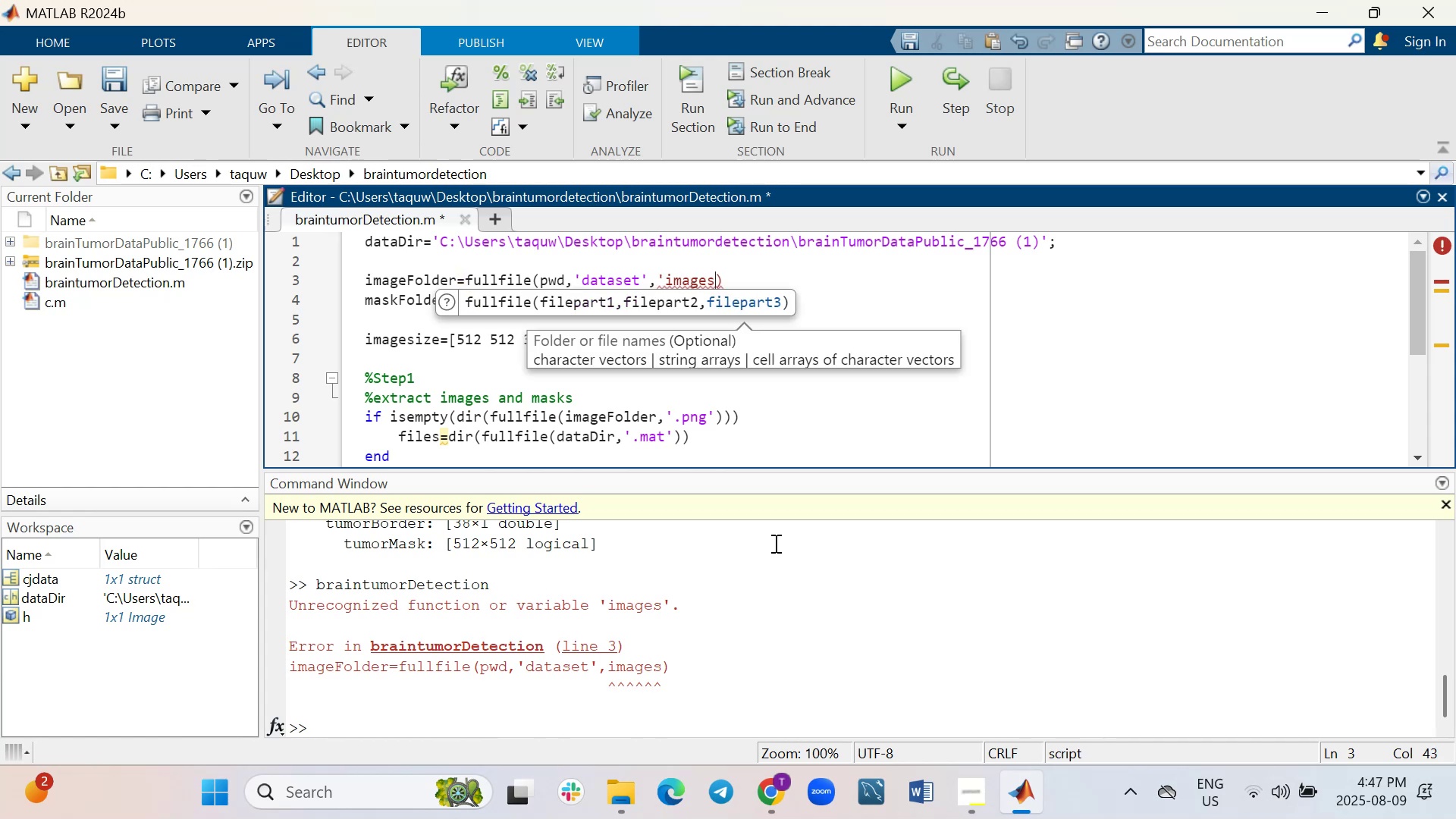 
key(Quote)
 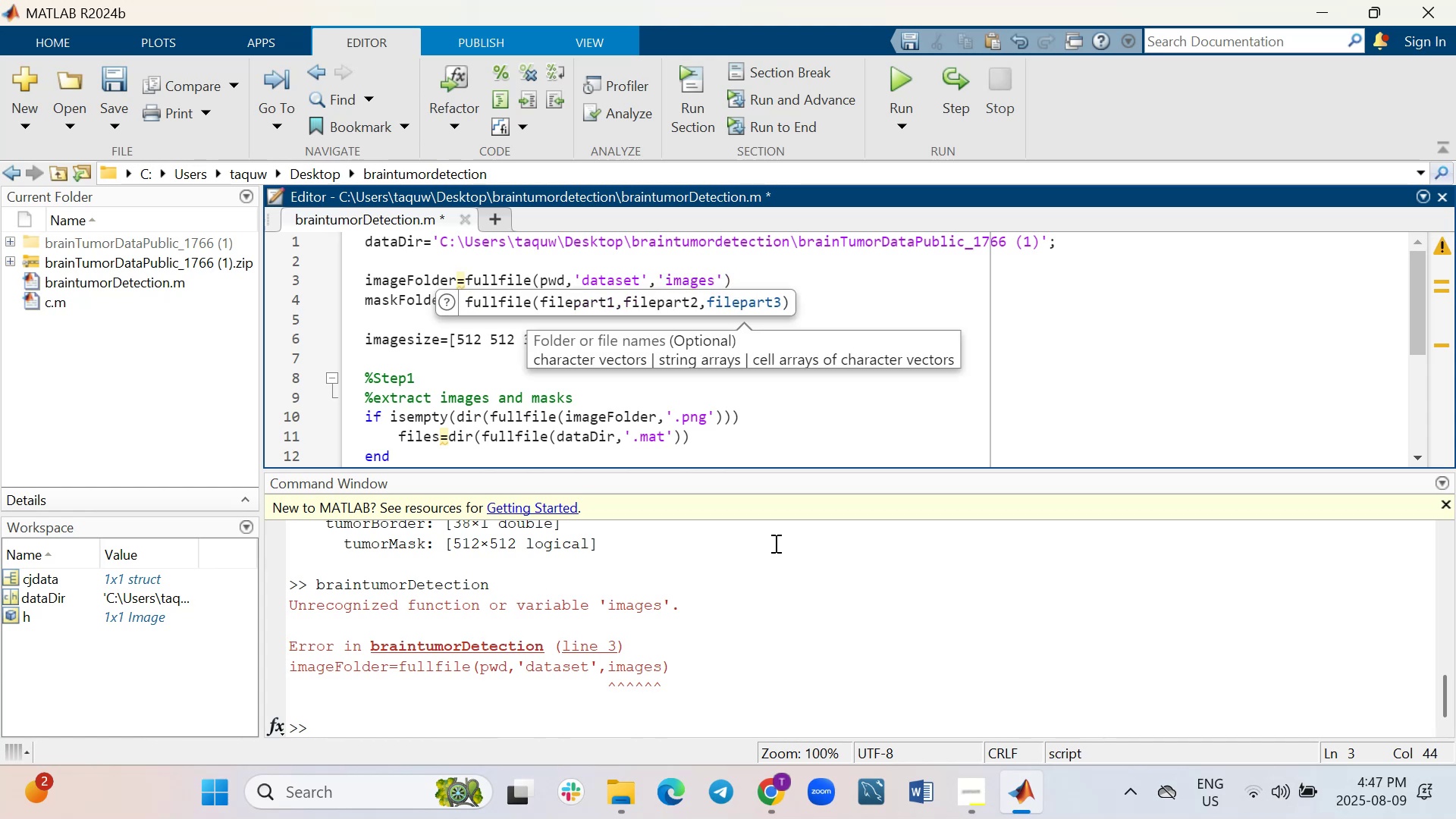 
key(ArrowDown)
 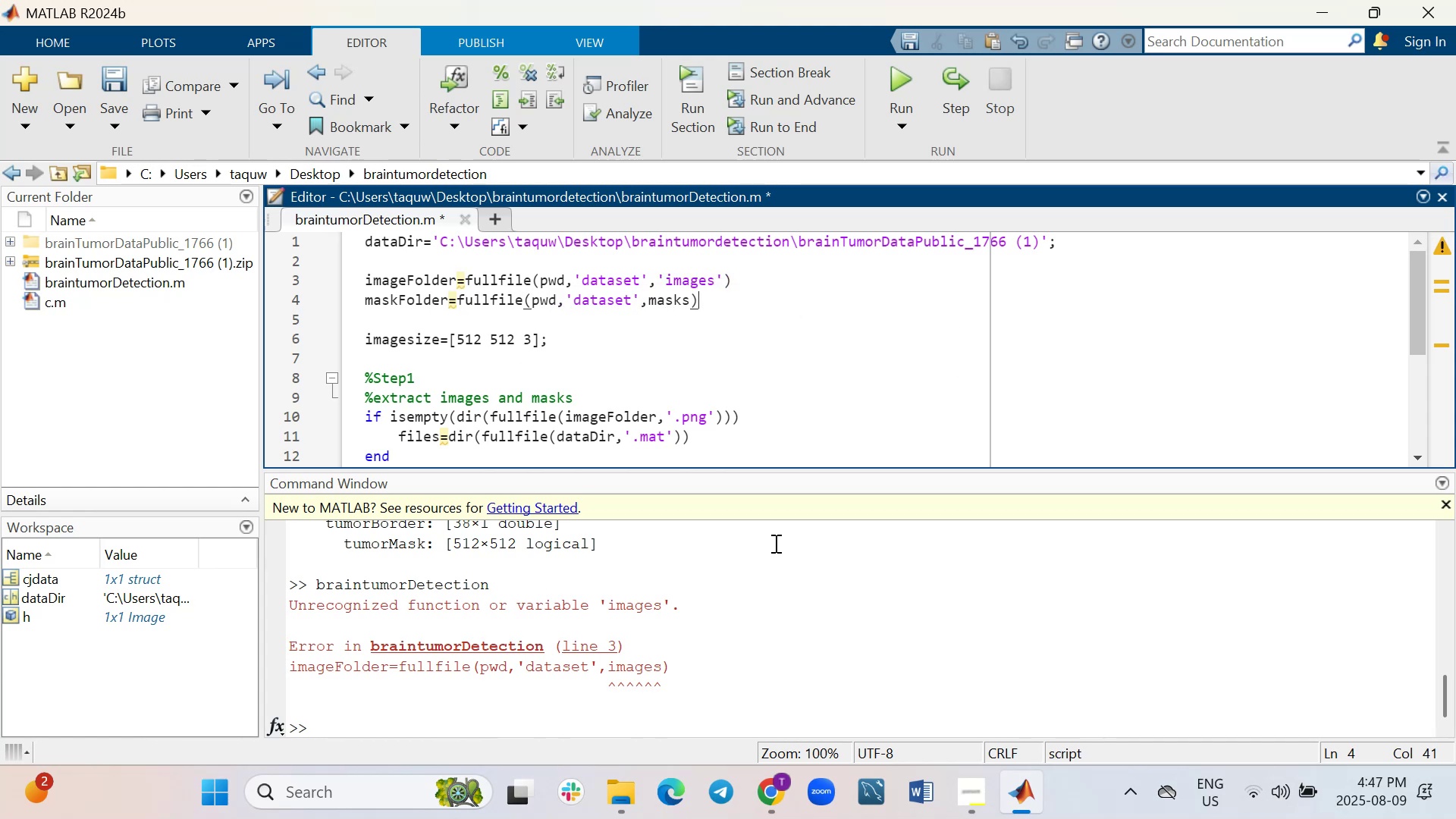 
key(ArrowLeft)
 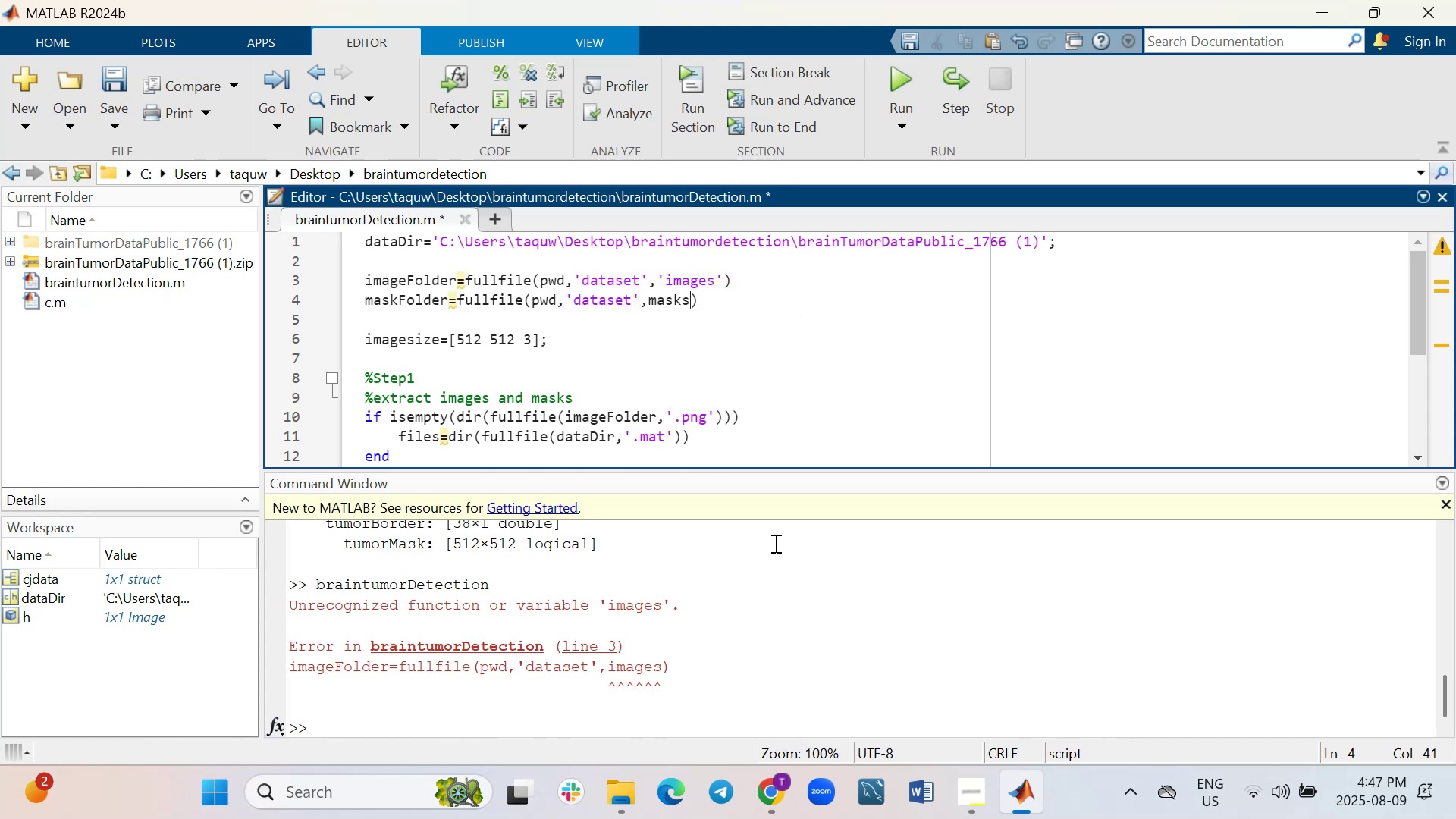 
key(ArrowLeft)
 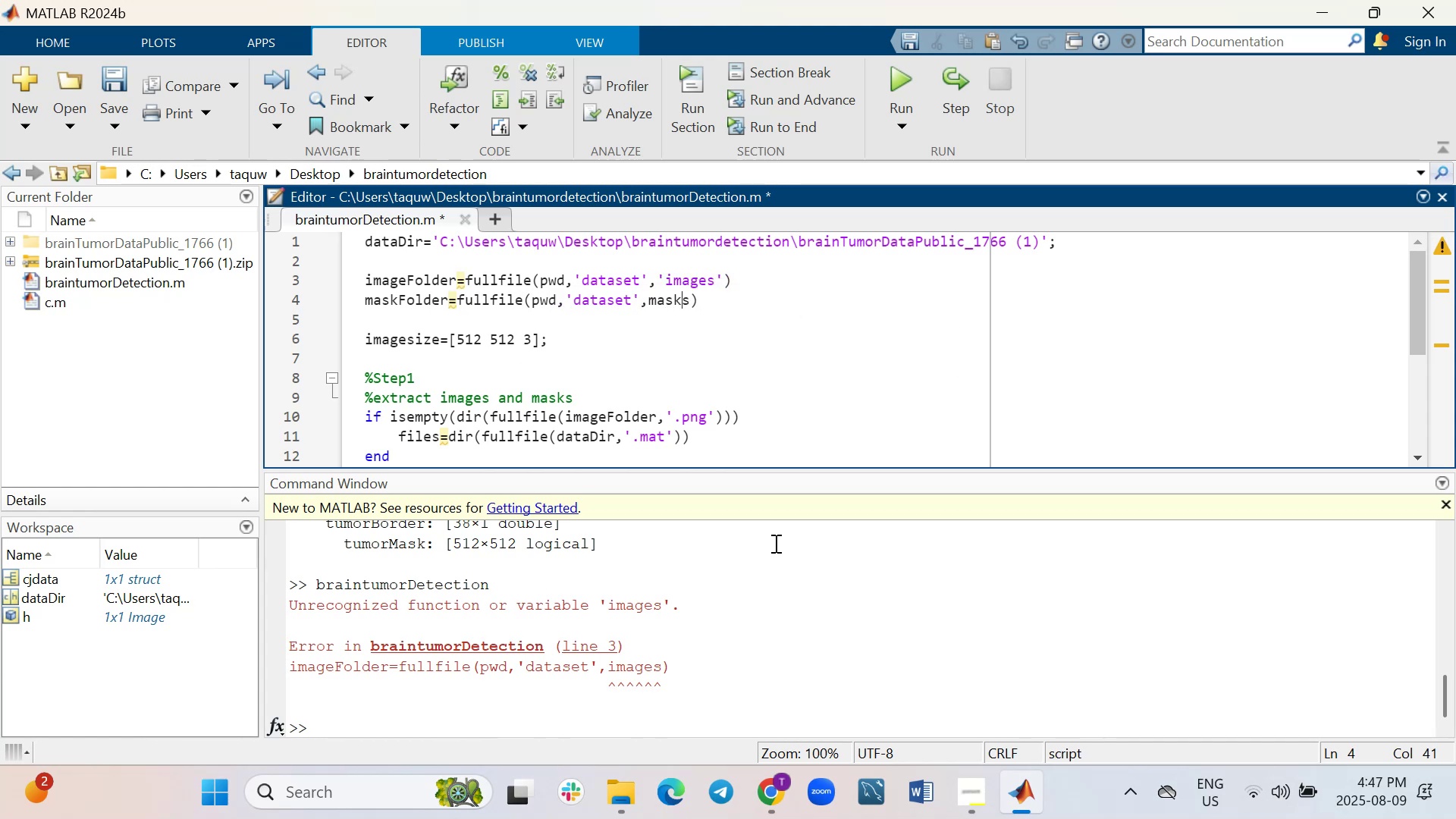 
key(ArrowLeft)
 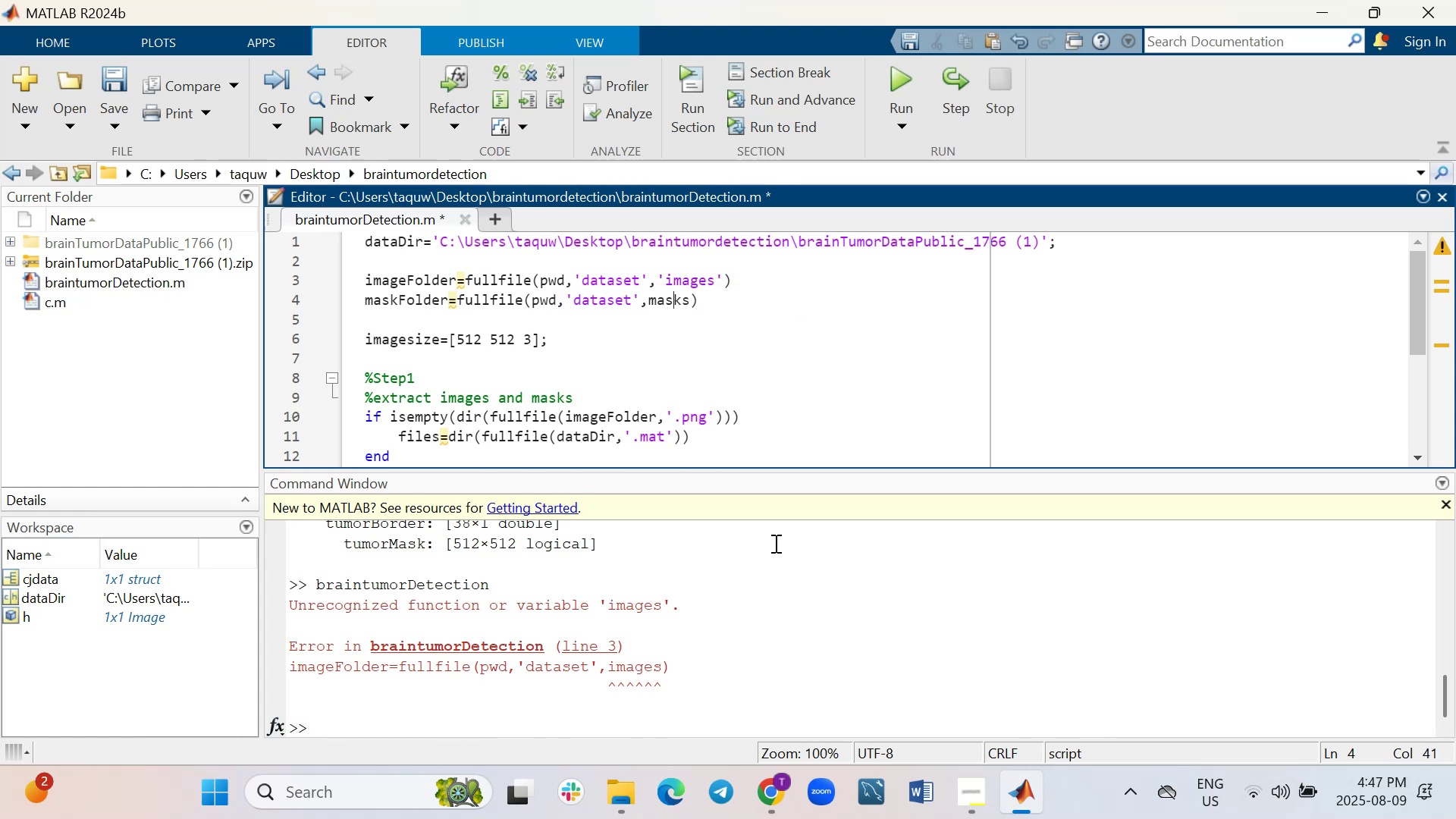 
key(ArrowLeft)
 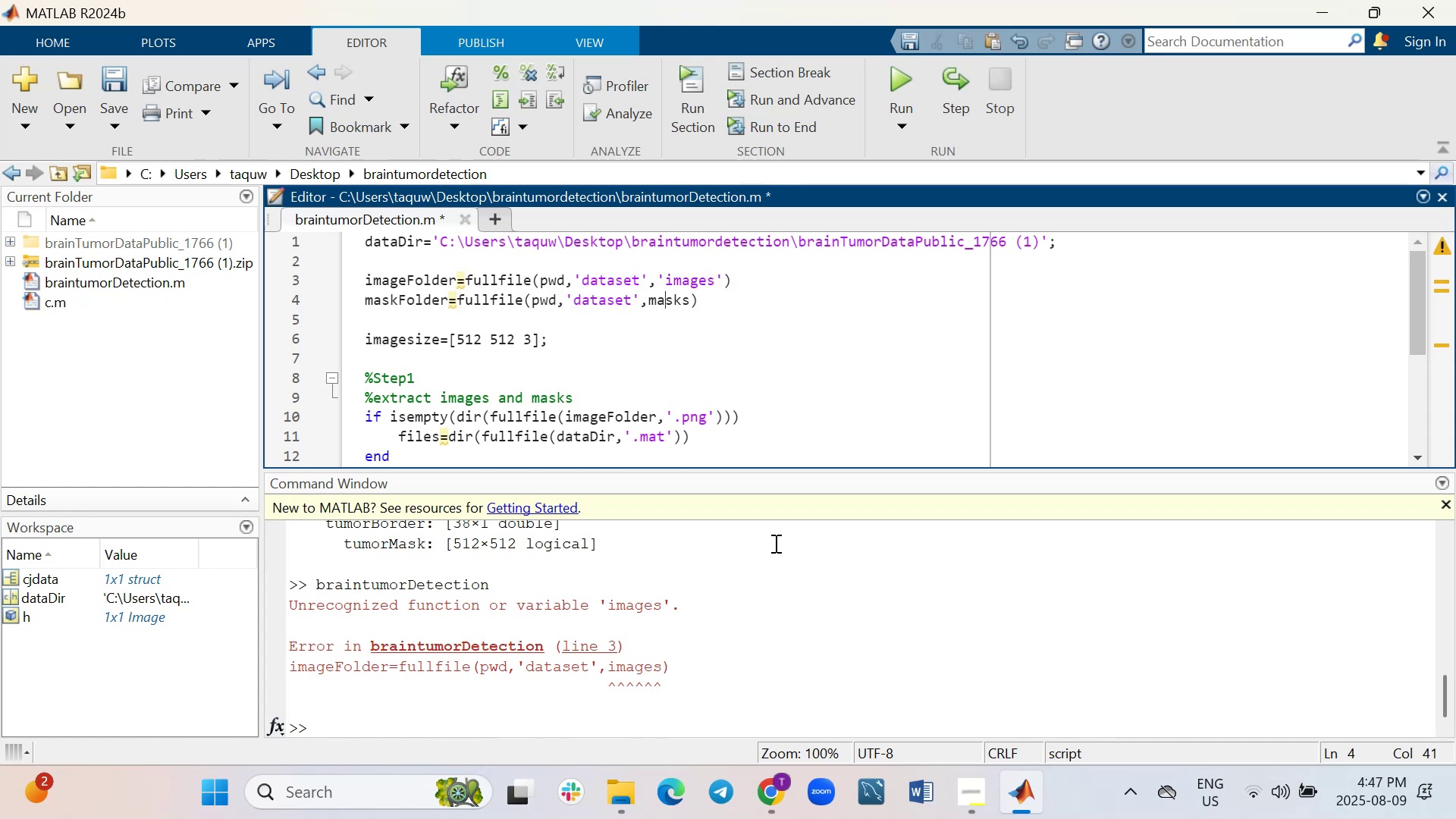 
key(ArrowLeft)
 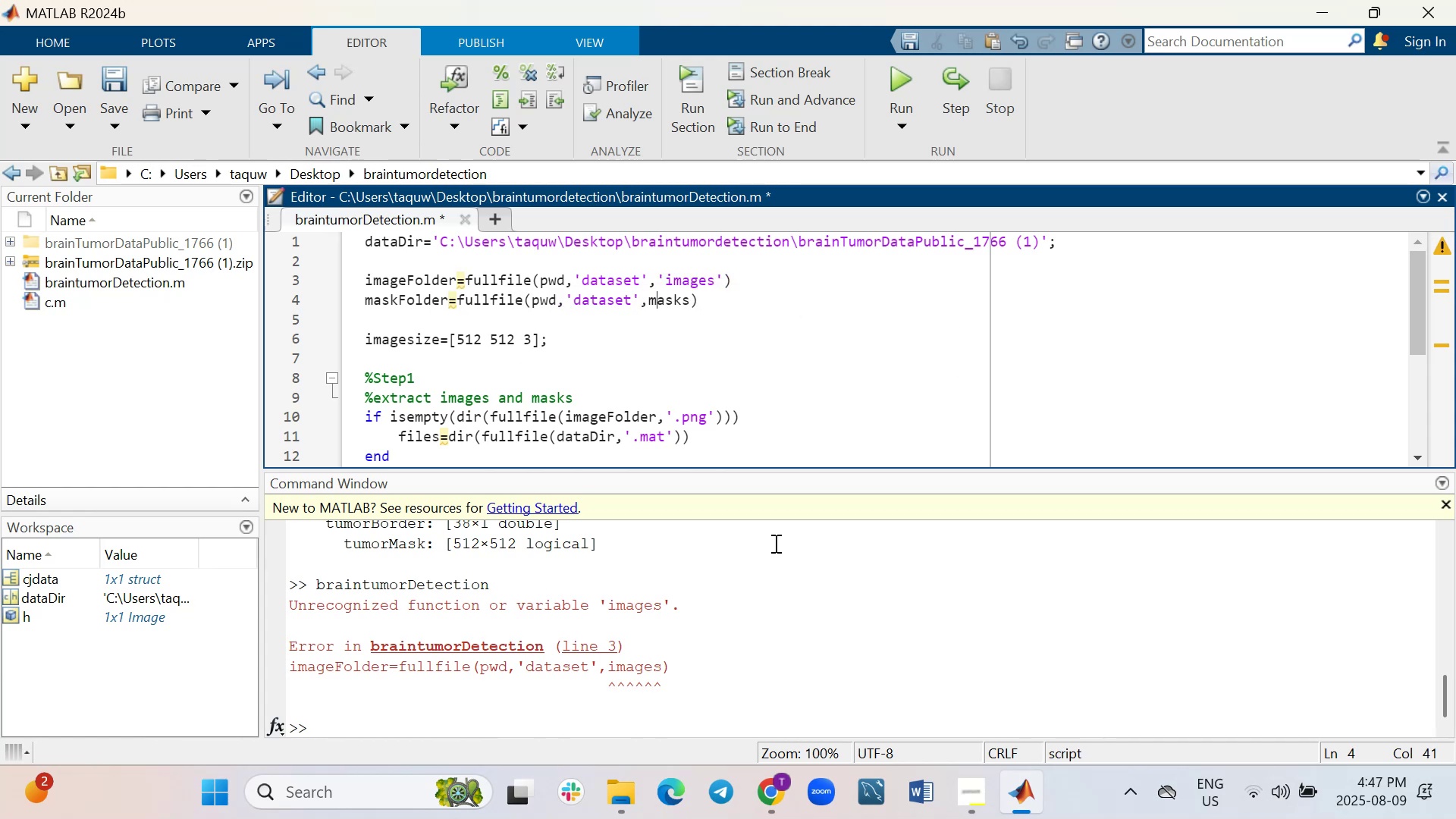 
key(ArrowLeft)
 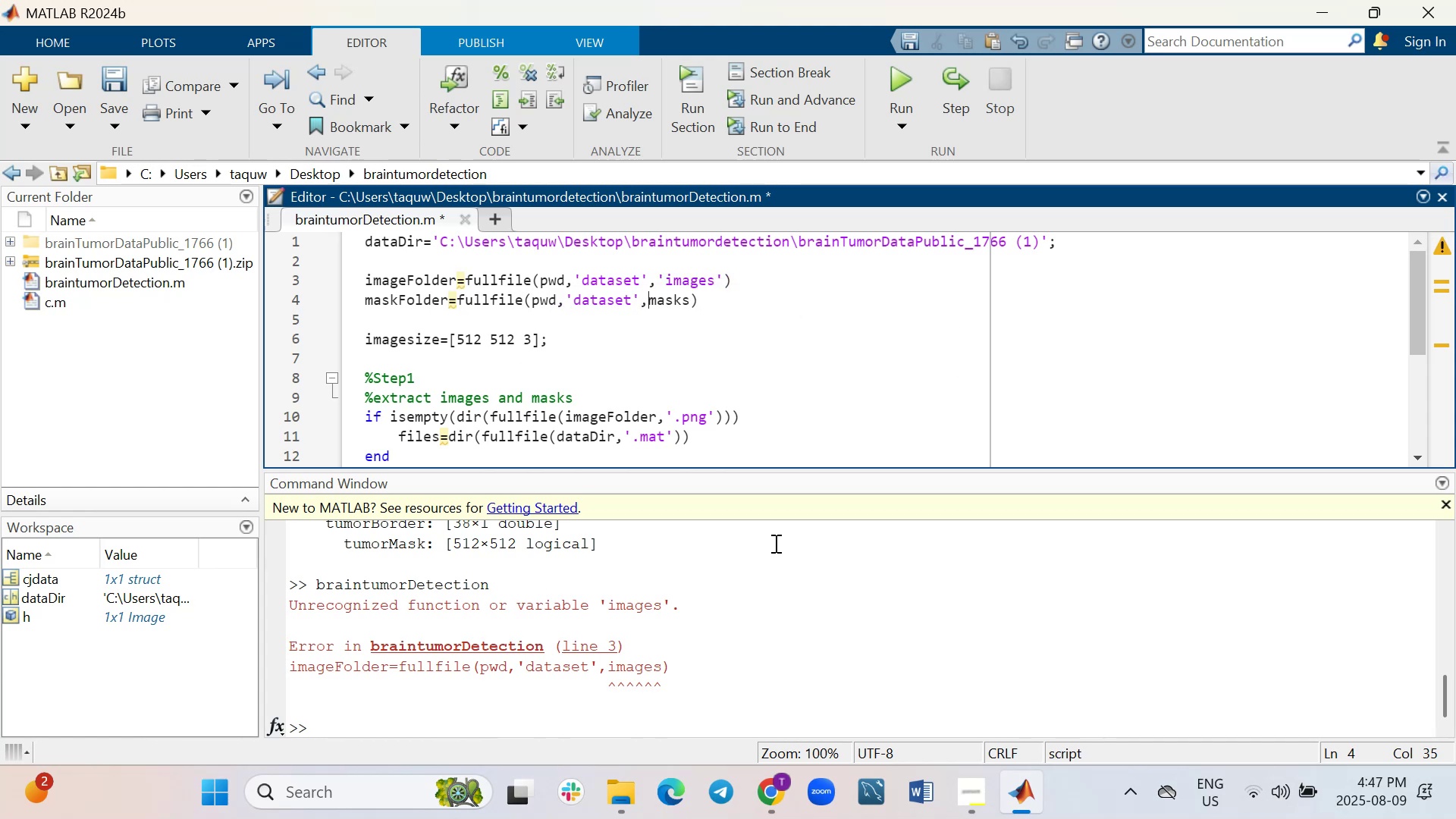 
key(Quote)
 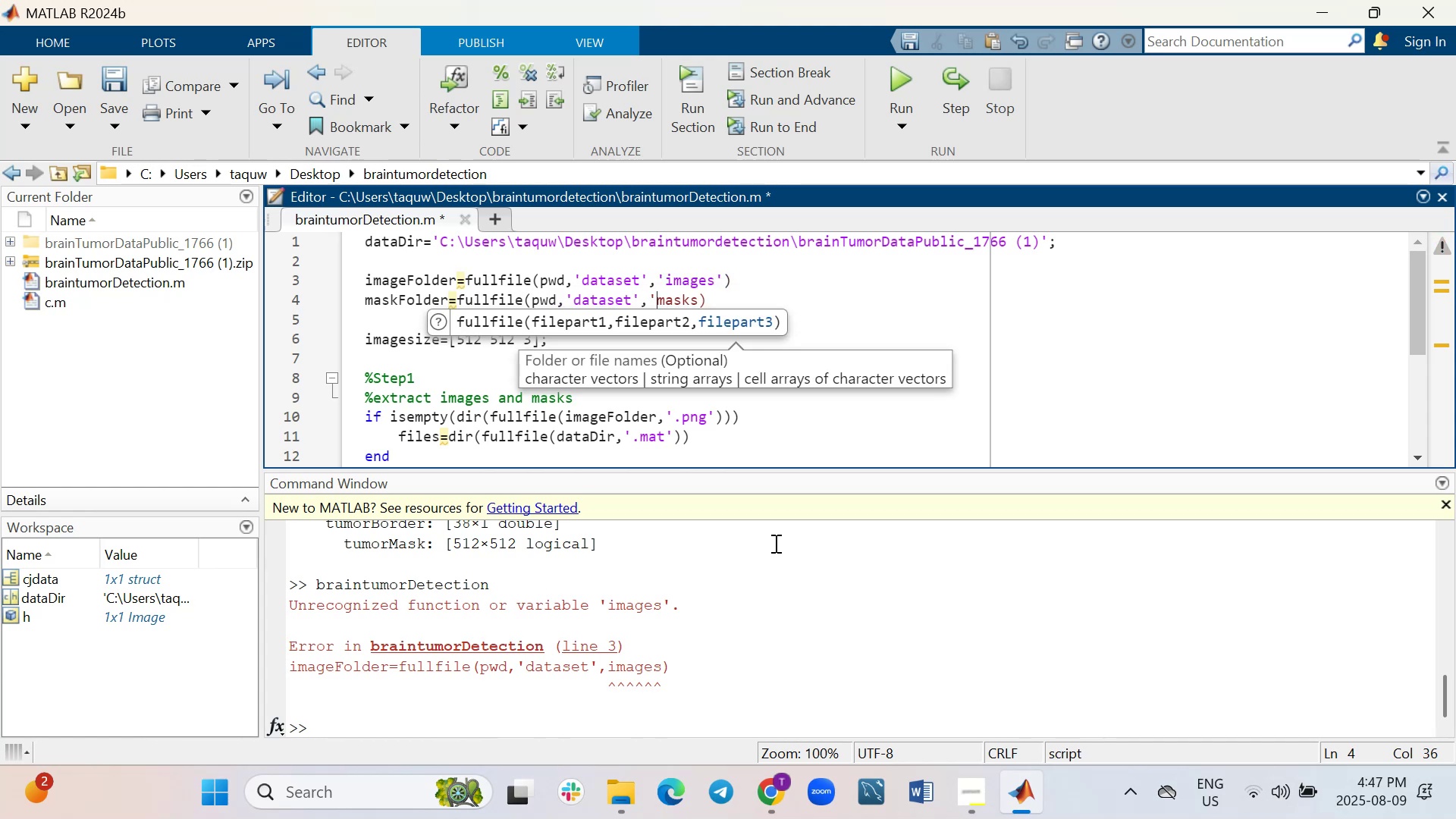 
key(ArrowRight)
 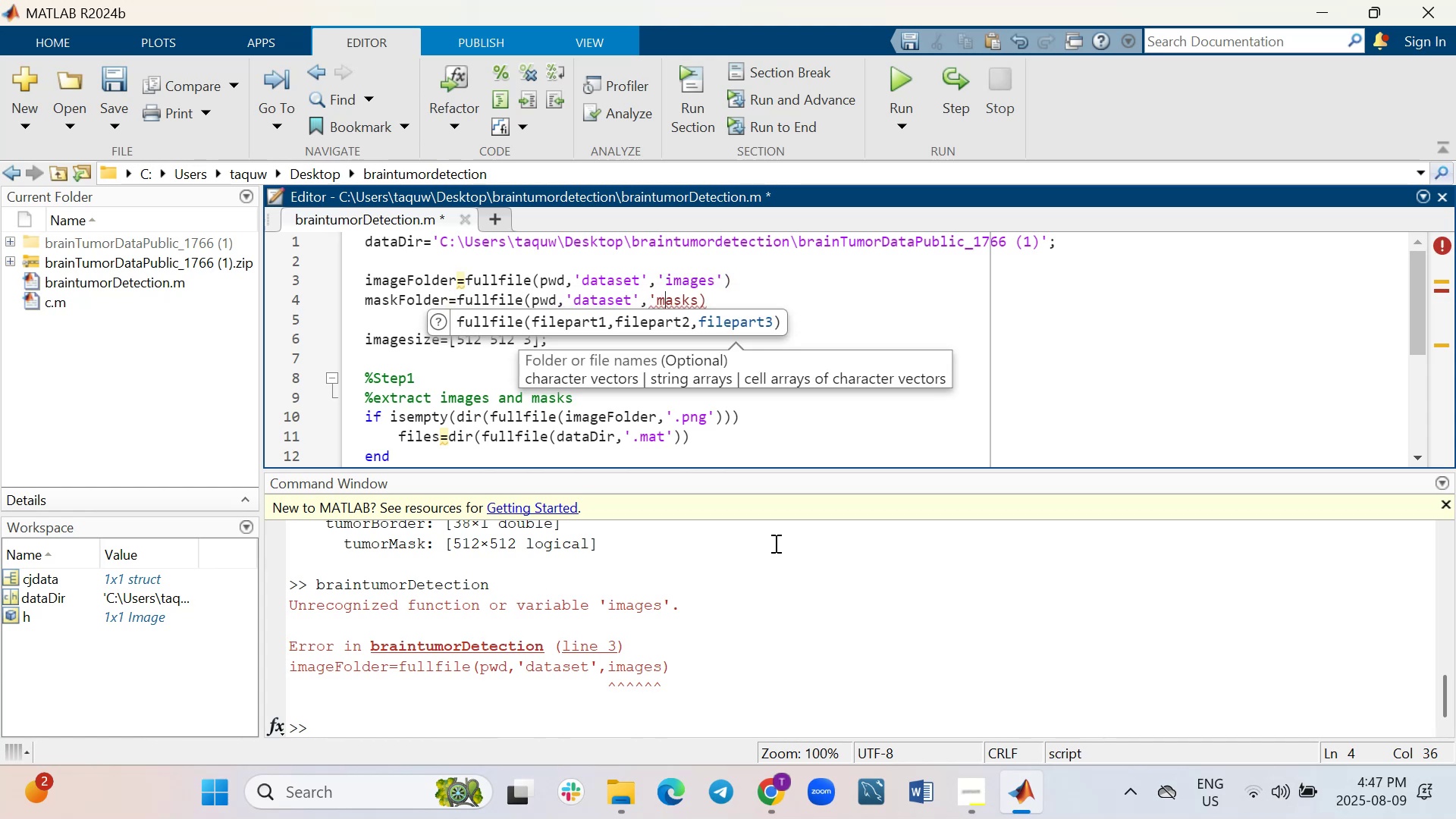 
key(ArrowRight)
 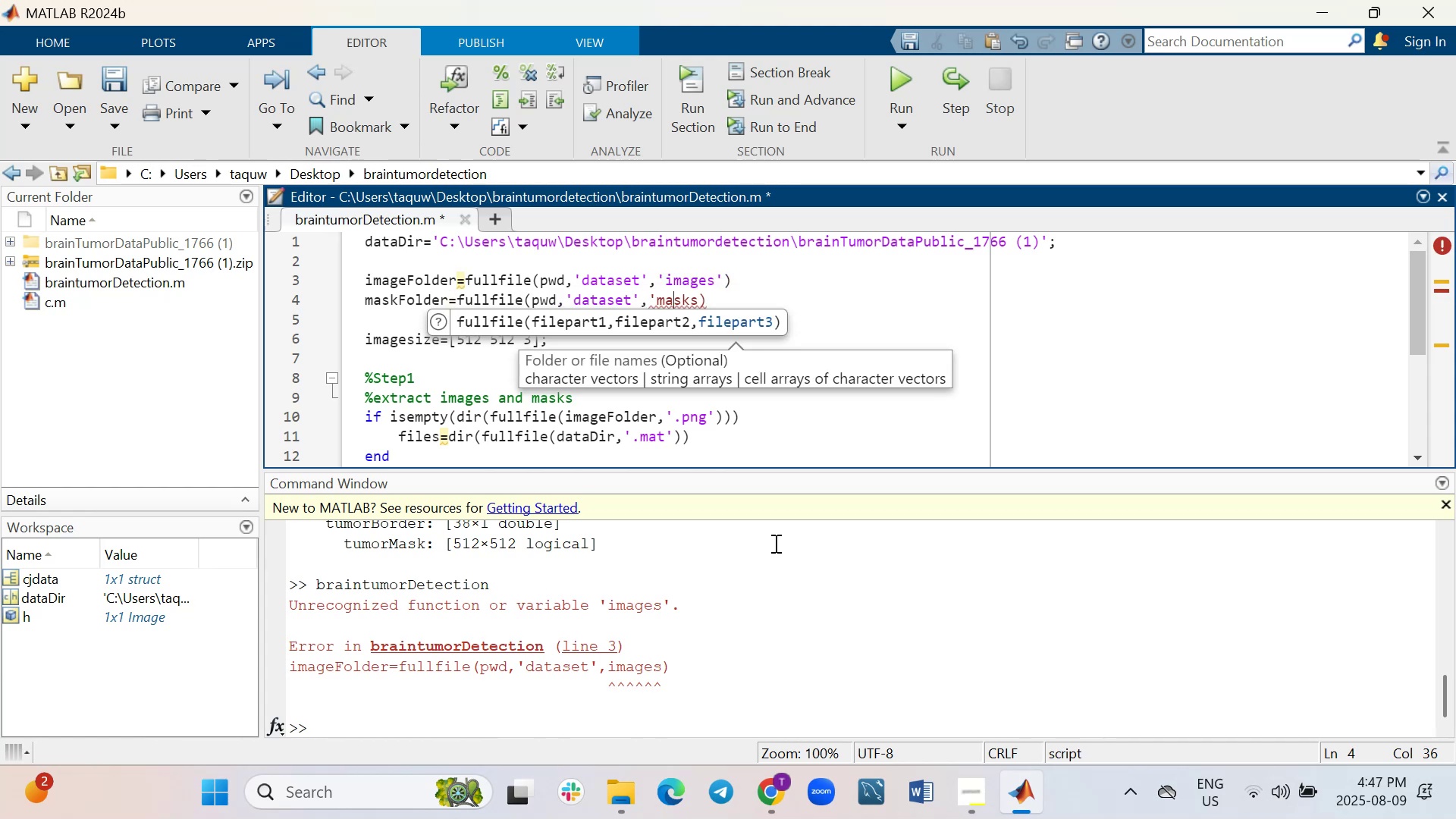 
key(ArrowRight)
 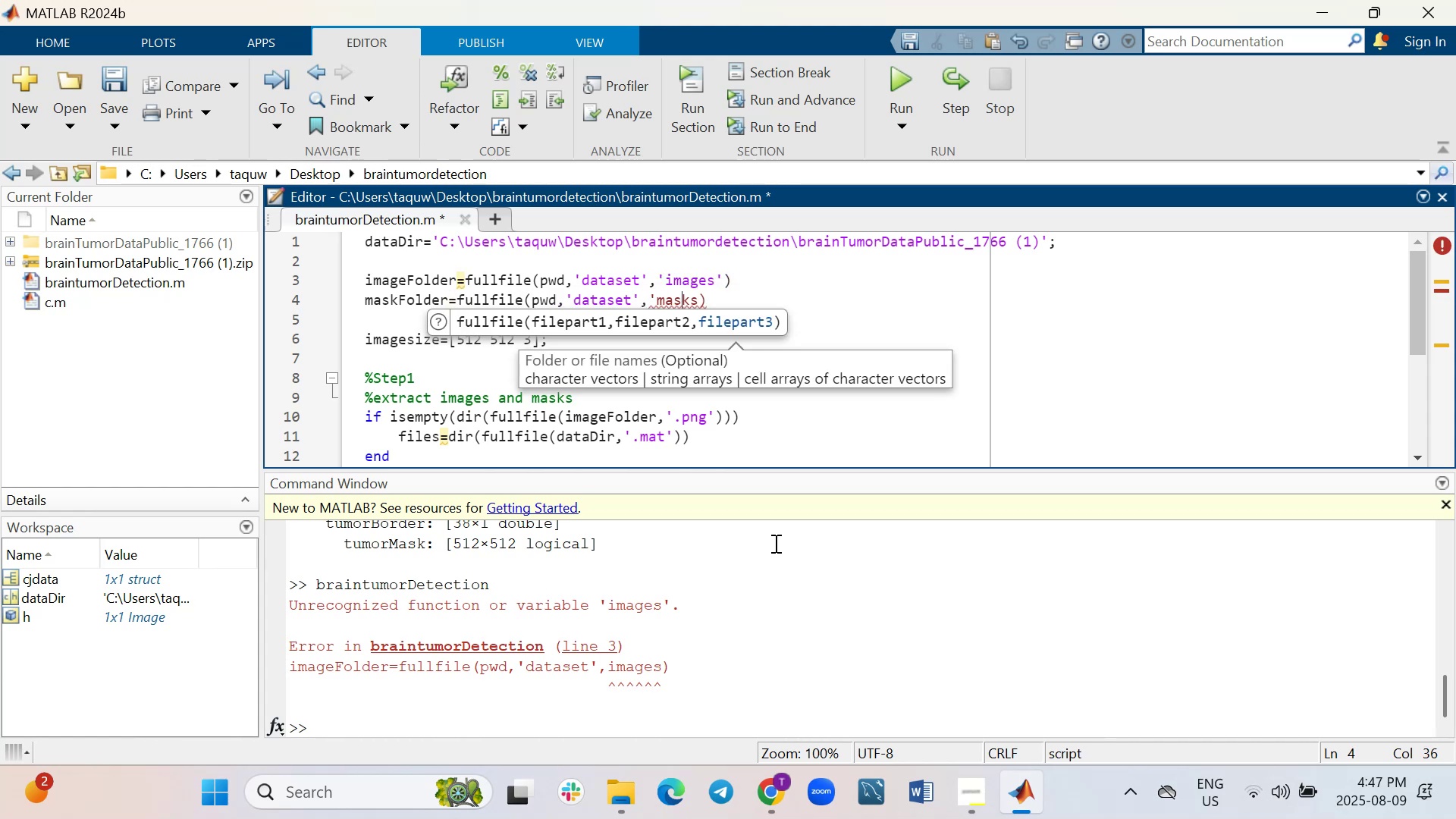 
key(ArrowRight)
 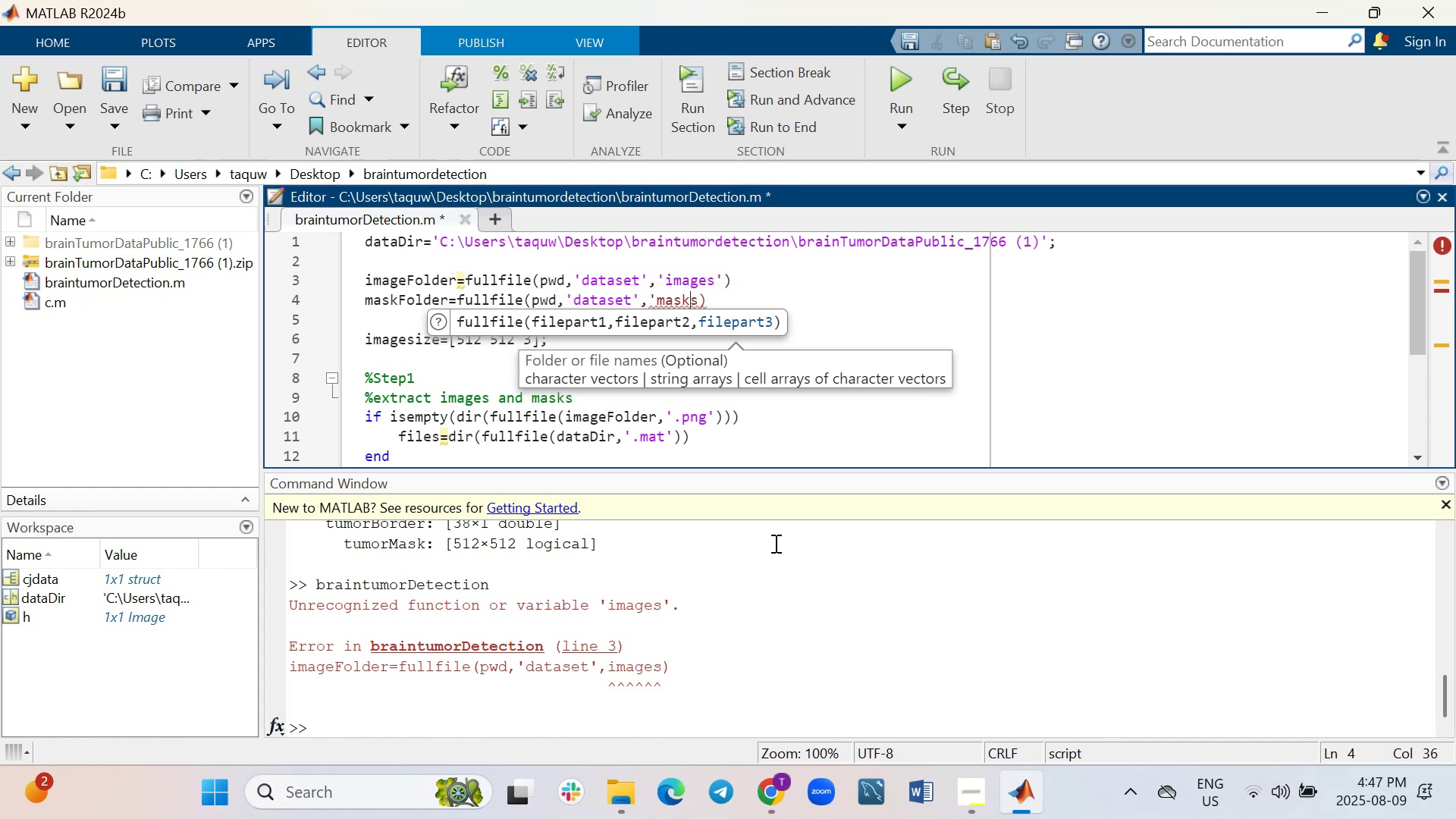 
key(ArrowRight)
 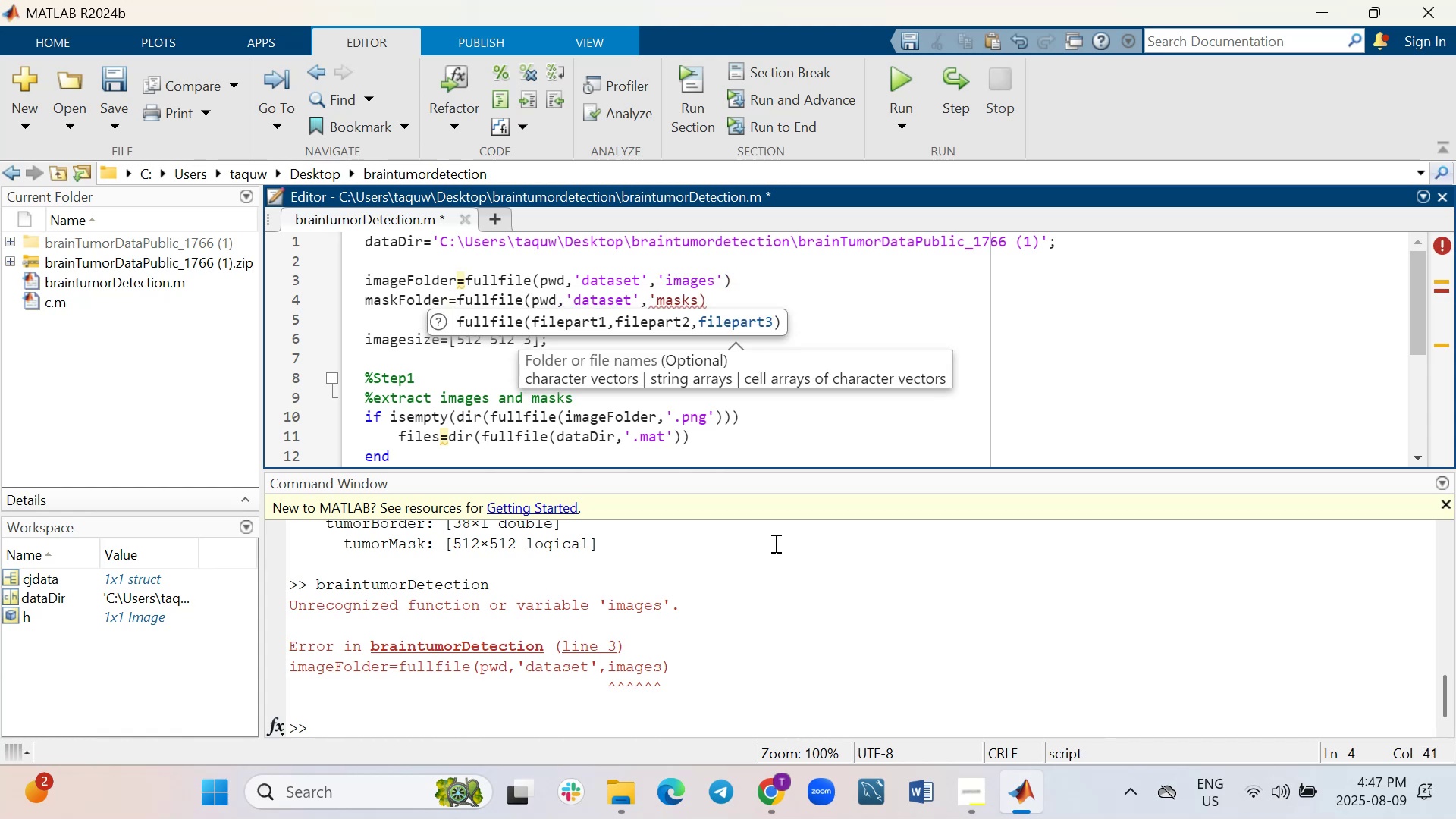 
key(Quote)
 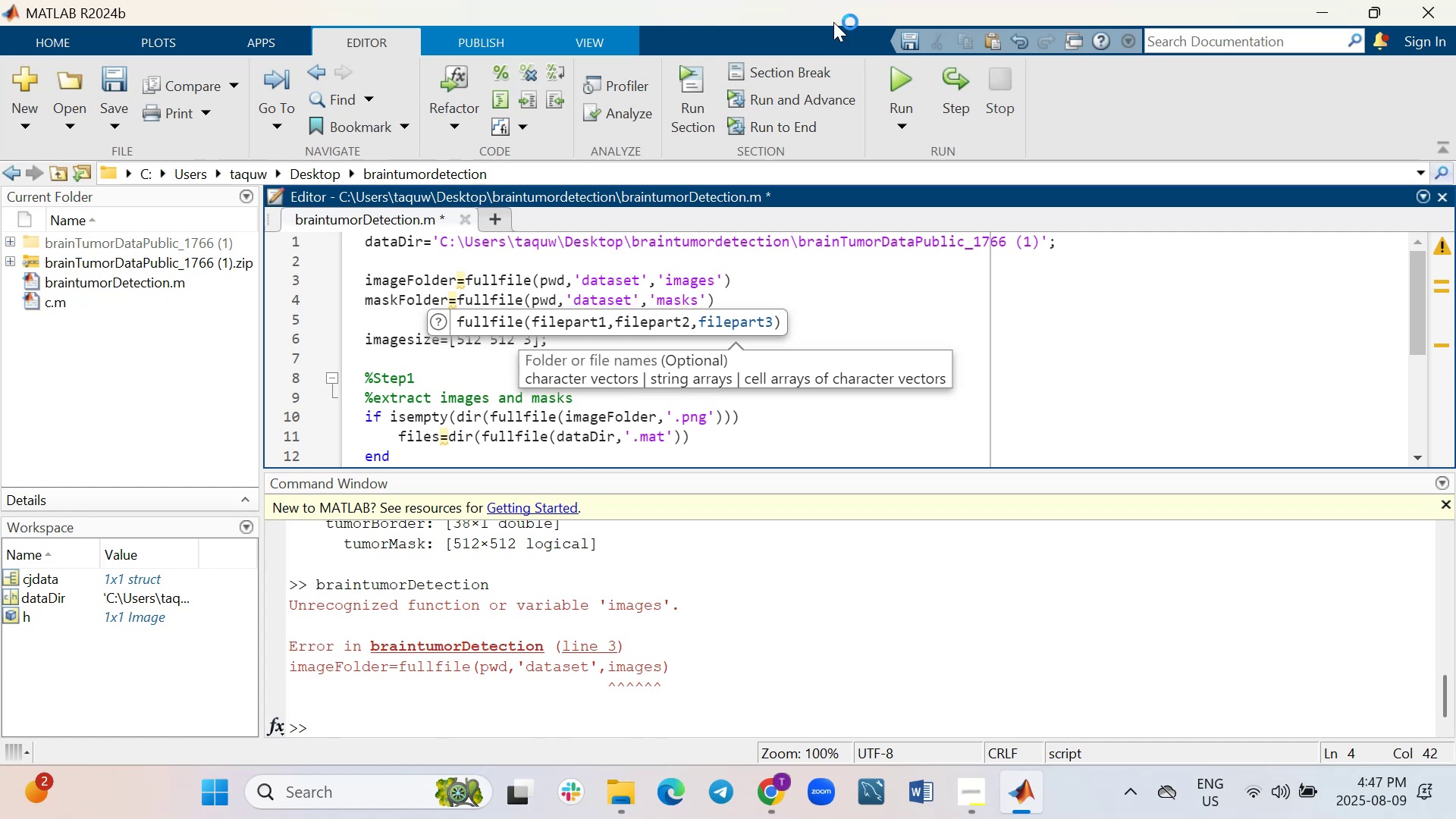 
left_click([902, 77])
 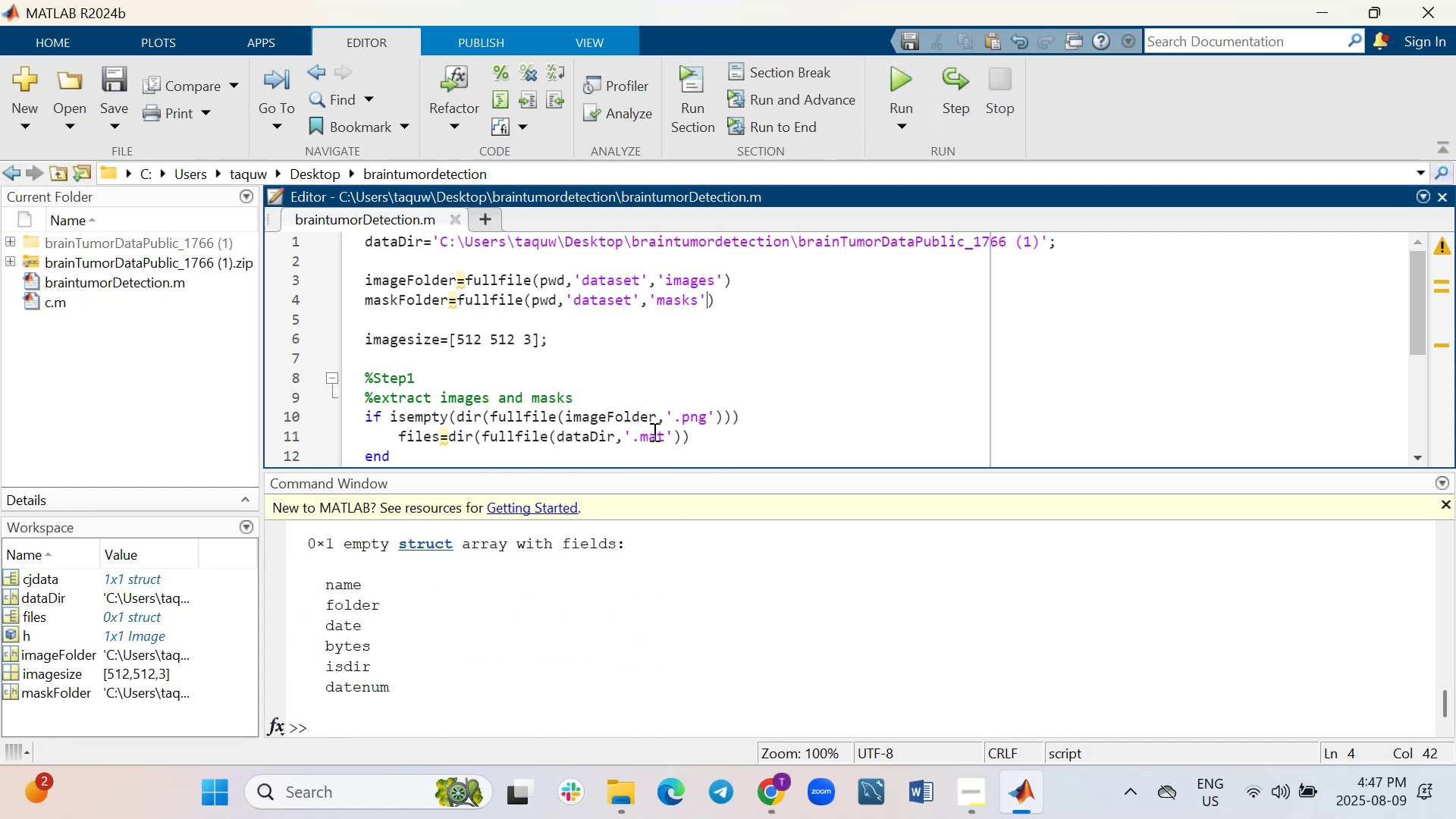 
wait(7.82)
 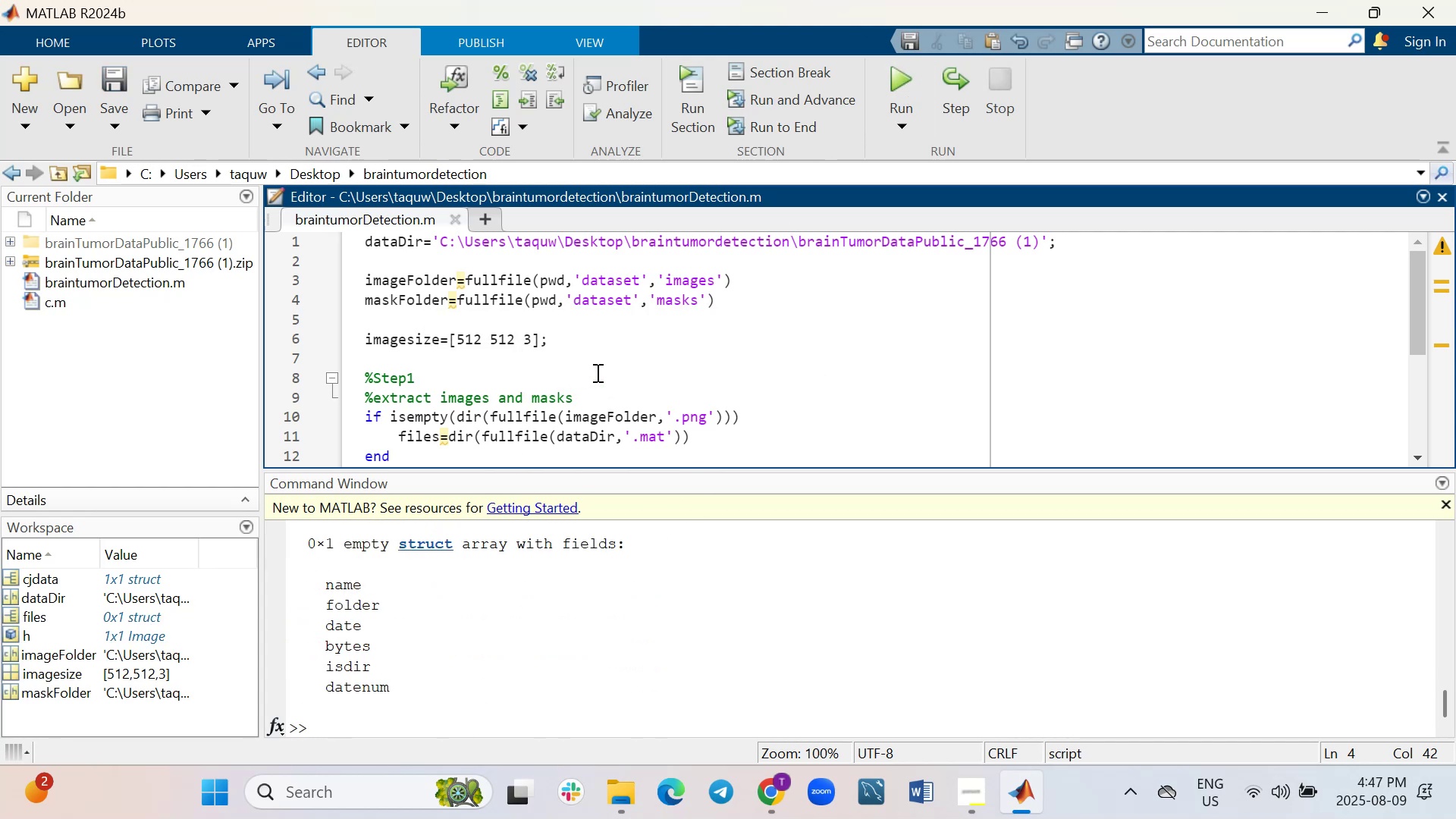 
left_click([679, 413])
 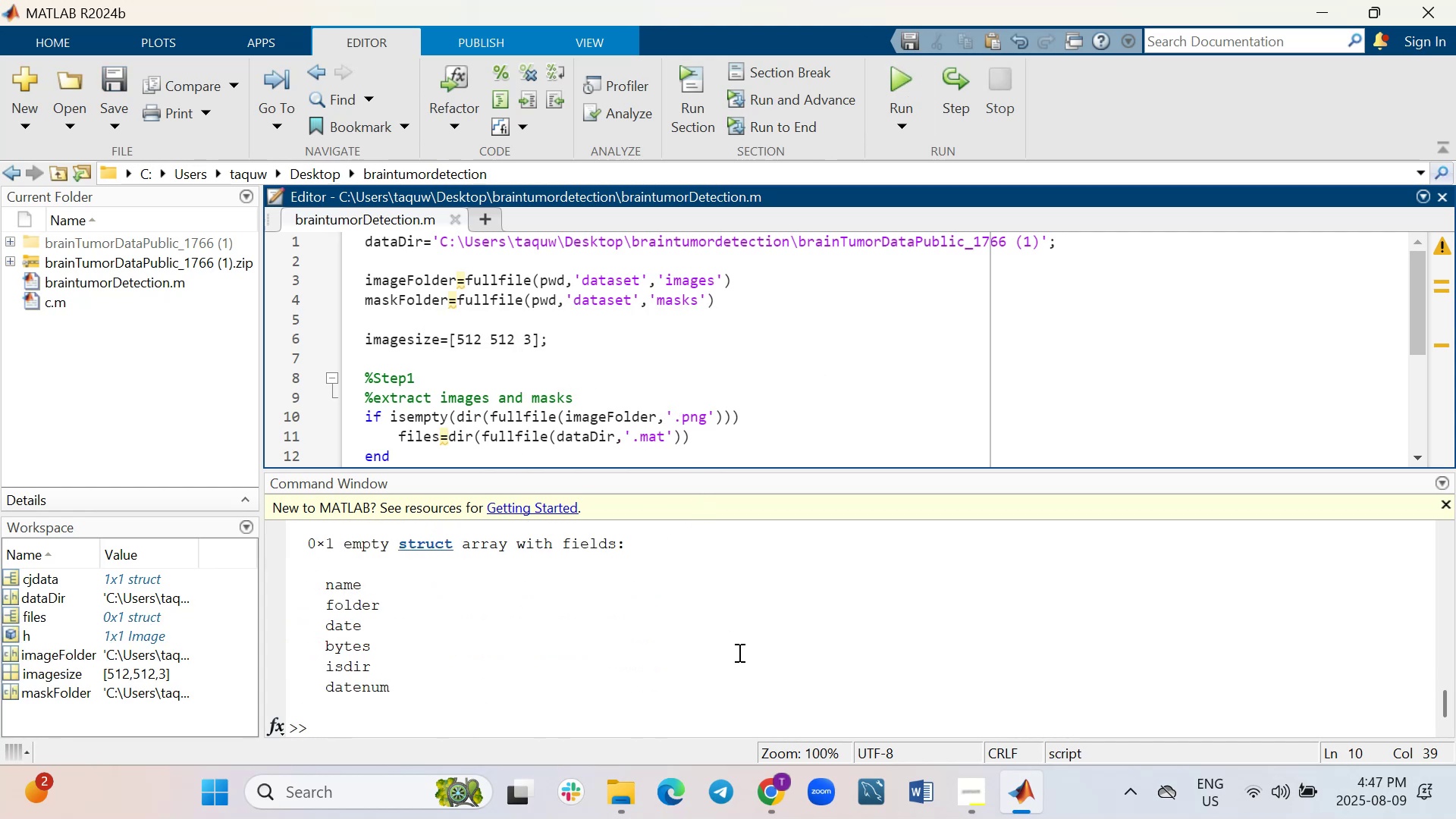 
key(ArrowLeft)
 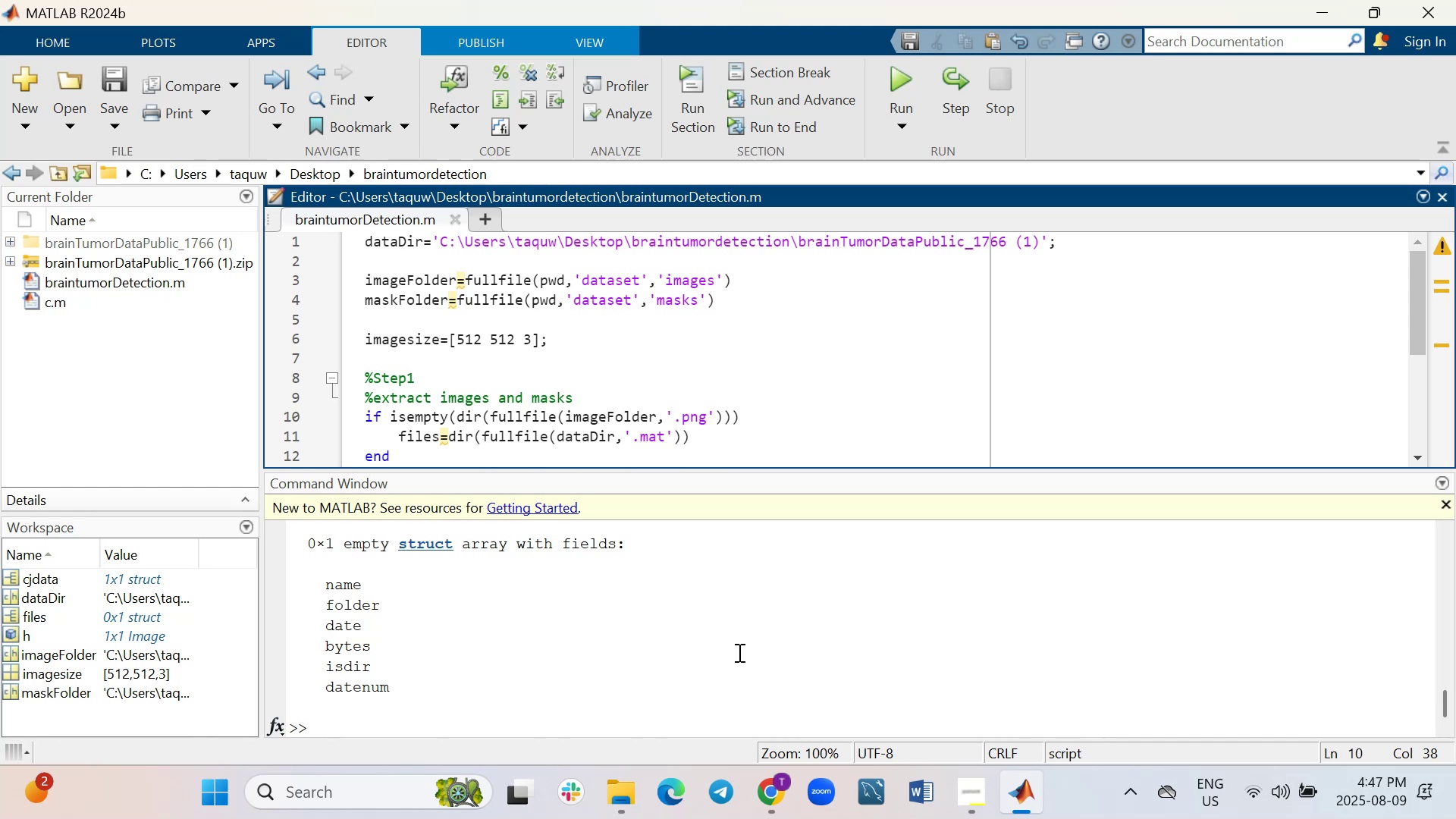 
key(Shift+8)
 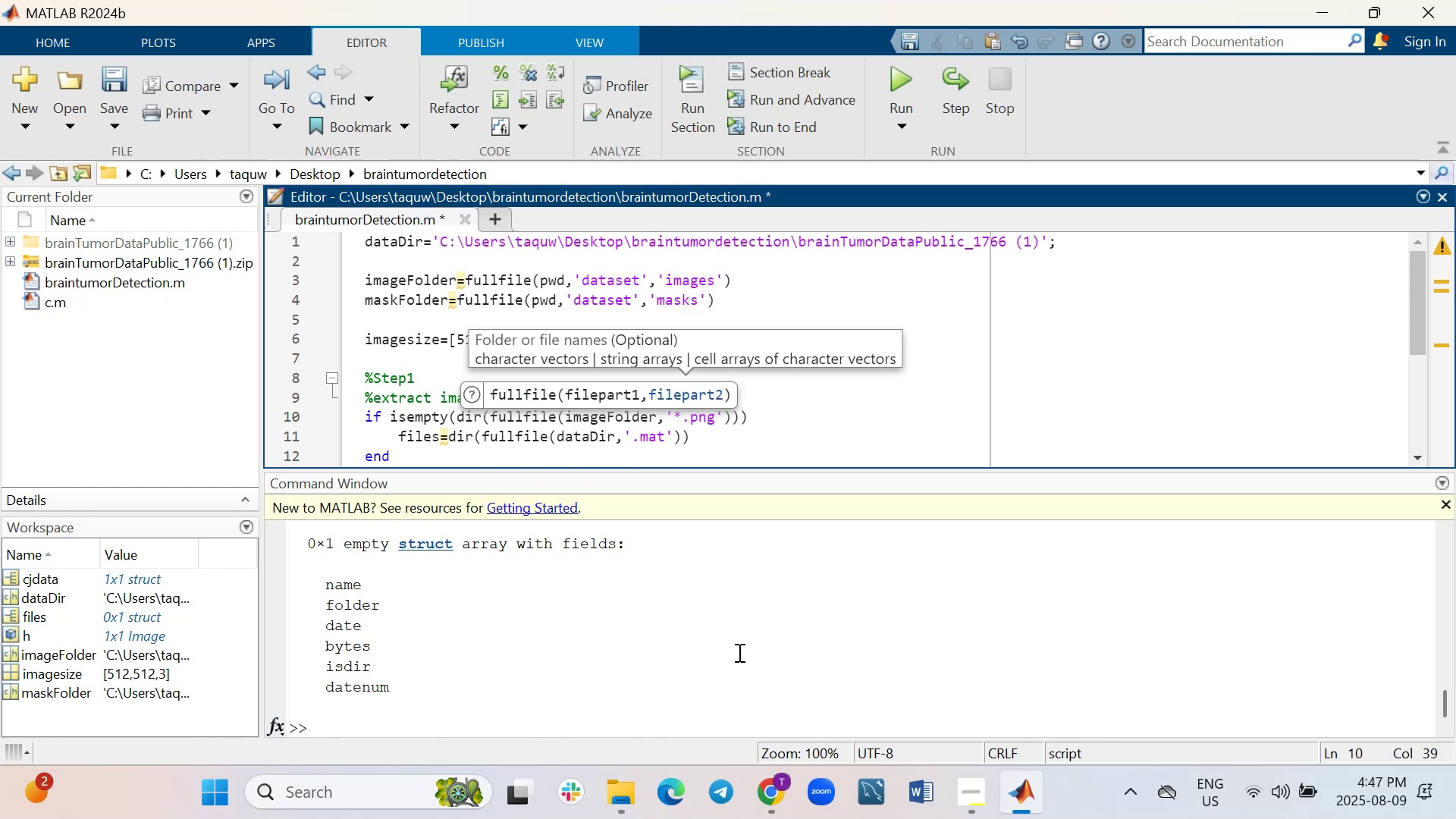 
key(ArrowDown)
 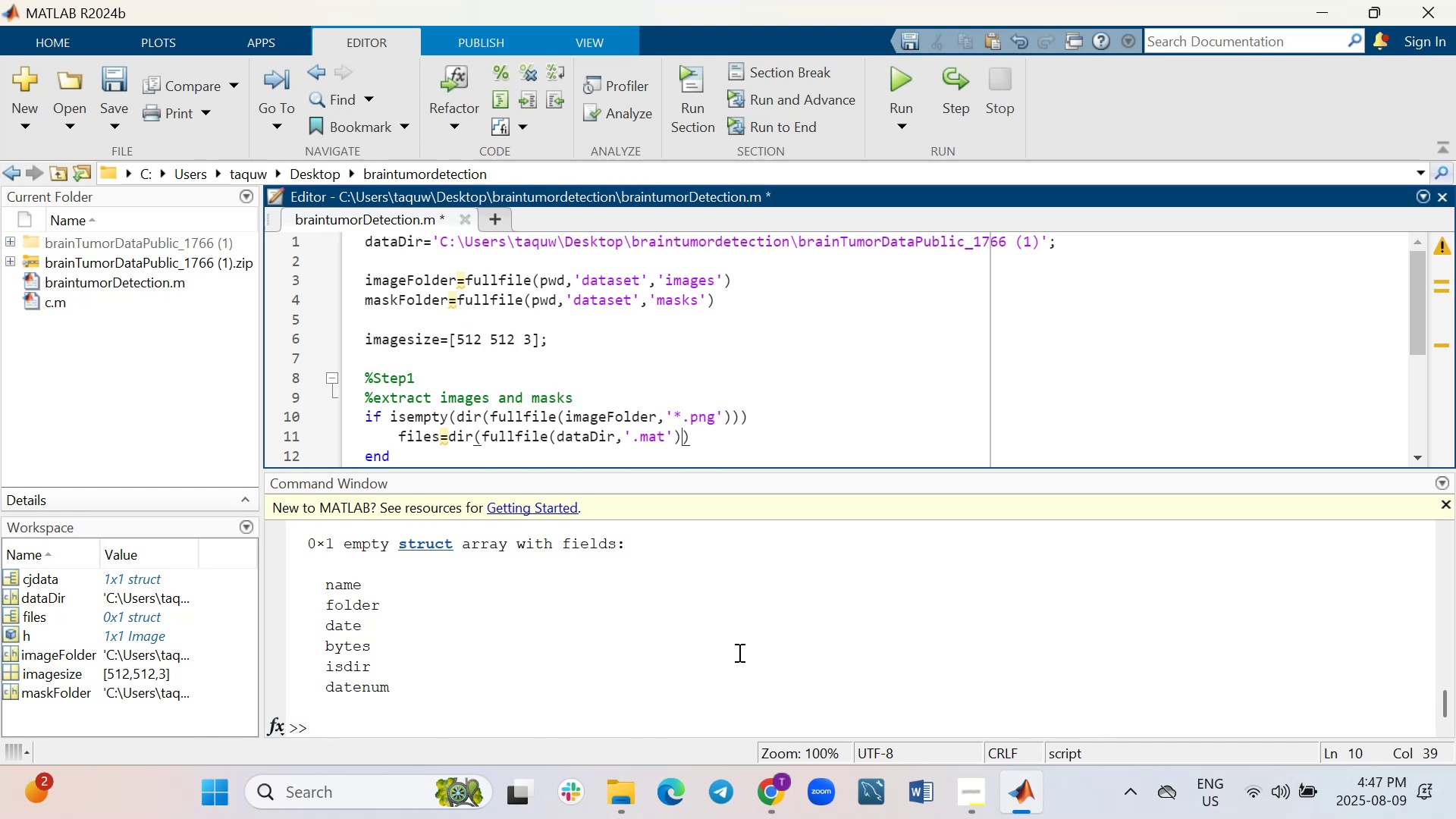 
key(ArrowLeft)
 